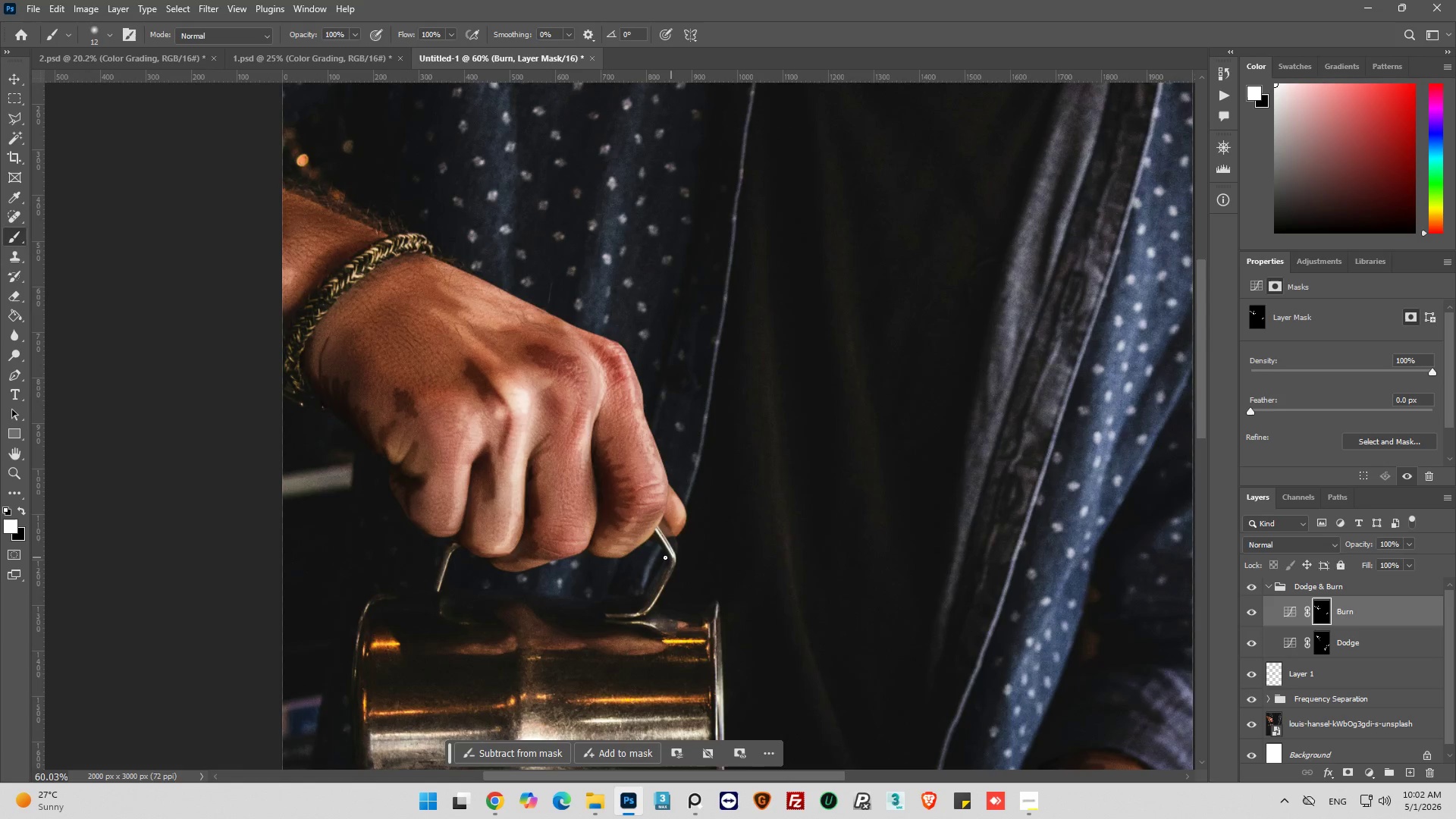 
scroll: coordinate [598, 567], scroll_direction: up, amount: 6.0
 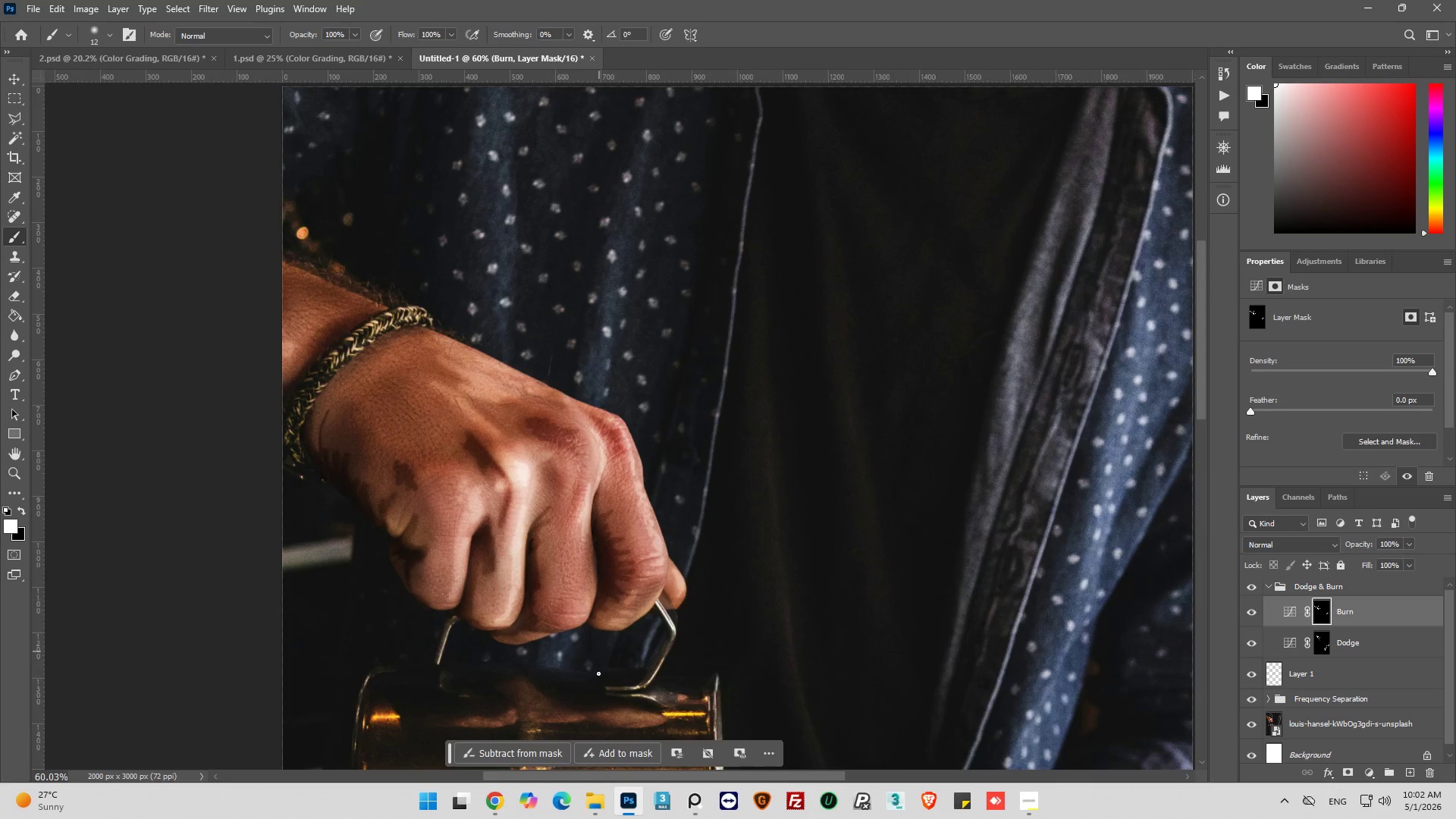 
hold_key(key=AltLeft, duration=0.78)
scroll: coordinate [628, 607], scroll_direction: up, amount: 8.0
 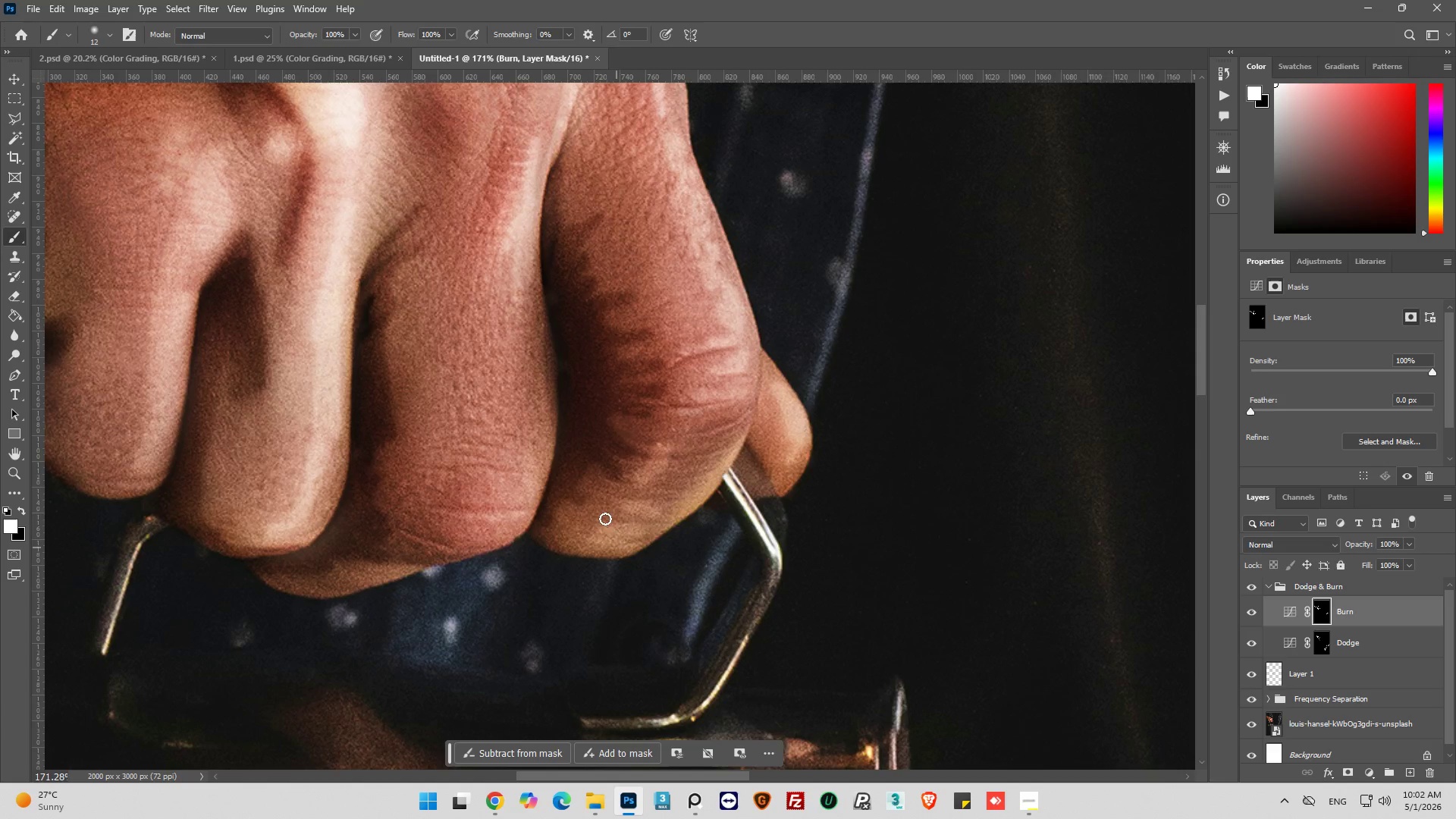 
left_click_drag(start_coordinate=[549, 516], to_coordinate=[563, 538])
 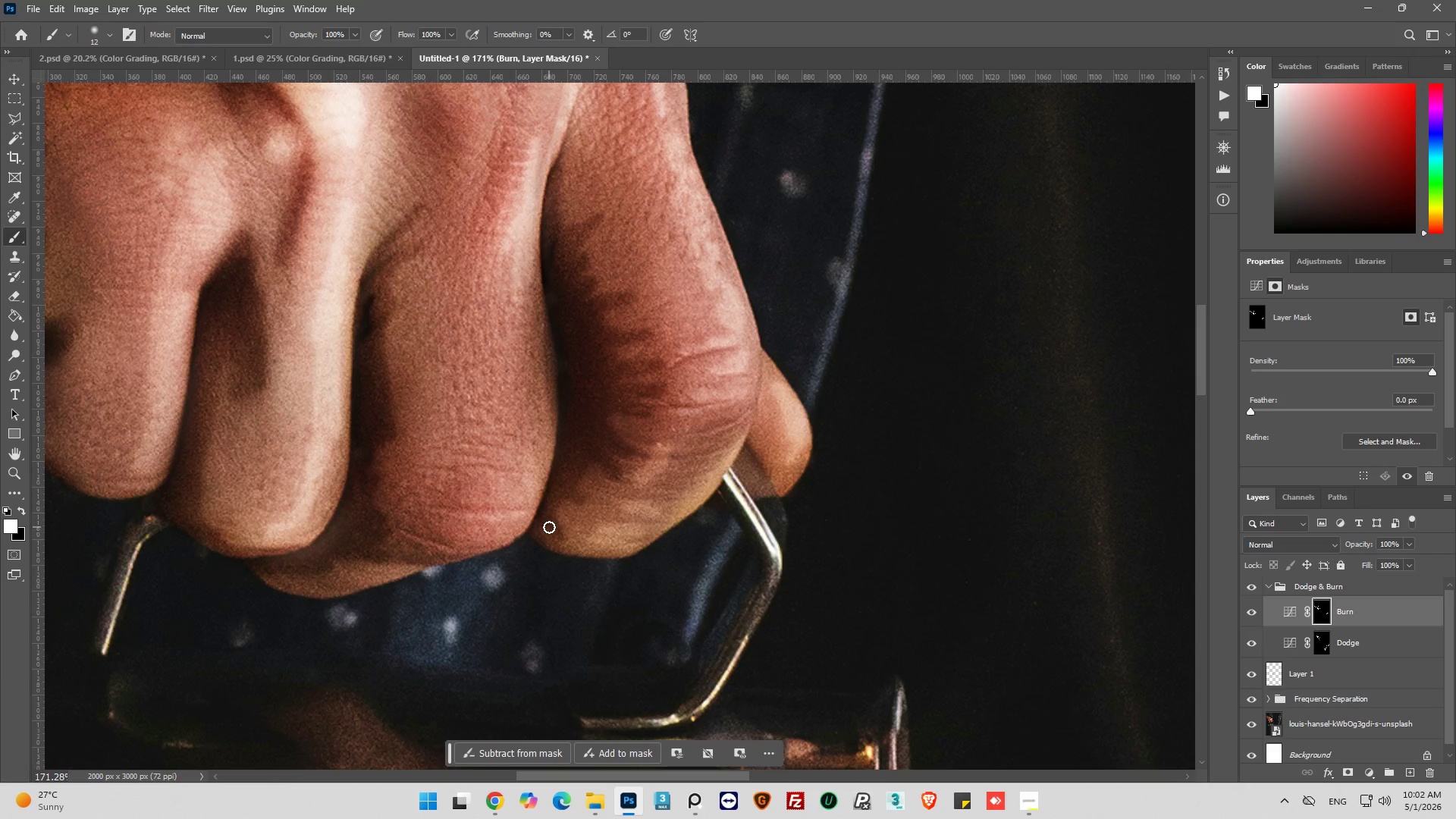 
left_click_drag(start_coordinate=[549, 527], to_coordinate=[552, 544])
 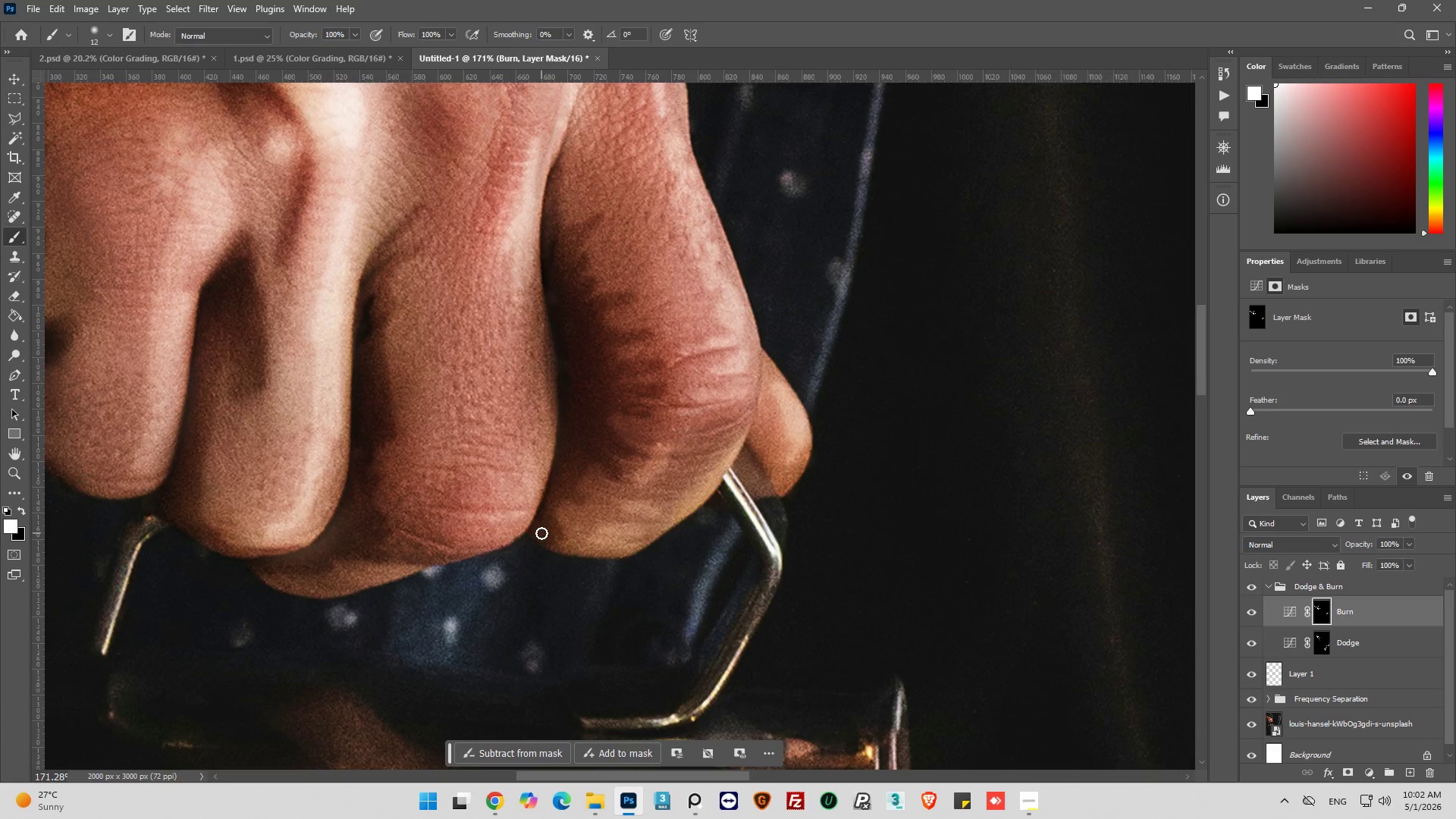 
left_click_drag(start_coordinate=[541, 533], to_coordinate=[582, 551])
 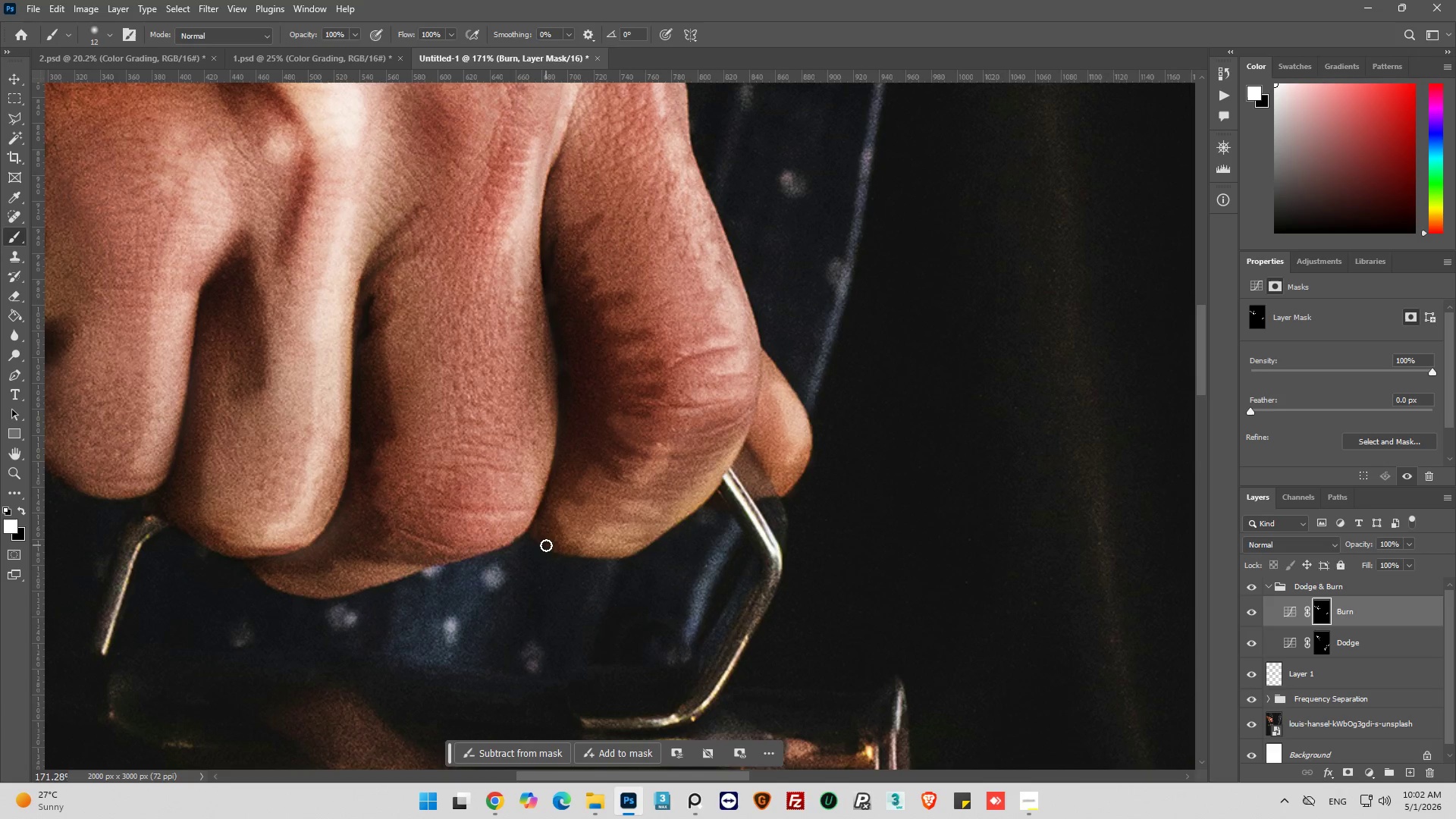 
left_click_drag(start_coordinate=[546, 545], to_coordinate=[607, 555])
 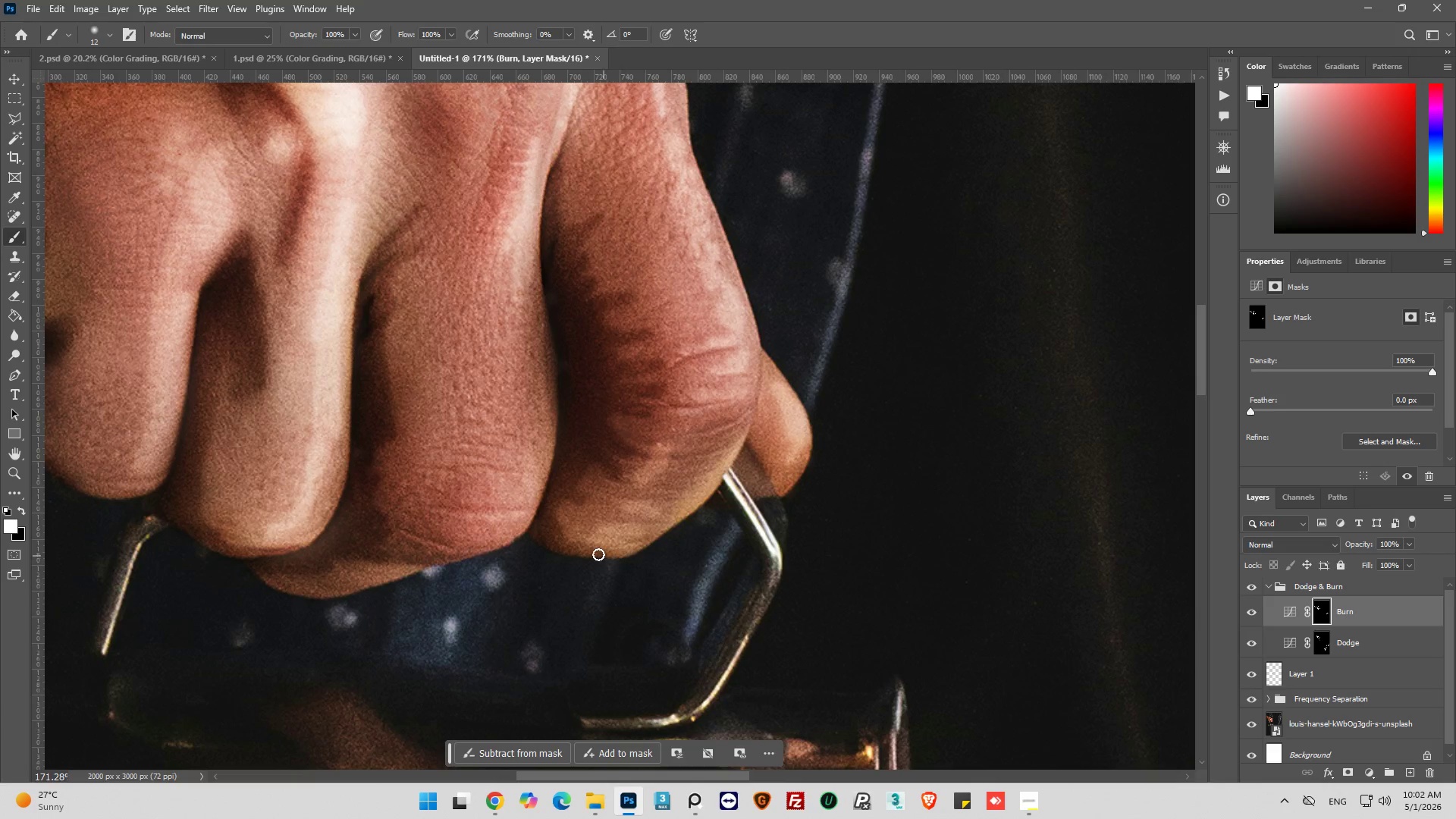 
left_click_drag(start_coordinate=[598, 554], to_coordinate=[621, 552])
 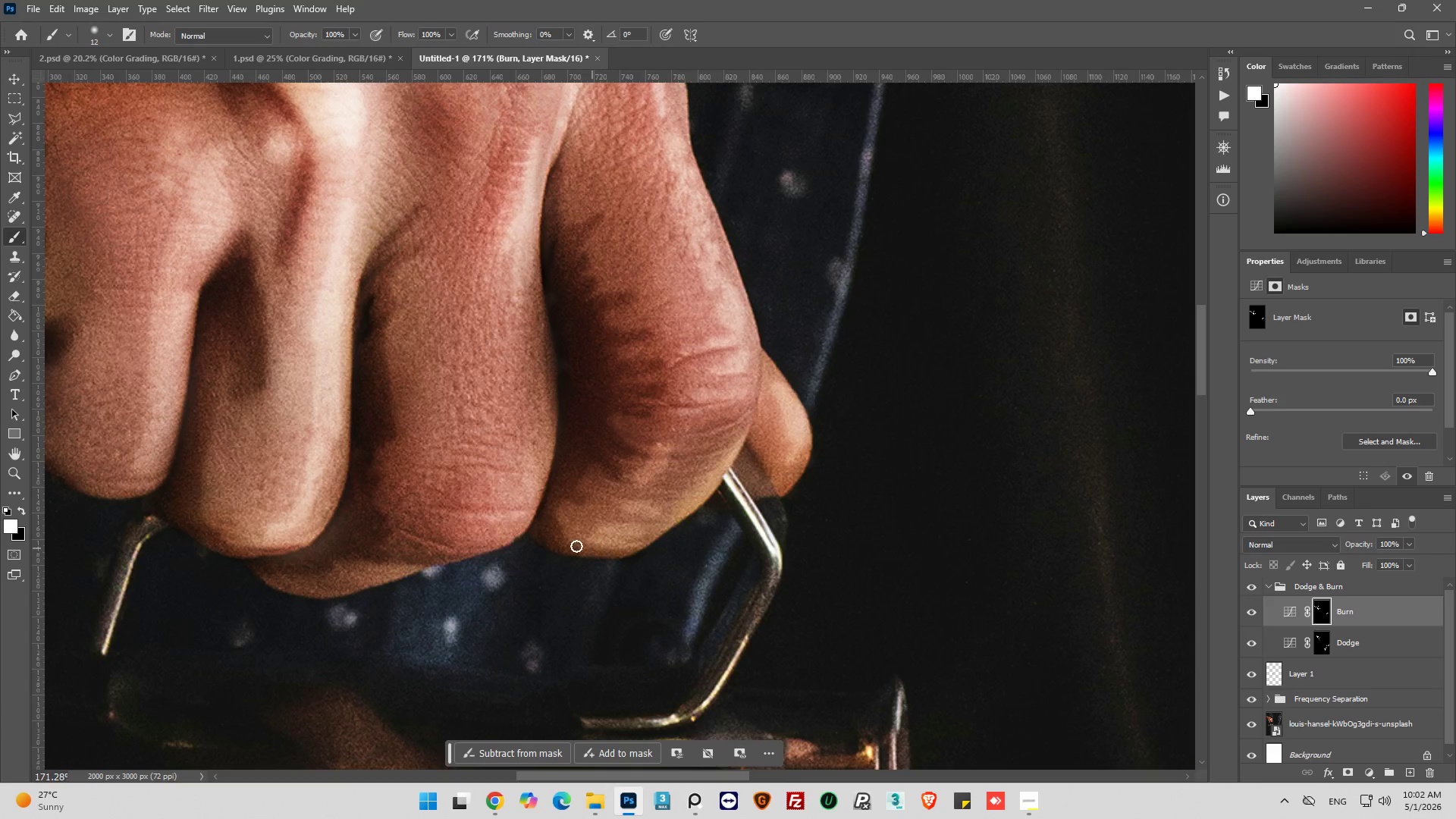 
left_click_drag(start_coordinate=[575, 546], to_coordinate=[543, 523])
 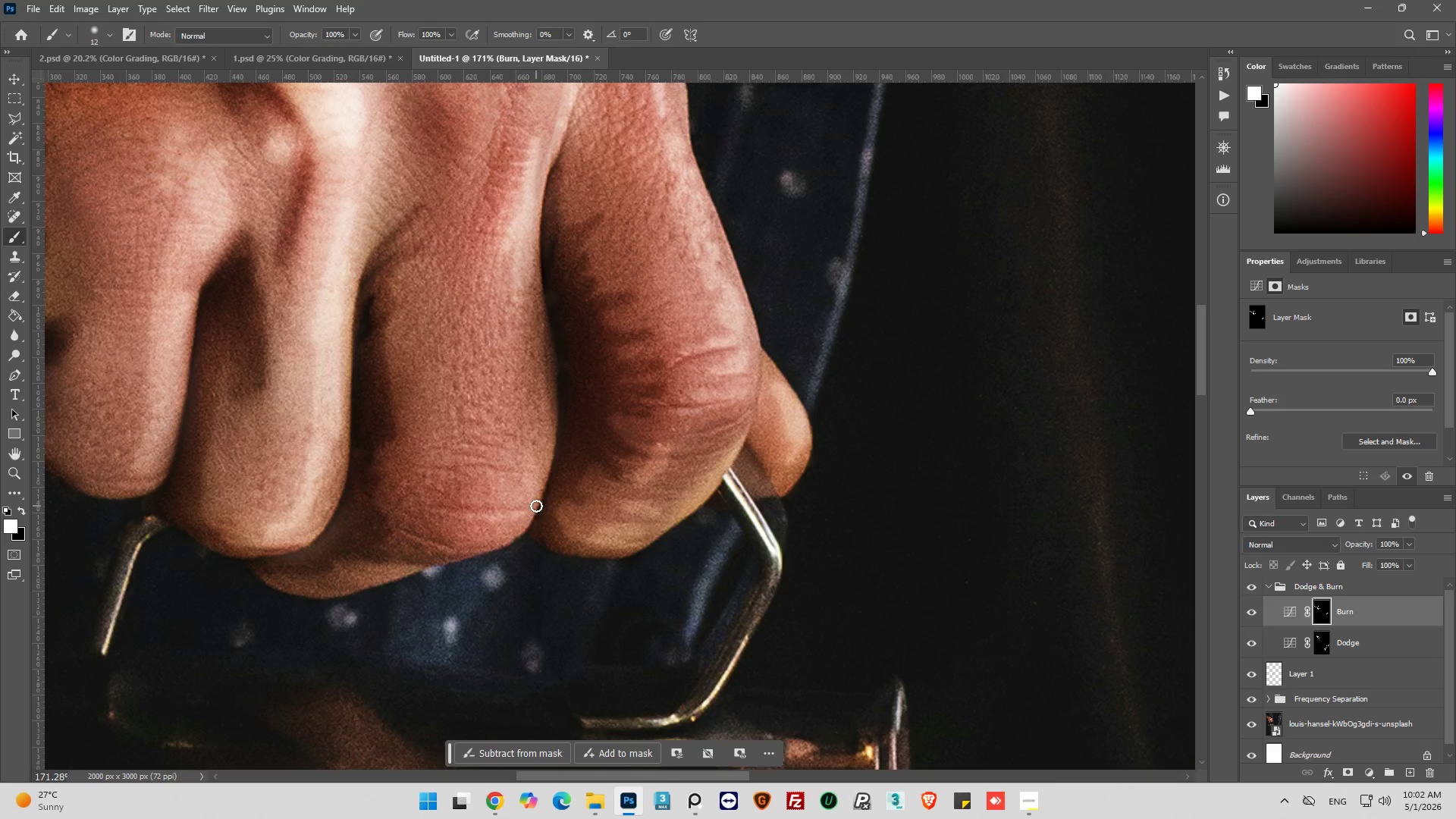 
left_click_drag(start_coordinate=[535, 509], to_coordinate=[535, 523])
 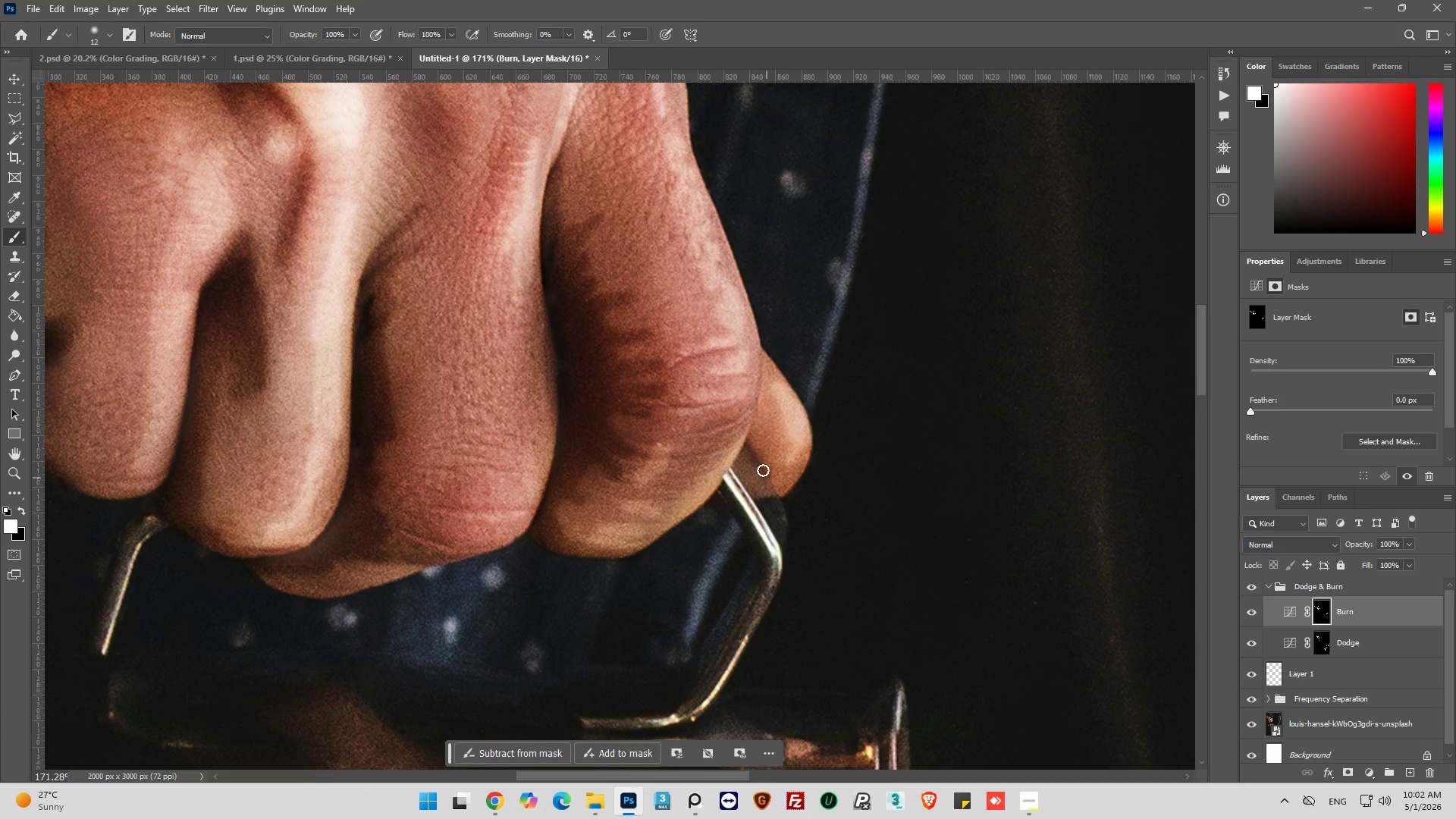 
left_click_drag(start_coordinate=[754, 448], to_coordinate=[791, 484])
 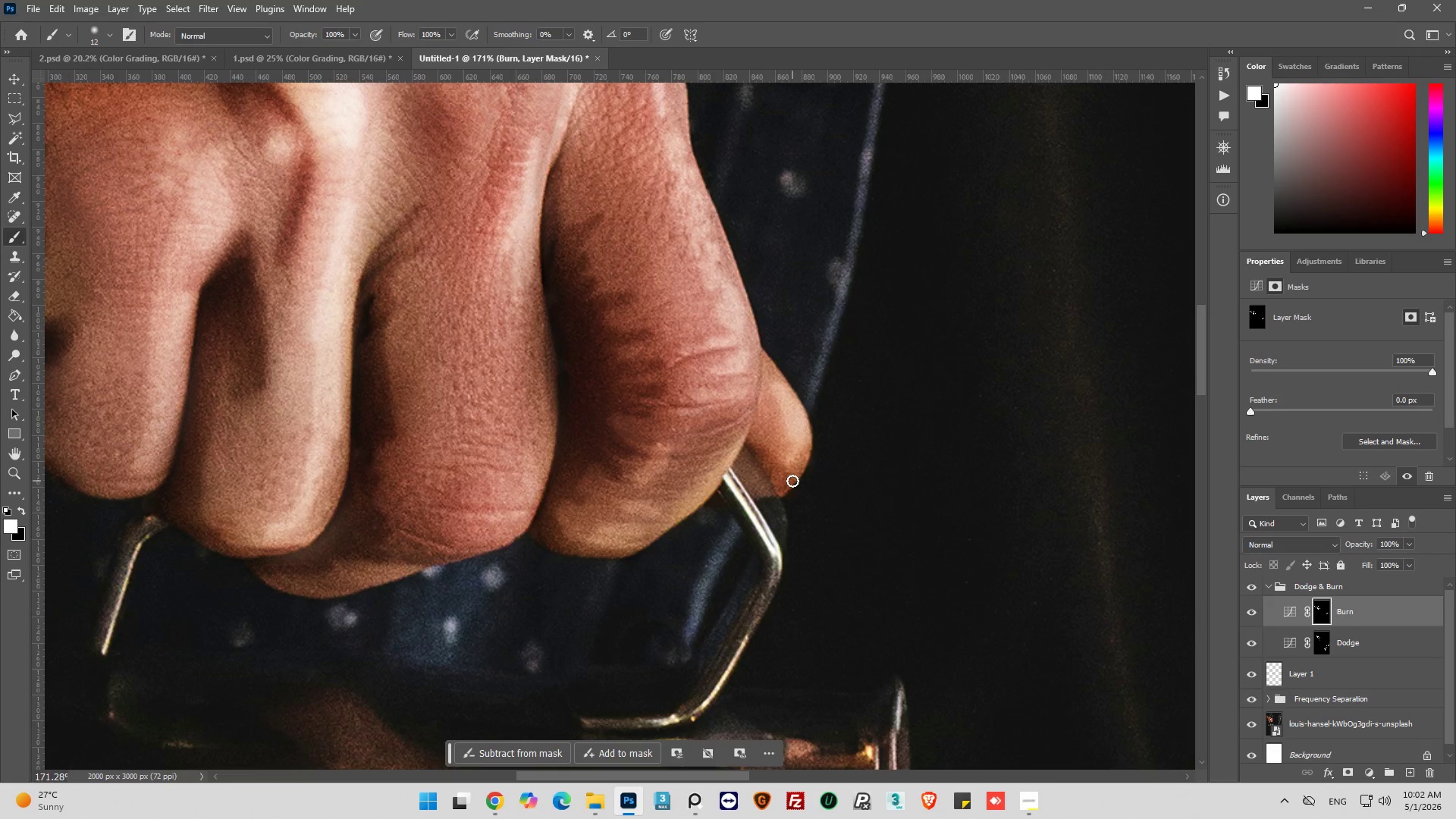 
left_click_drag(start_coordinate=[792, 481], to_coordinate=[782, 486])
 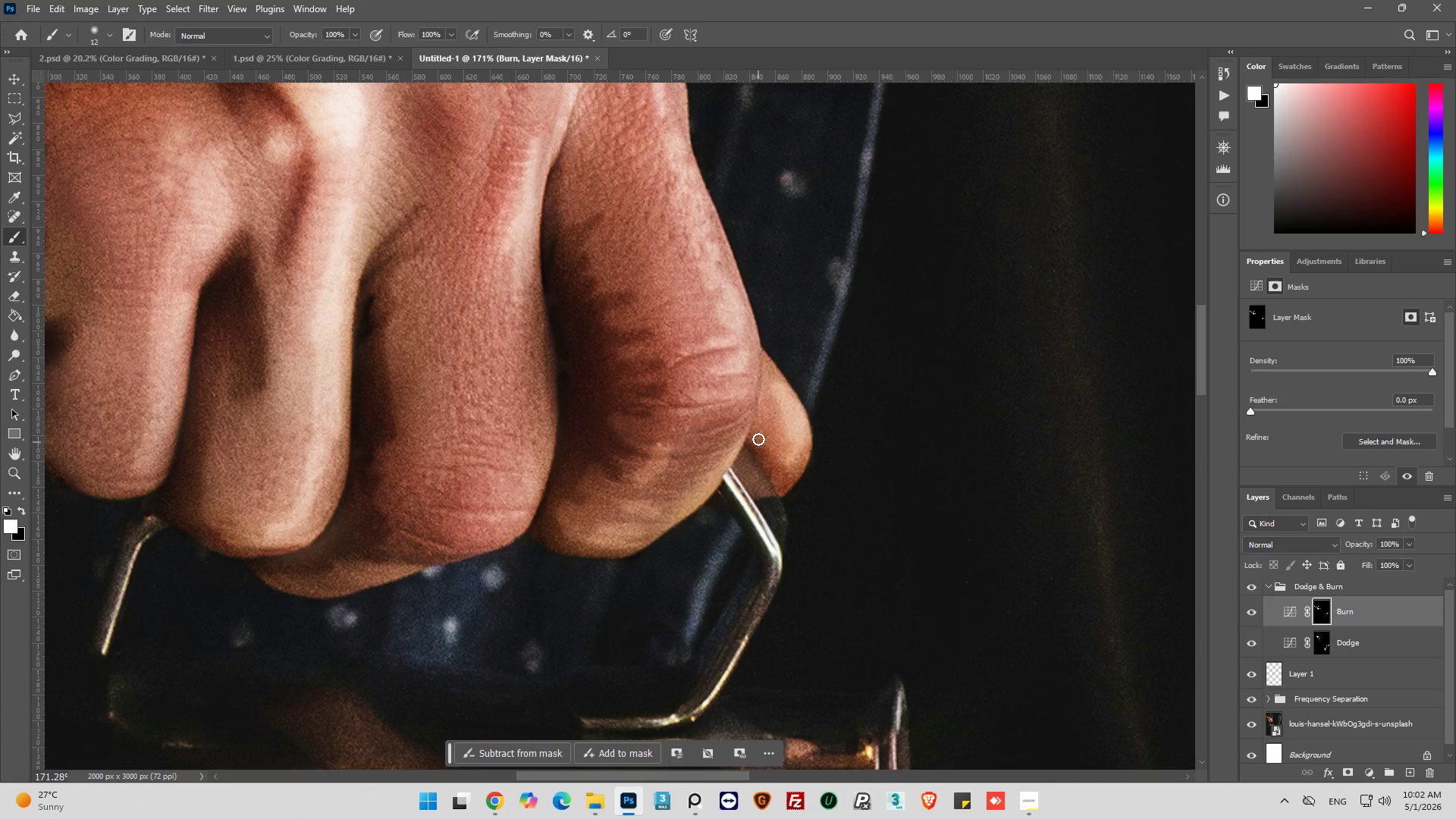 
left_click_drag(start_coordinate=[758, 439], to_coordinate=[758, 422])
 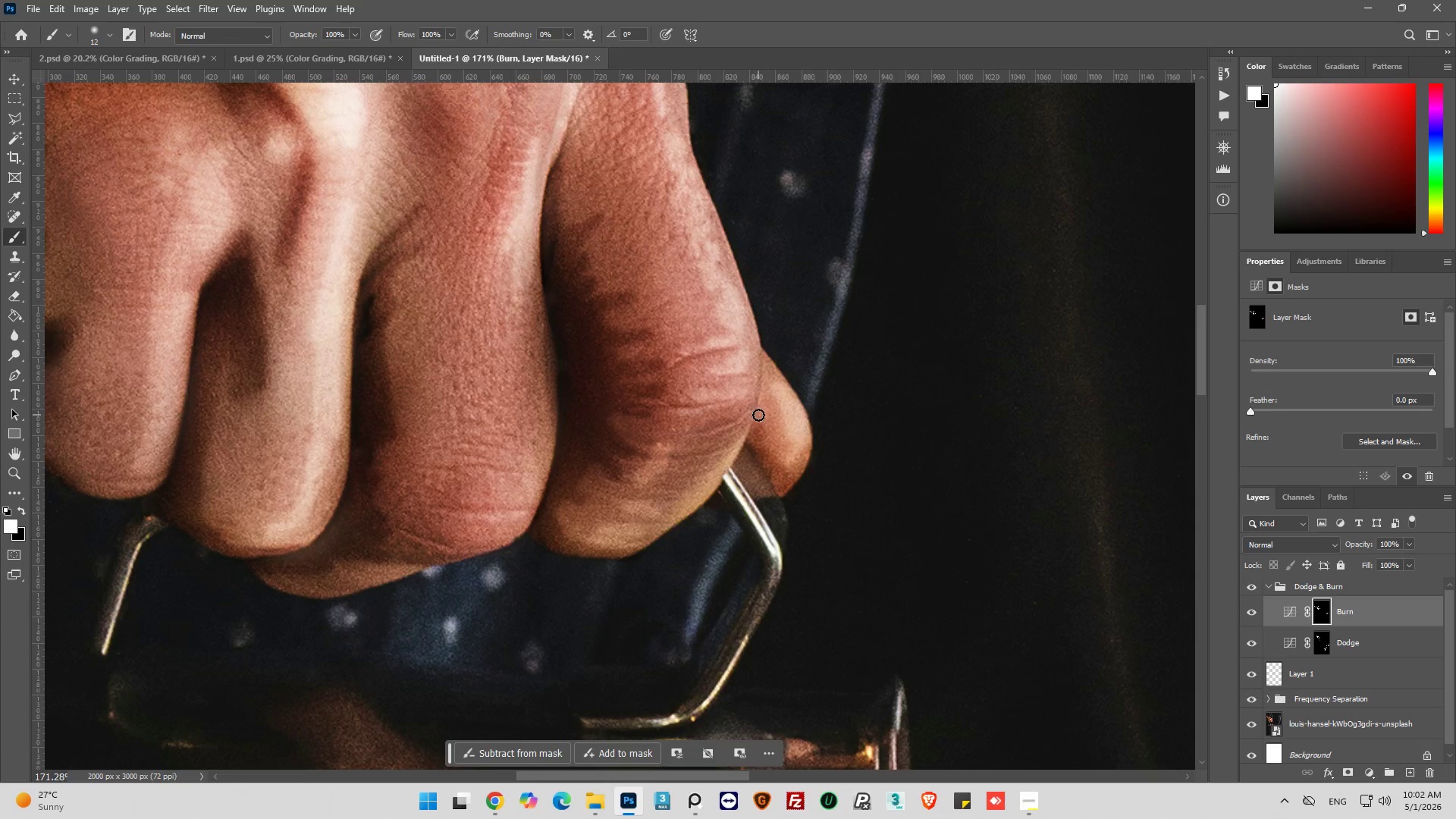 
left_click_drag(start_coordinate=[758, 415], to_coordinate=[769, 460])
 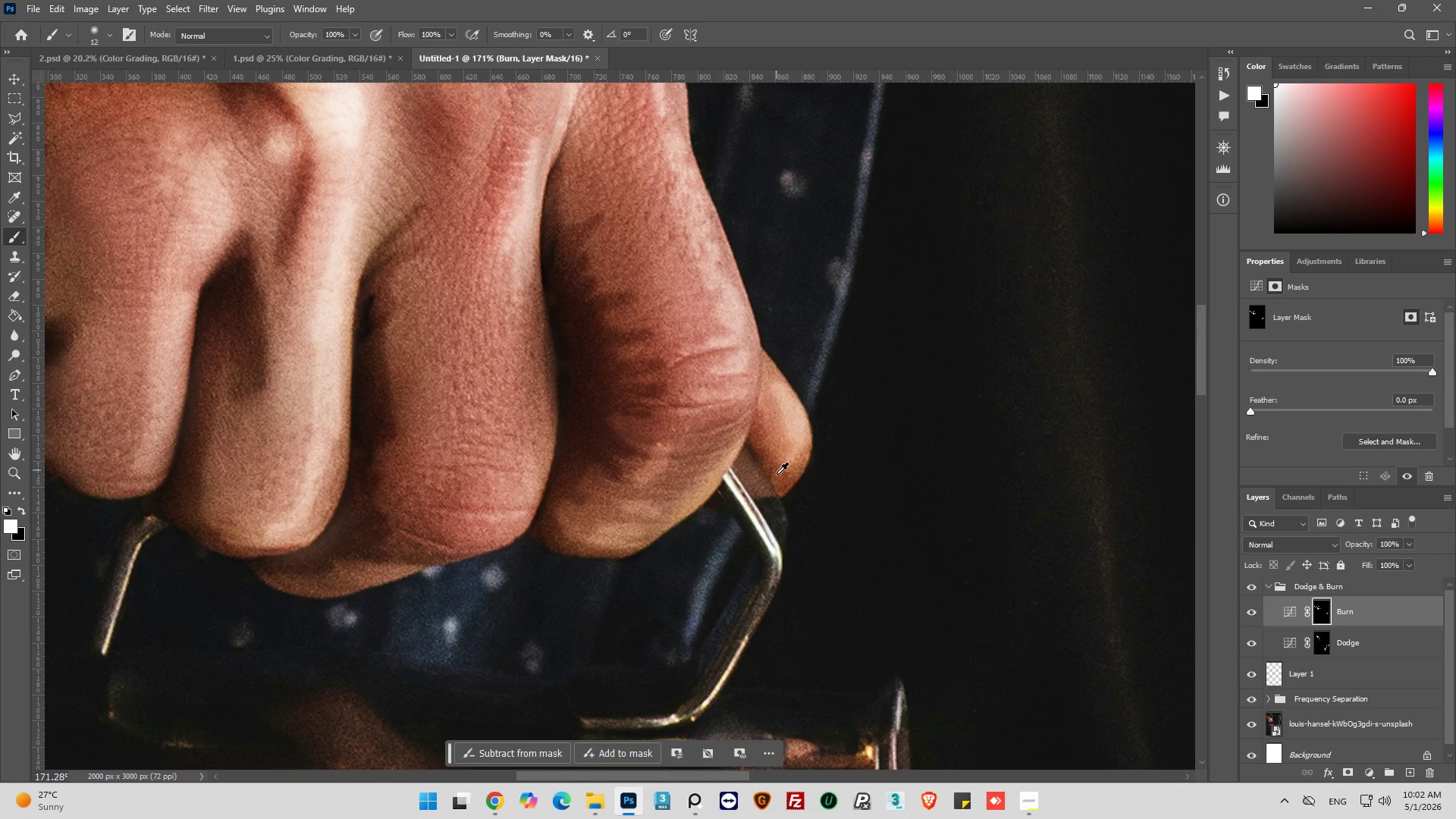 
hold_key(key=AltLeft, duration=0.59)
 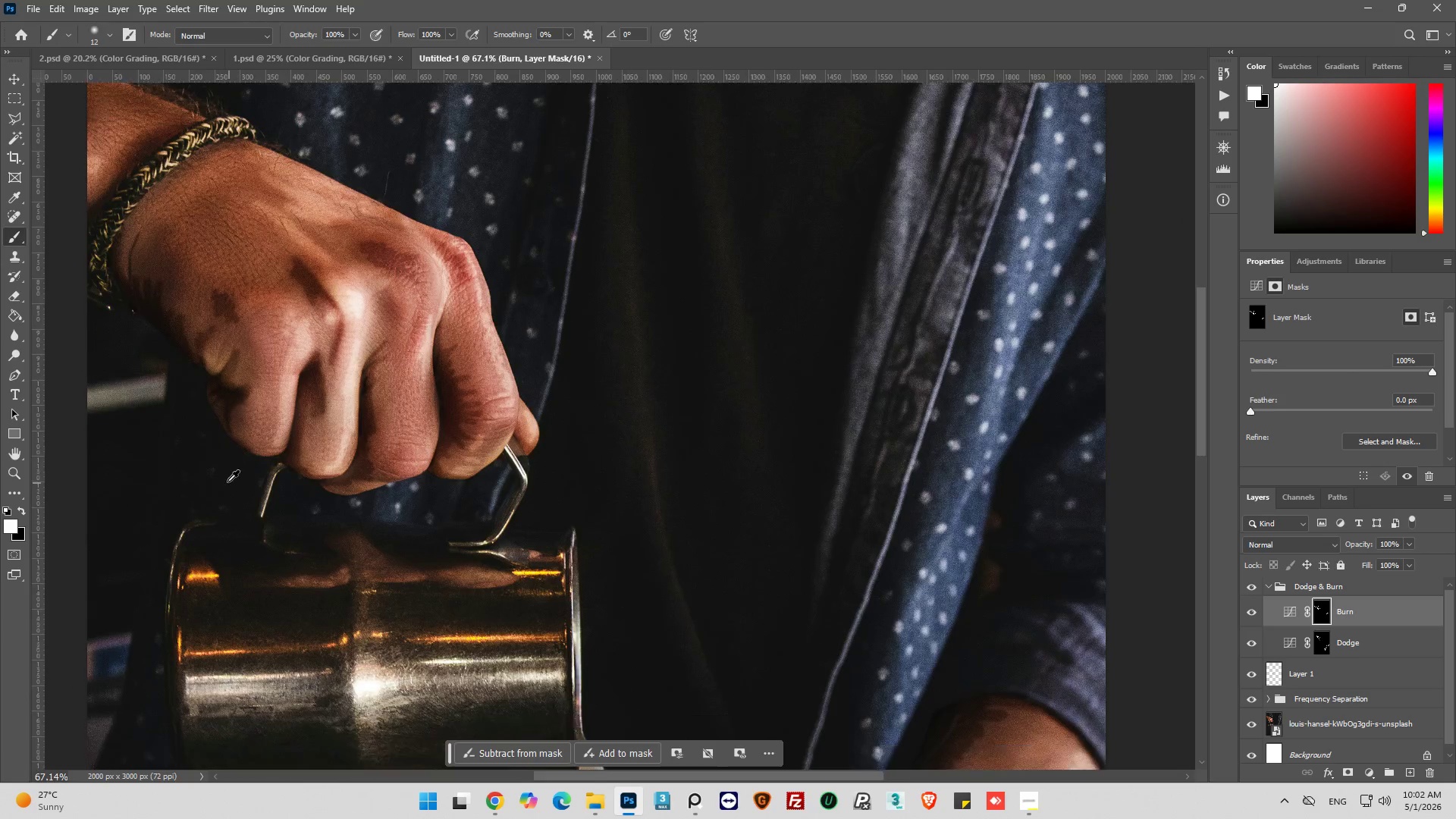 
key(Alt+AltLeft)
 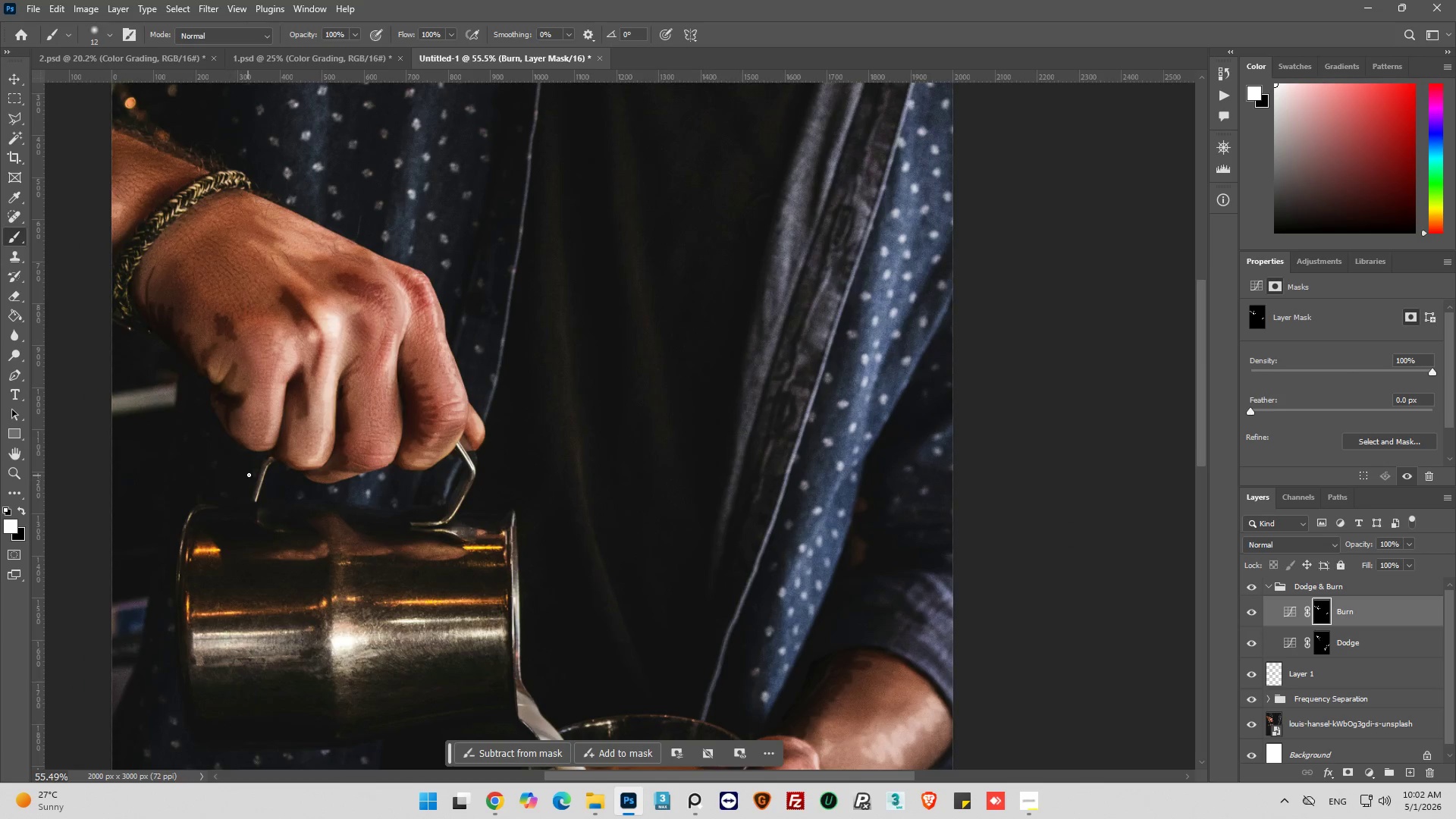 
key(Alt+AltLeft)
 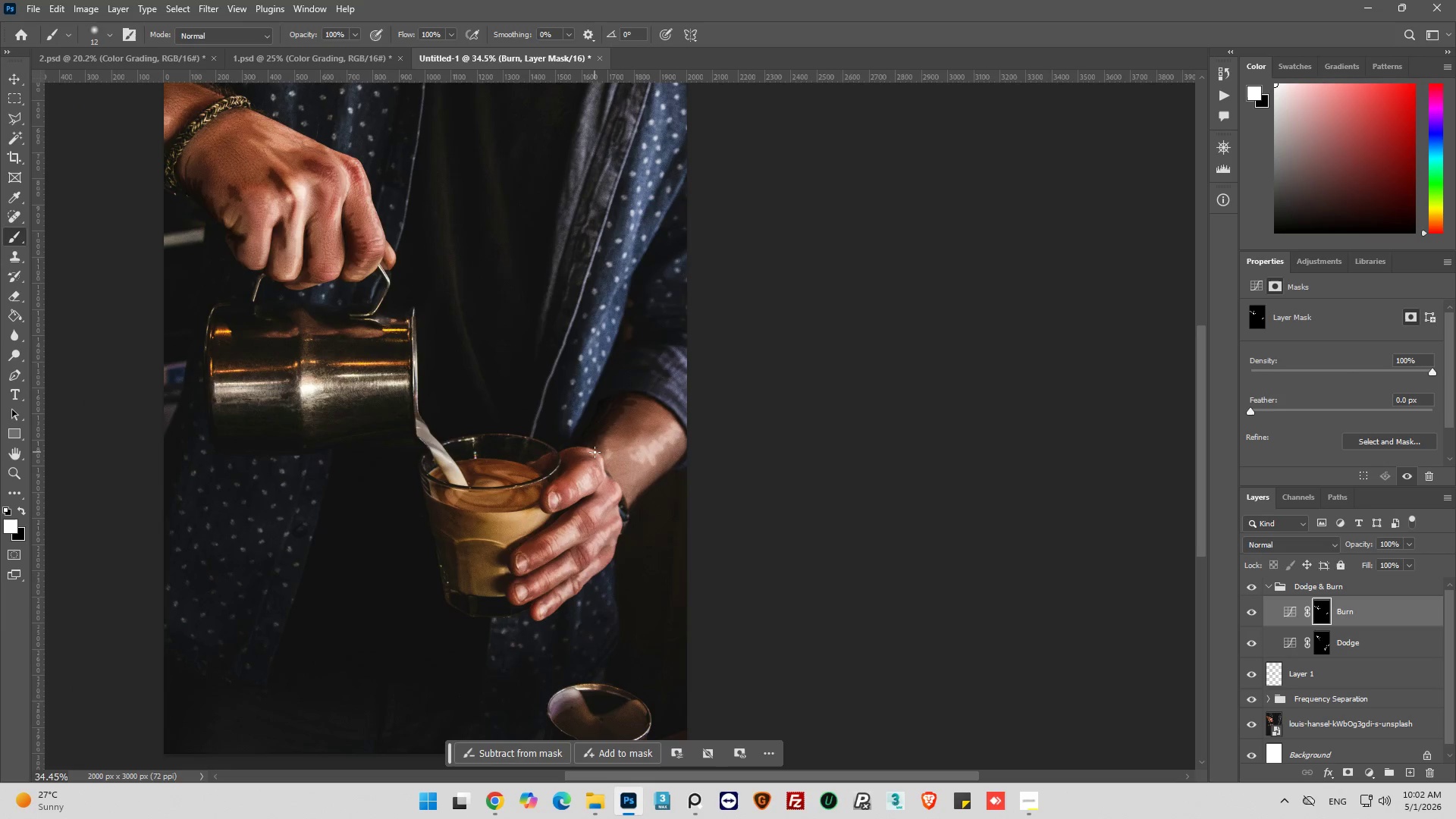 
hold_key(key=AltLeft, duration=0.33)
 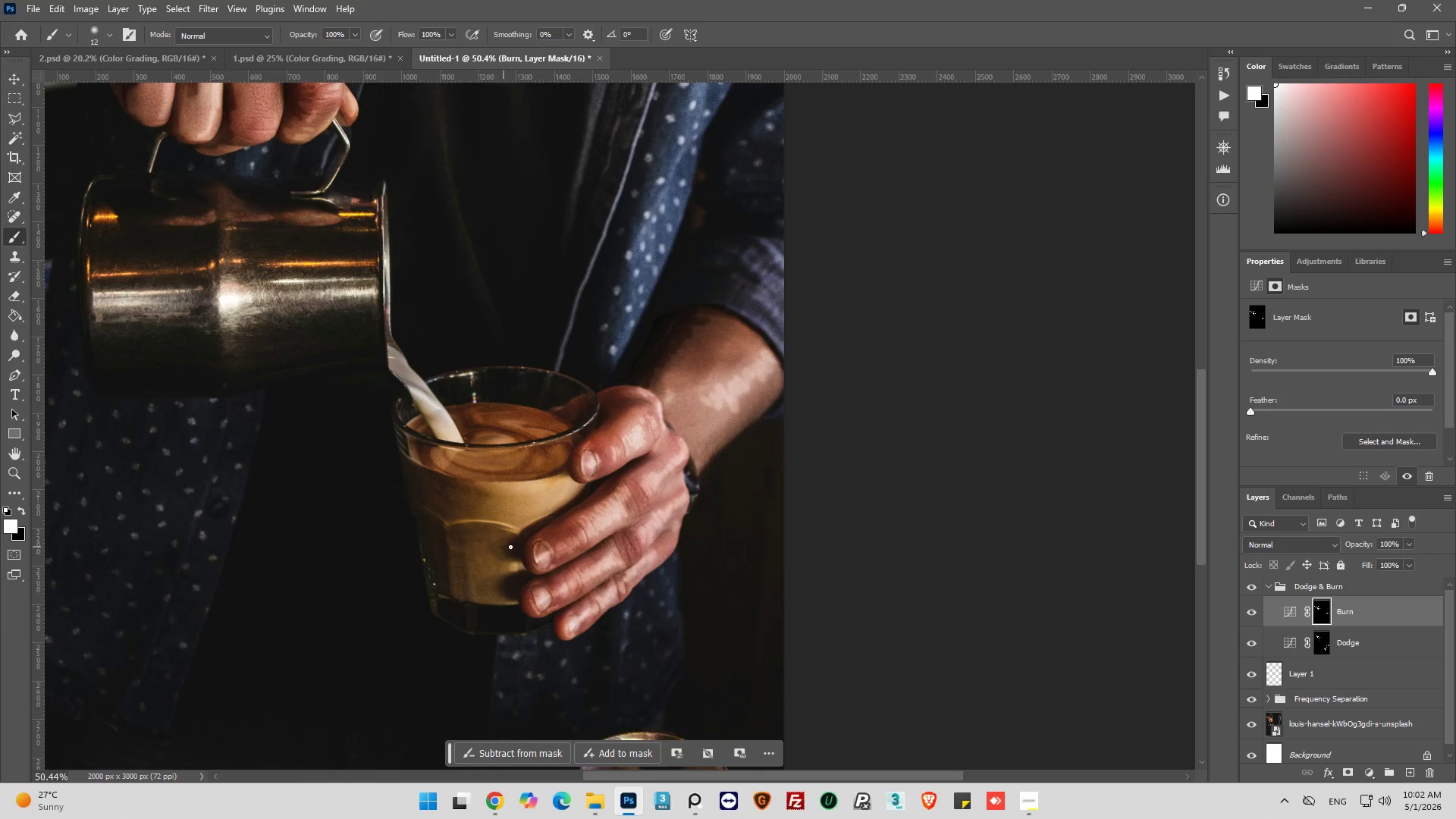 
scroll: coordinate [592, 452], scroll_direction: down, amount: 38.0
 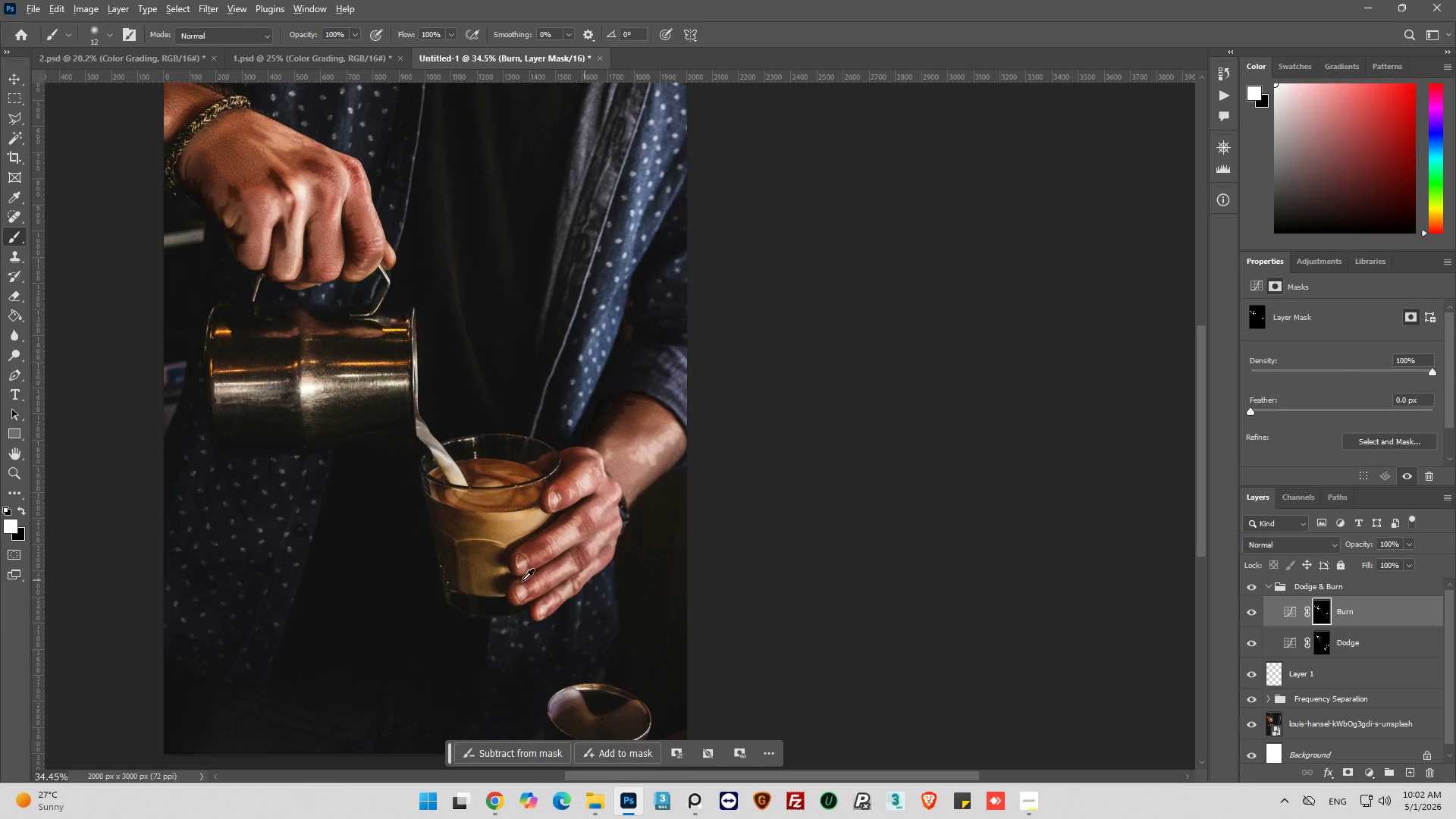 
scroll: coordinate [474, 580], scroll_direction: up, amount: 4.0
 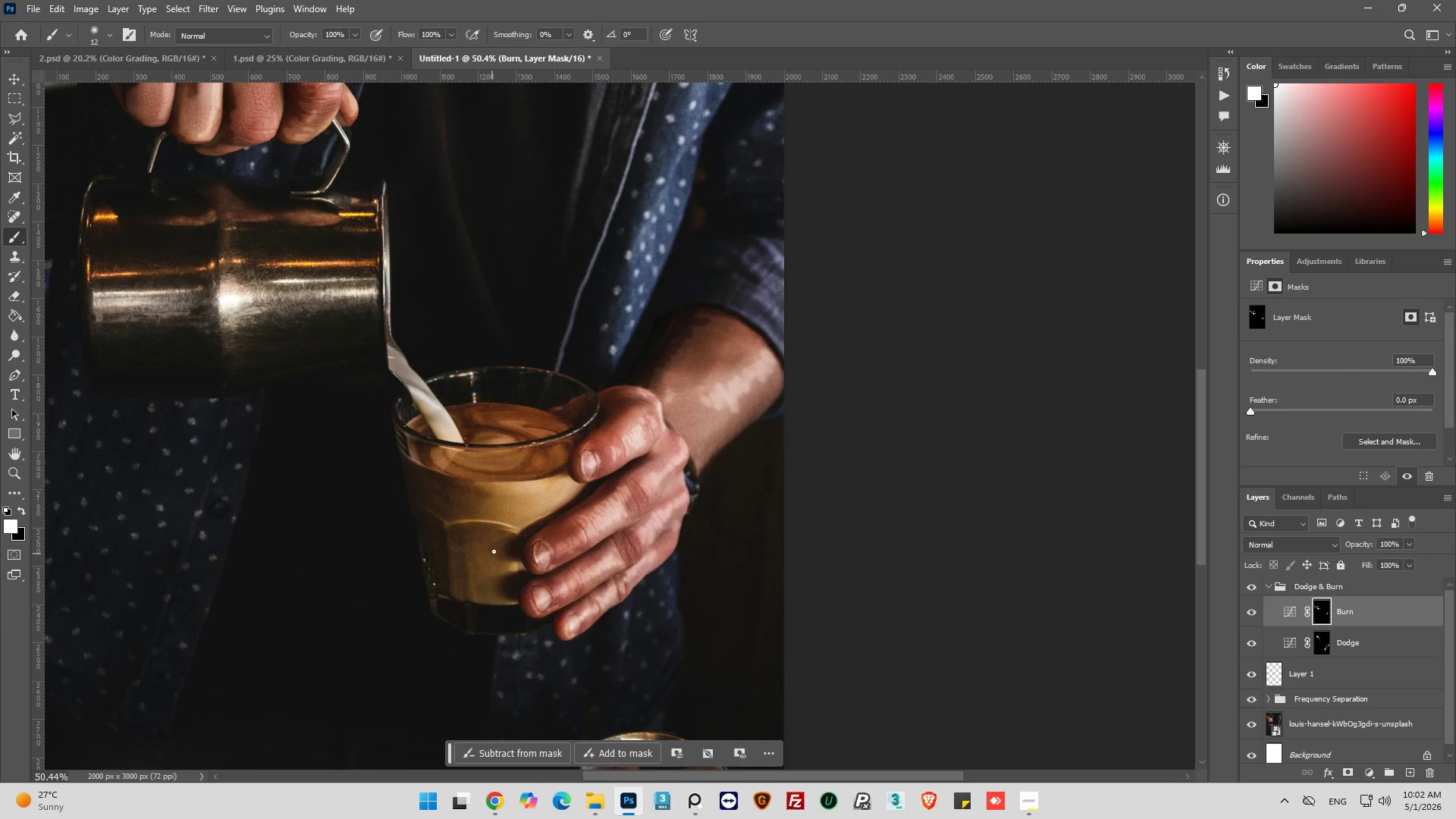 
hold_key(key=AltLeft, duration=0.33)
scroll: coordinate [522, 547], scroll_direction: down, amount: 4.0
 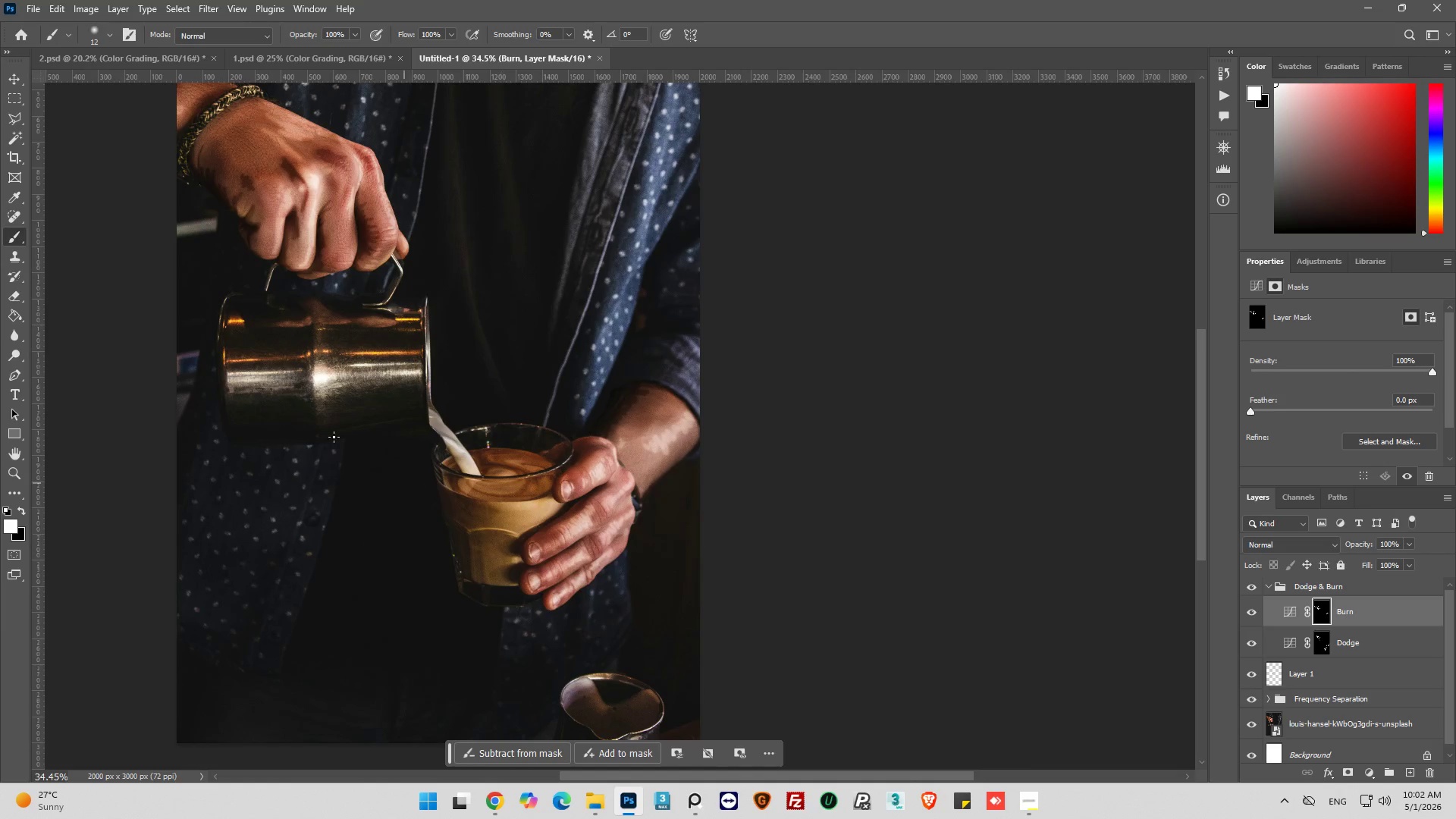 
scroll: coordinate [297, 416], scroll_direction: up, amount: 7.0
 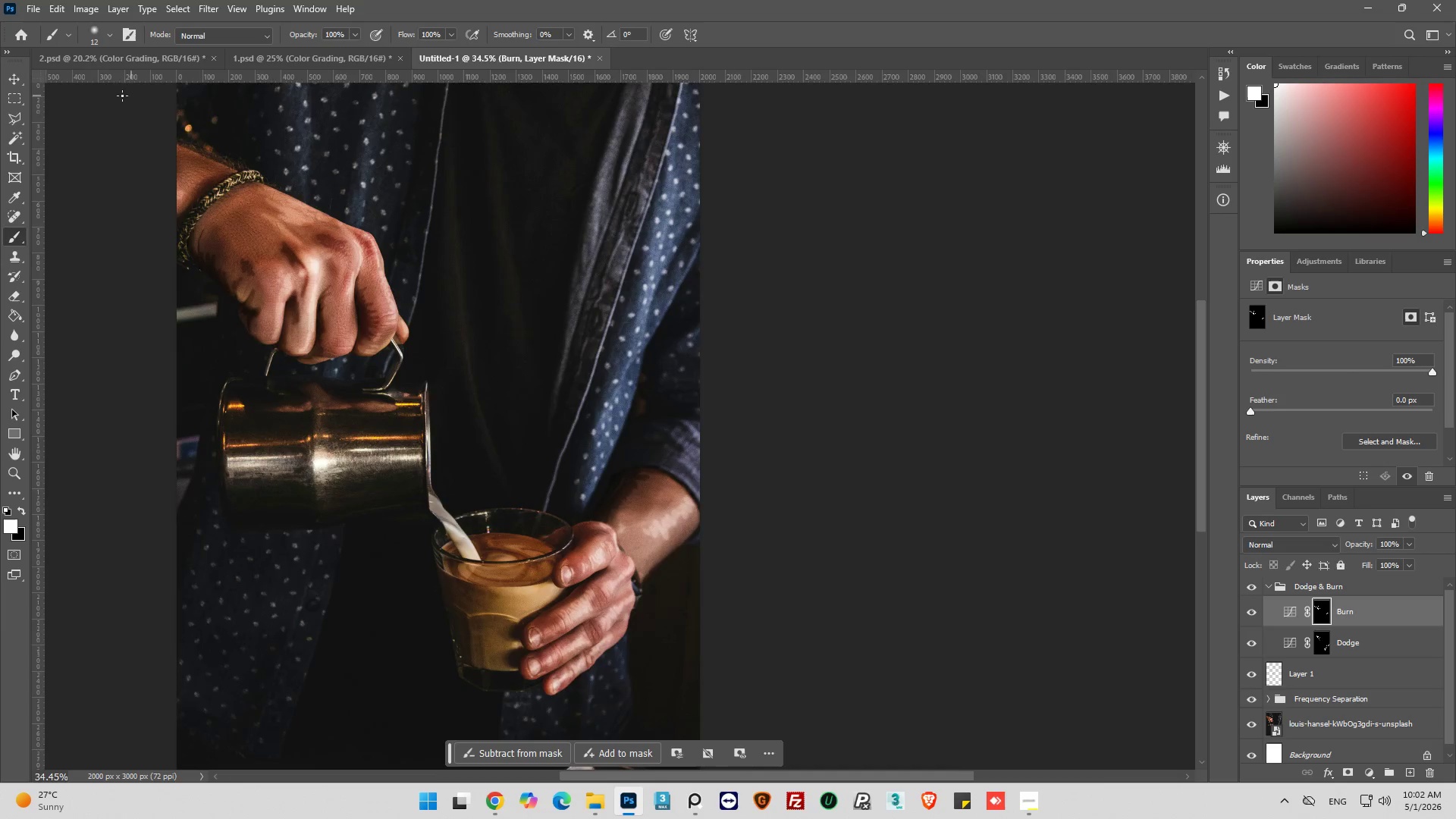 
hold_key(key=AltLeft, duration=0.48)
scroll: coordinate [96, 124], scroll_direction: up, amount: 7.0
 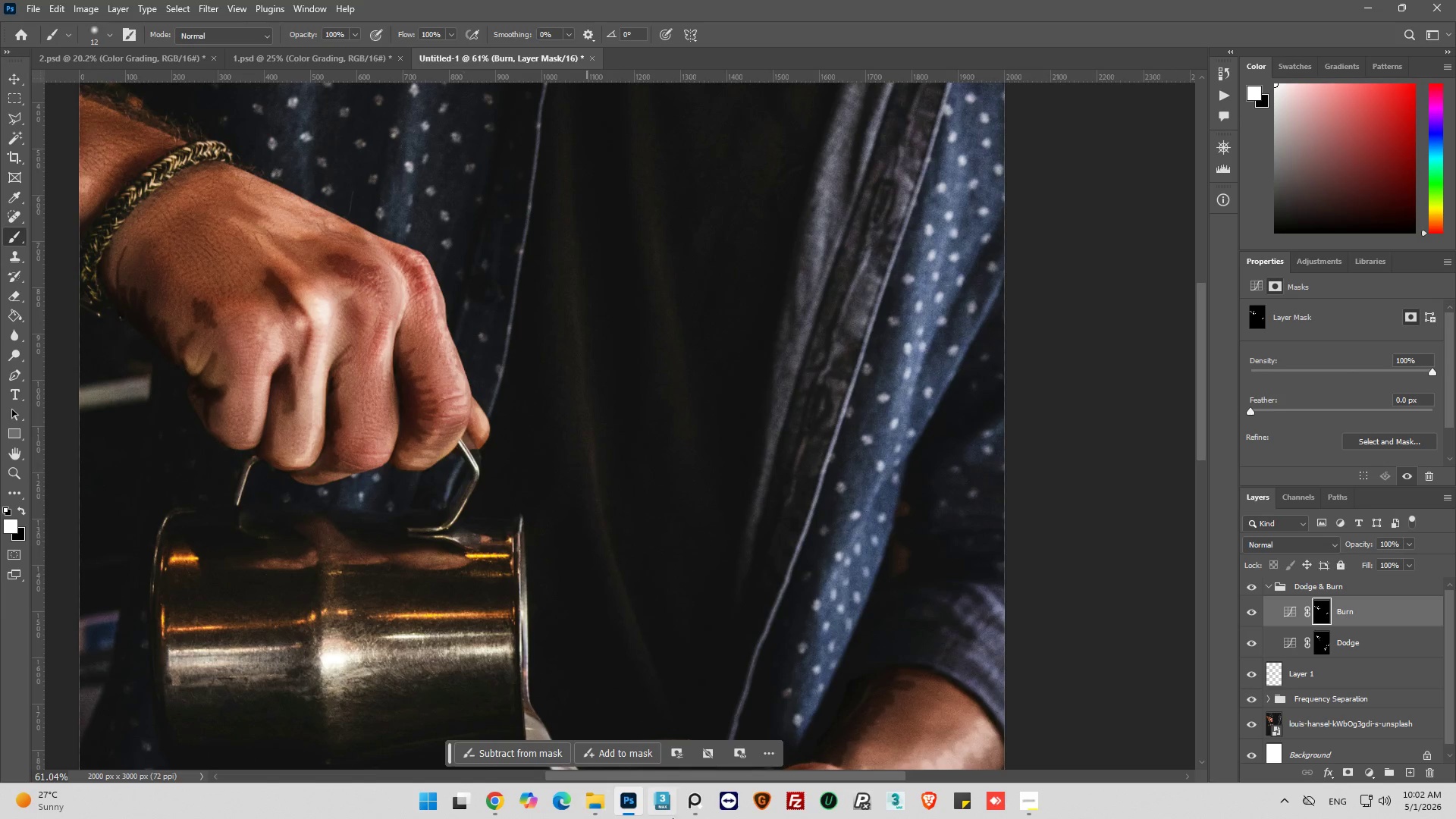 
left_click_drag(start_coordinate=[779, 776], to_coordinate=[712, 765])
 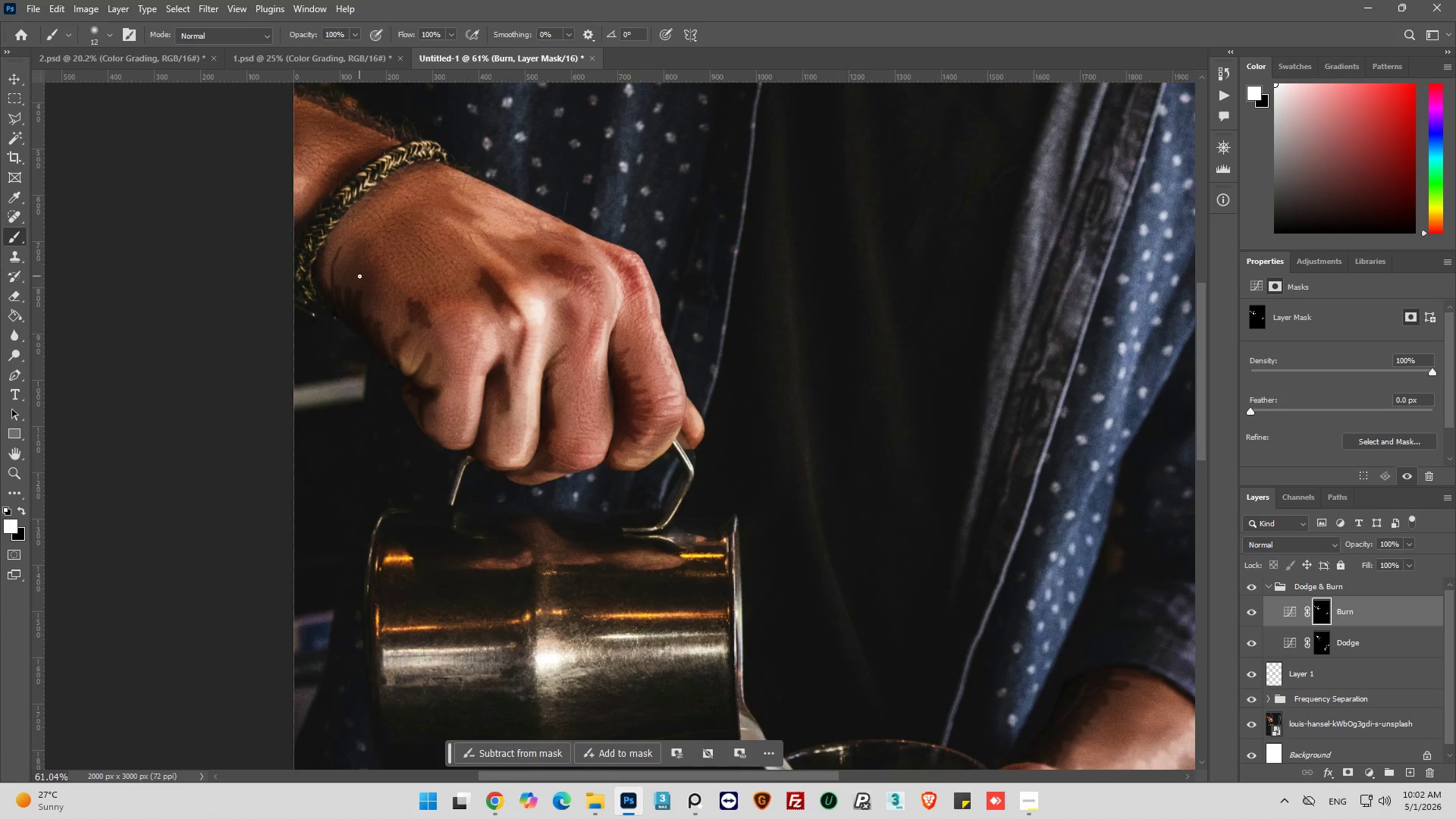 
hold_key(key=AltLeft, duration=0.56)
scroll: coordinate [146, 293], scroll_direction: up, amount: 19.0
 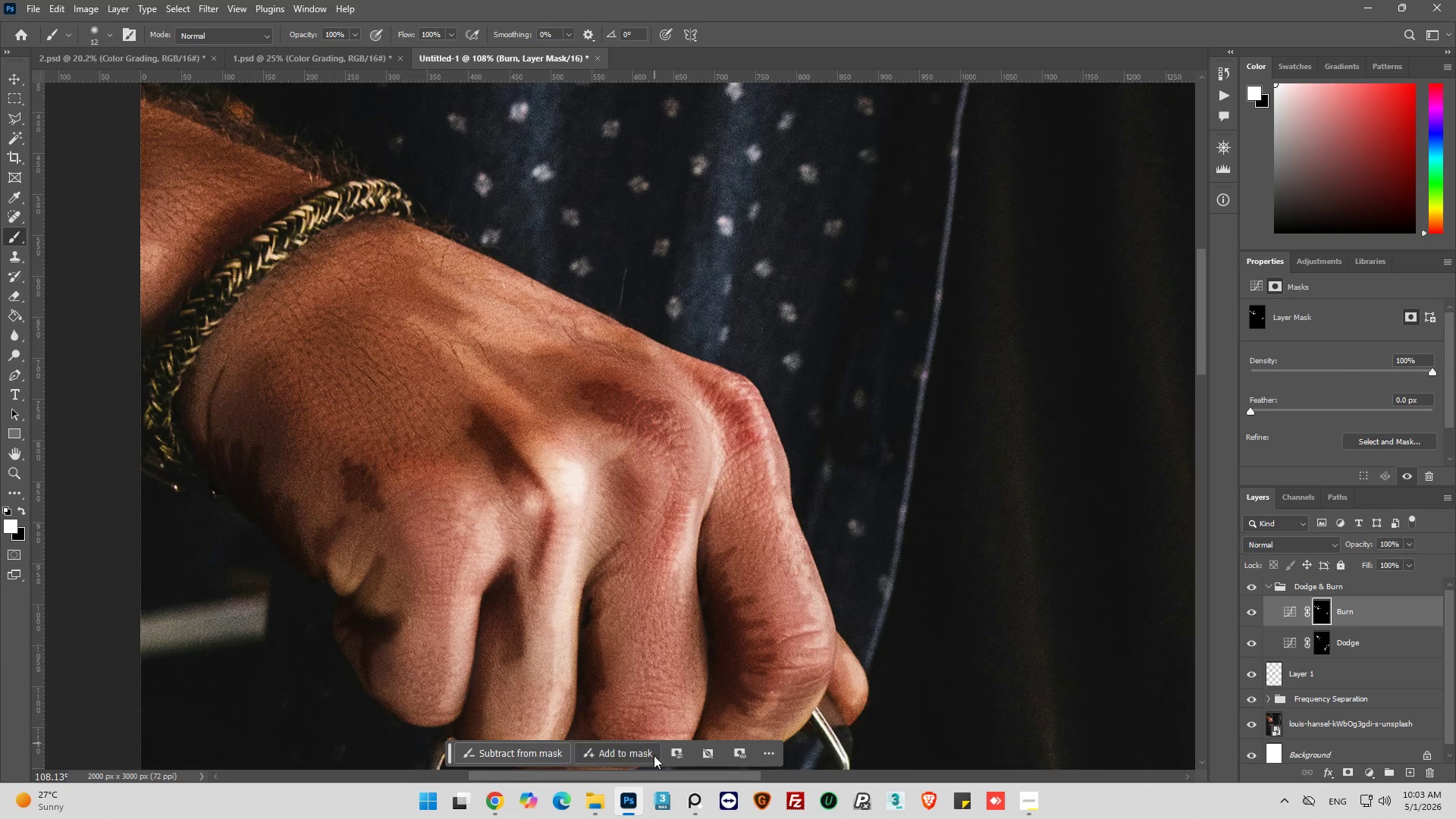 
left_click_drag(start_coordinate=[651, 775], to_coordinate=[581, 758])
 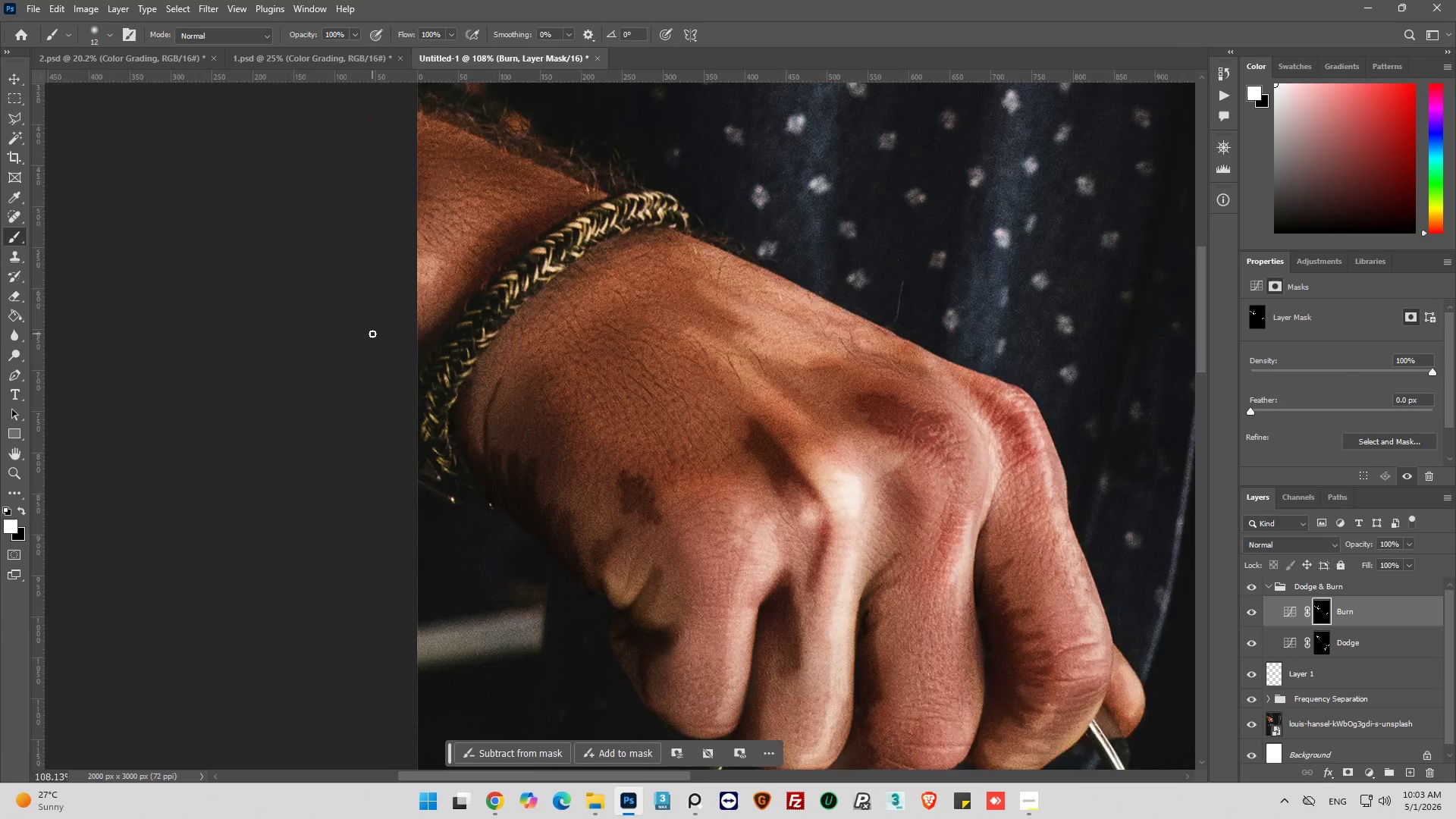 
hold_key(key=AltLeft, duration=0.31)
scroll: coordinate [435, 284], scroll_direction: up, amount: 12.0
 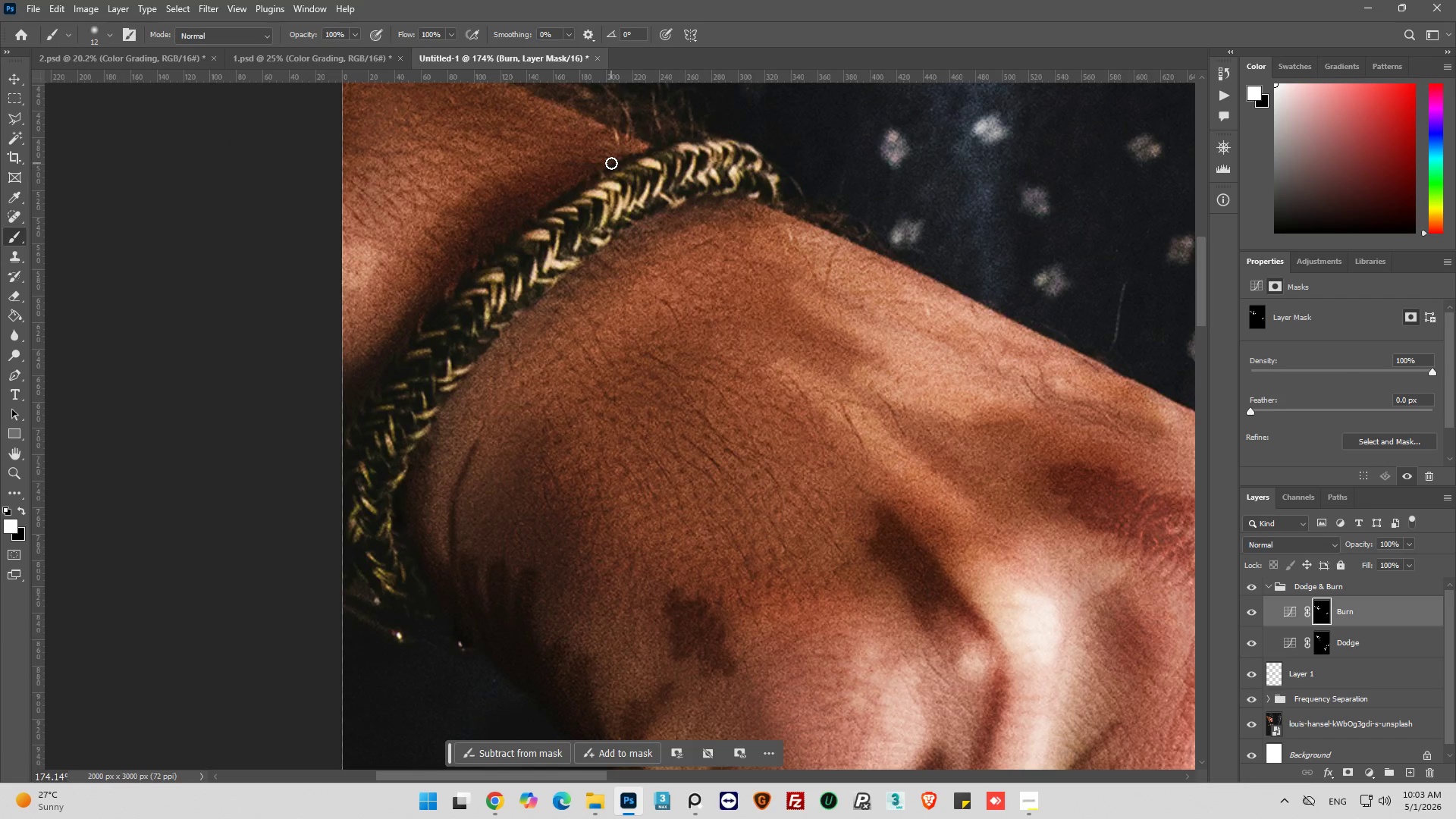 
left_click_drag(start_coordinate=[614, 161], to_coordinate=[415, 353])
 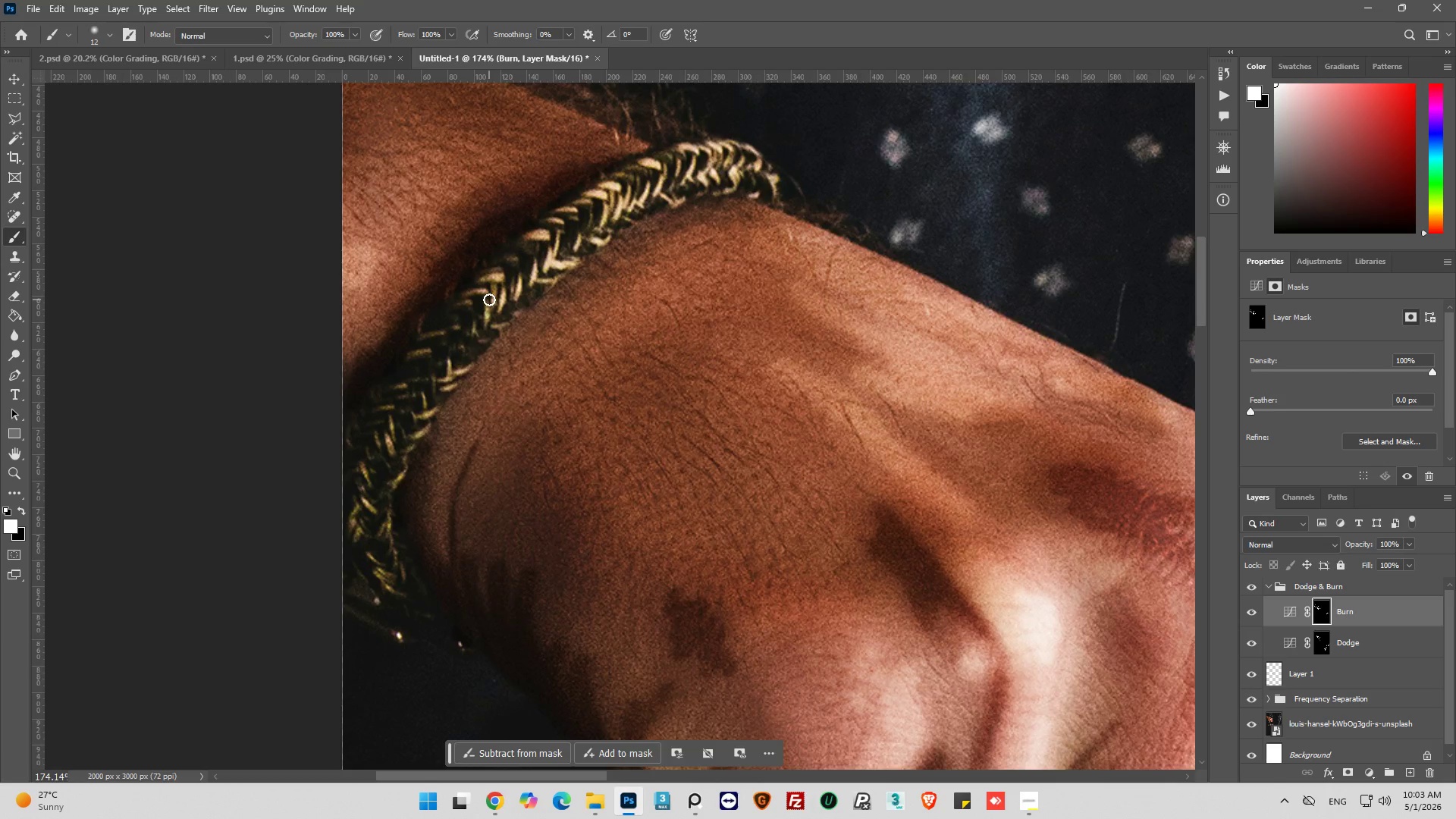 
scroll: coordinate [431, 462], scroll_direction: up, amount: 14.0
 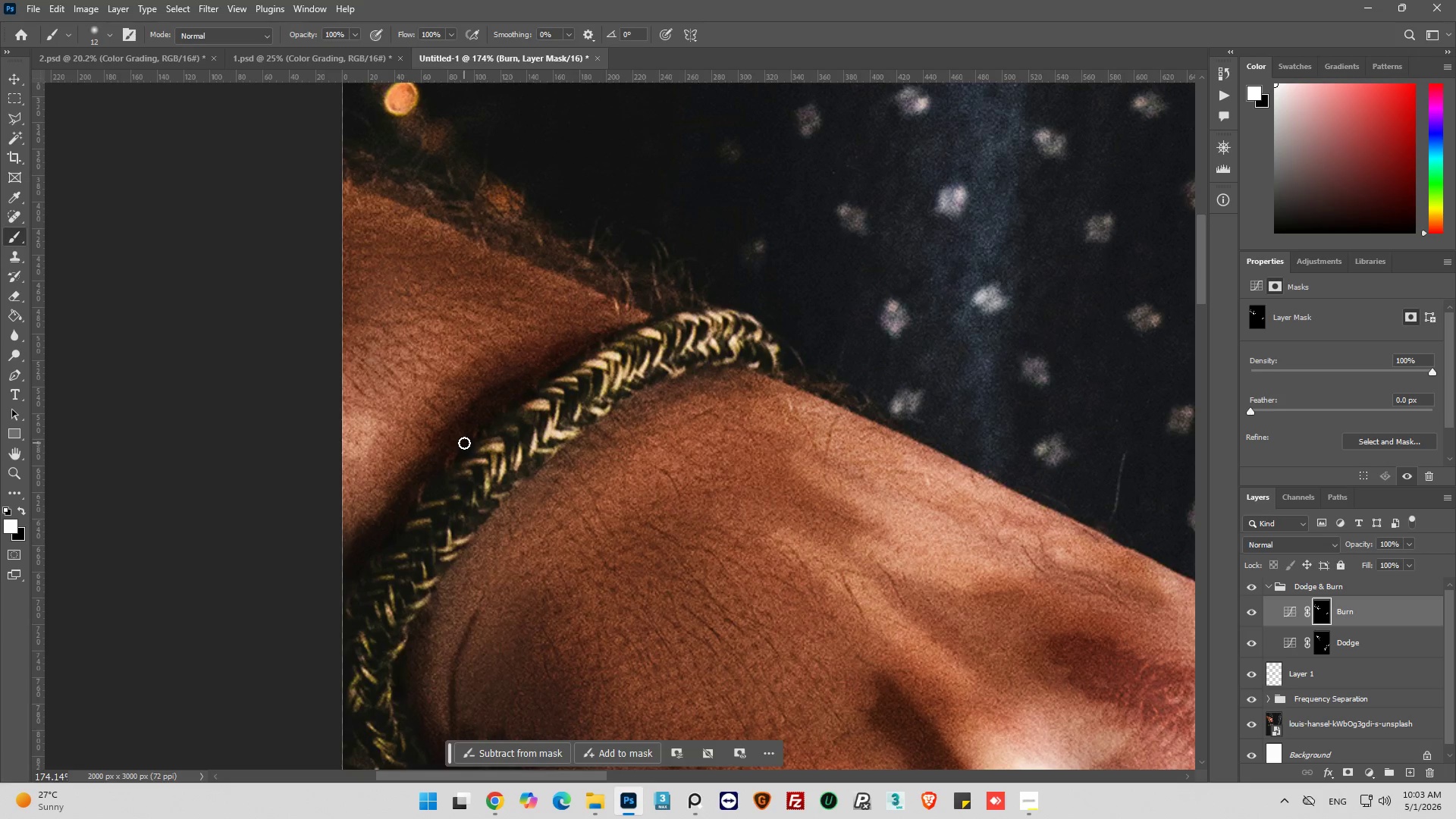 
key(Alt+AltLeft)
 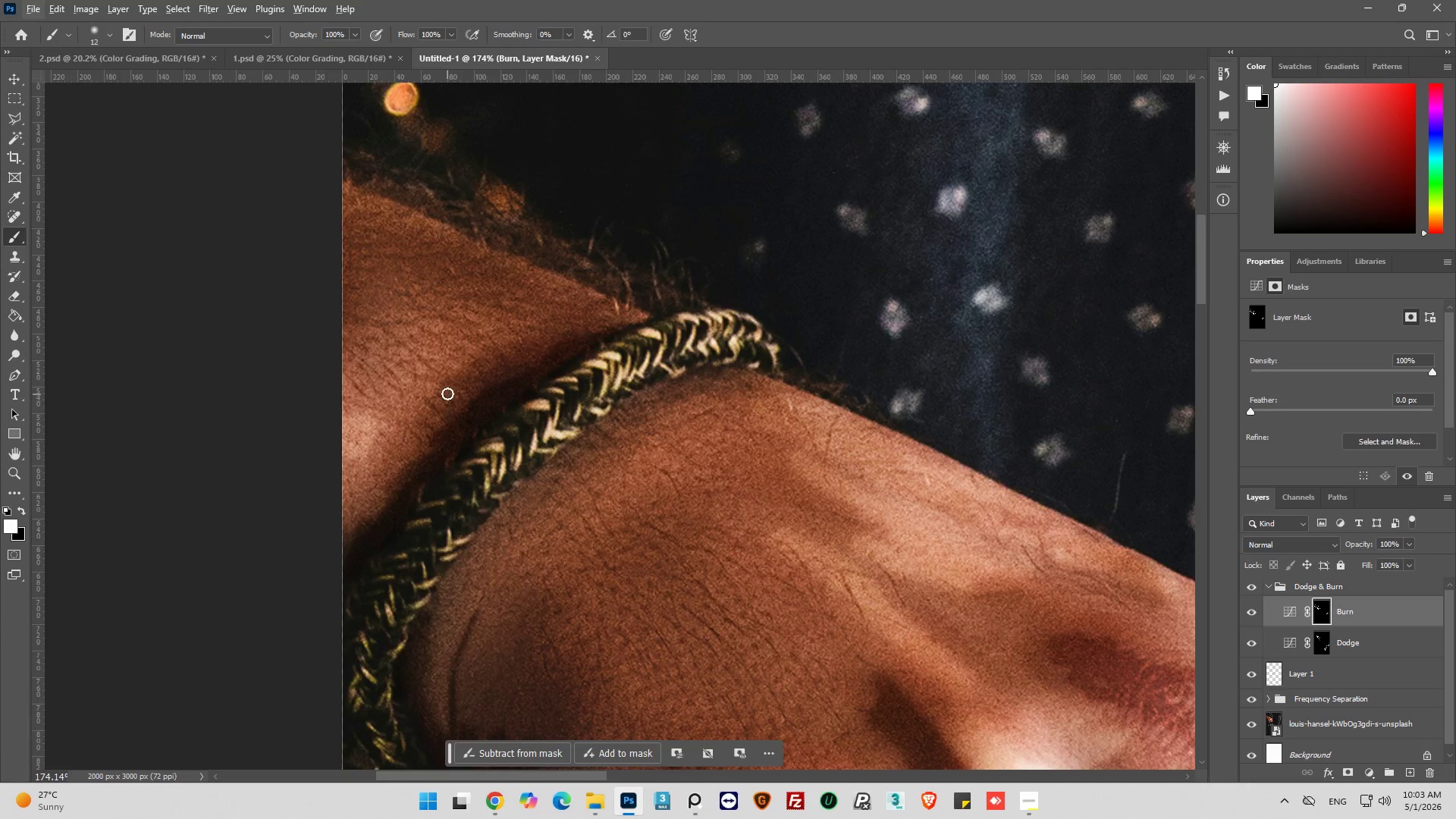 
key(Alt+AltLeft)
 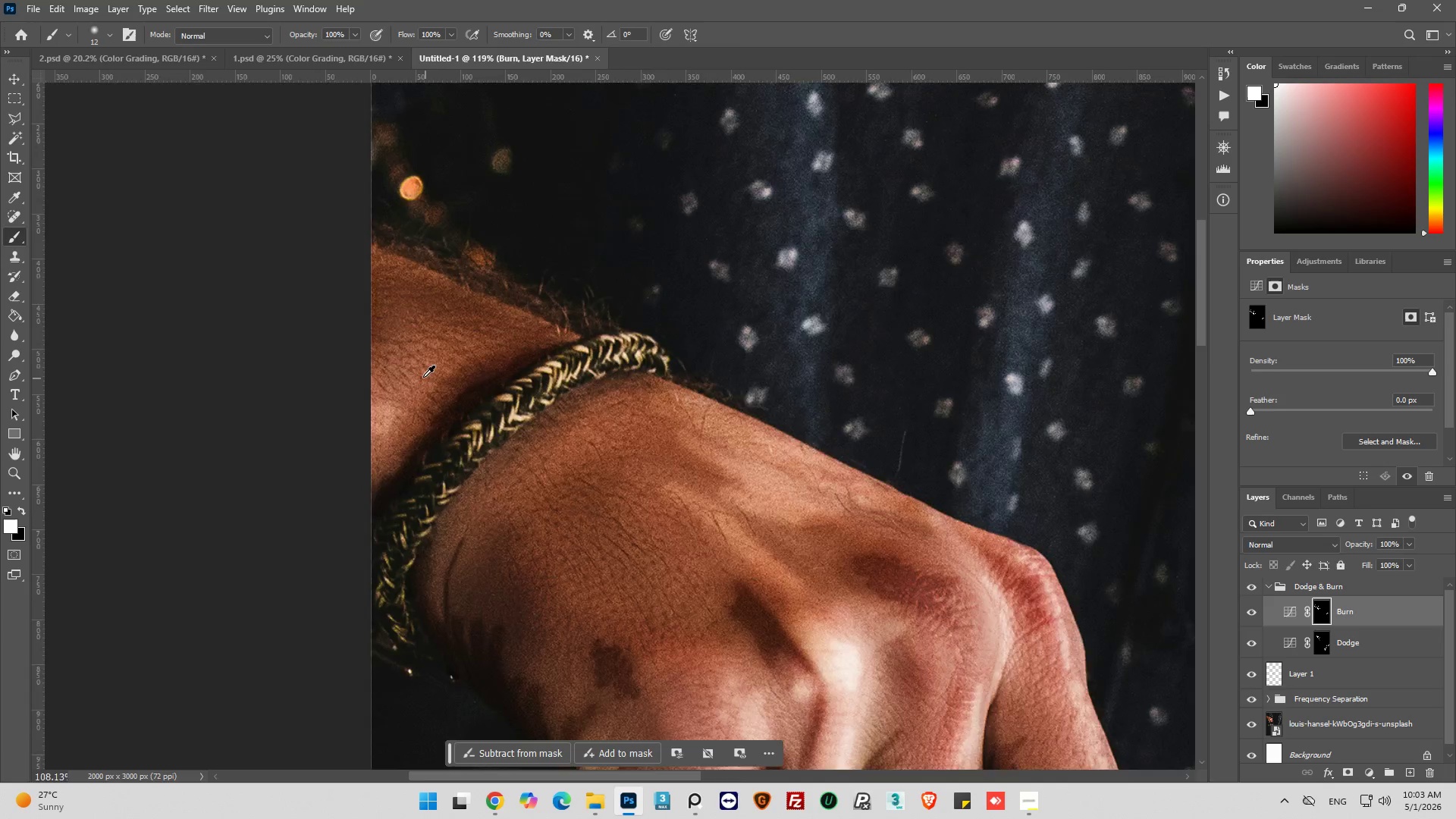 
scroll: coordinate [423, 377], scroll_direction: down, amount: 7.0
 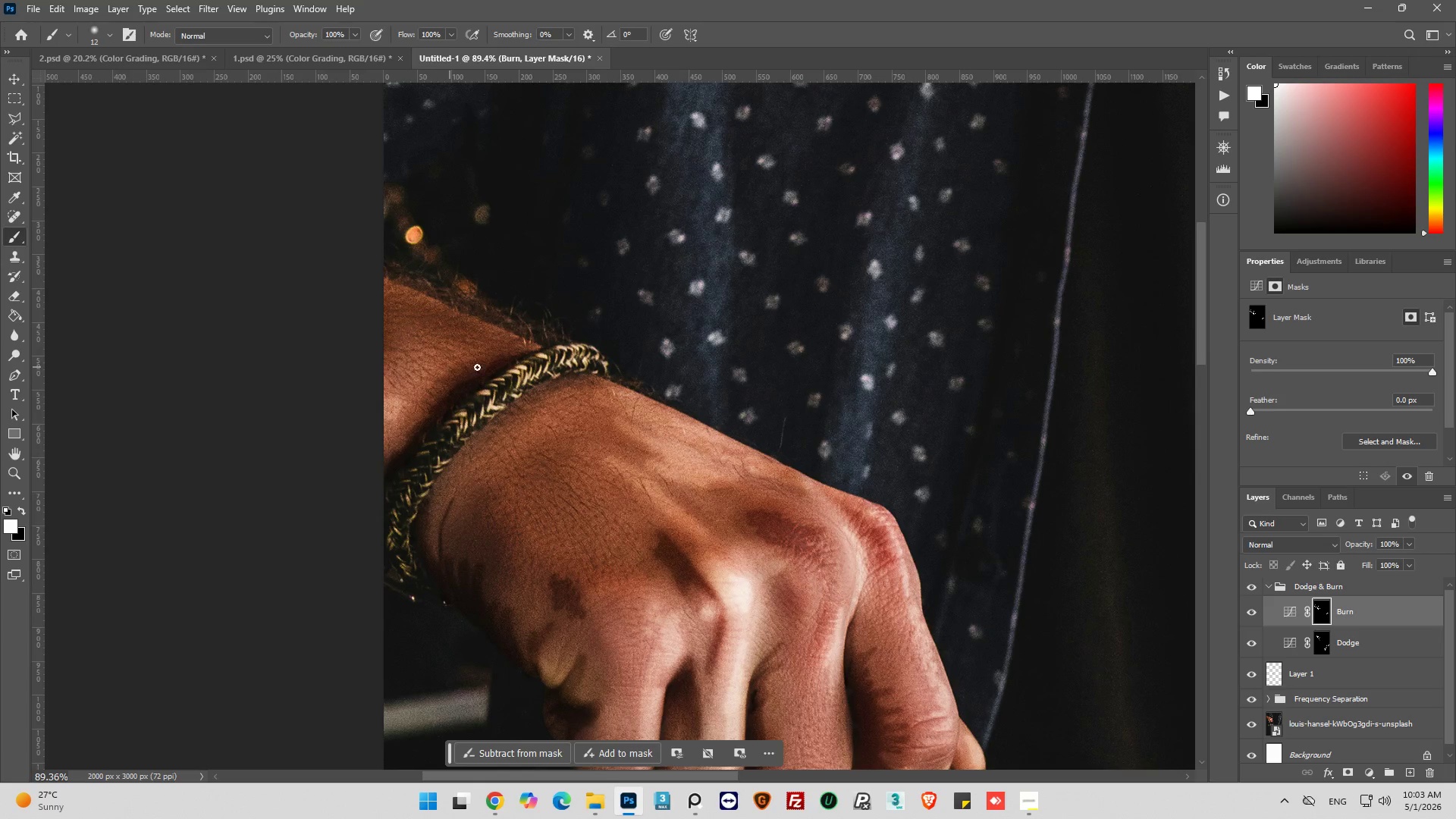 
key(Alt+AltLeft)
 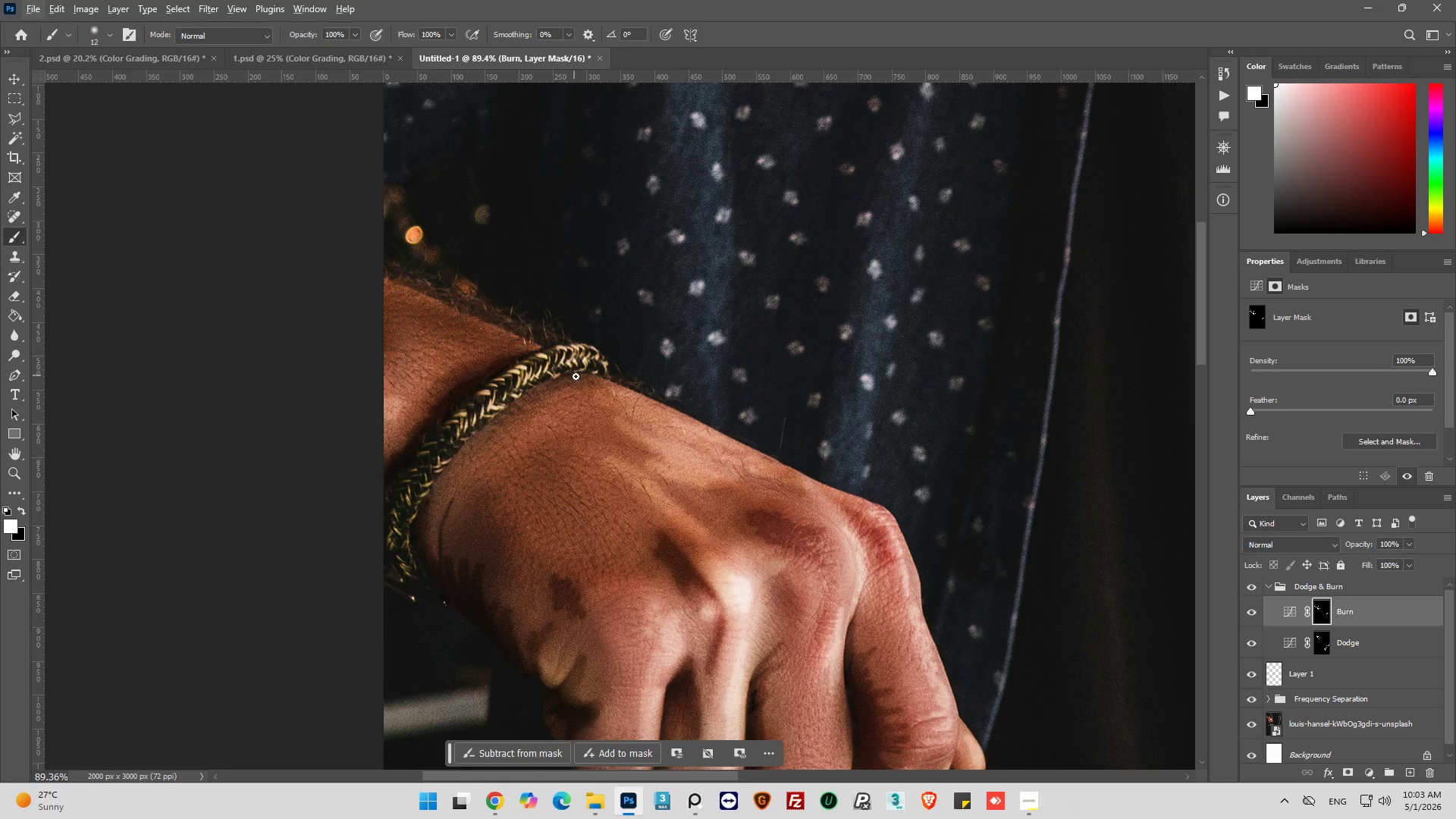 
hold_key(key=AltLeft, duration=0.86)
scroll: coordinate [557, 396], scroll_direction: up, amount: 3.0
 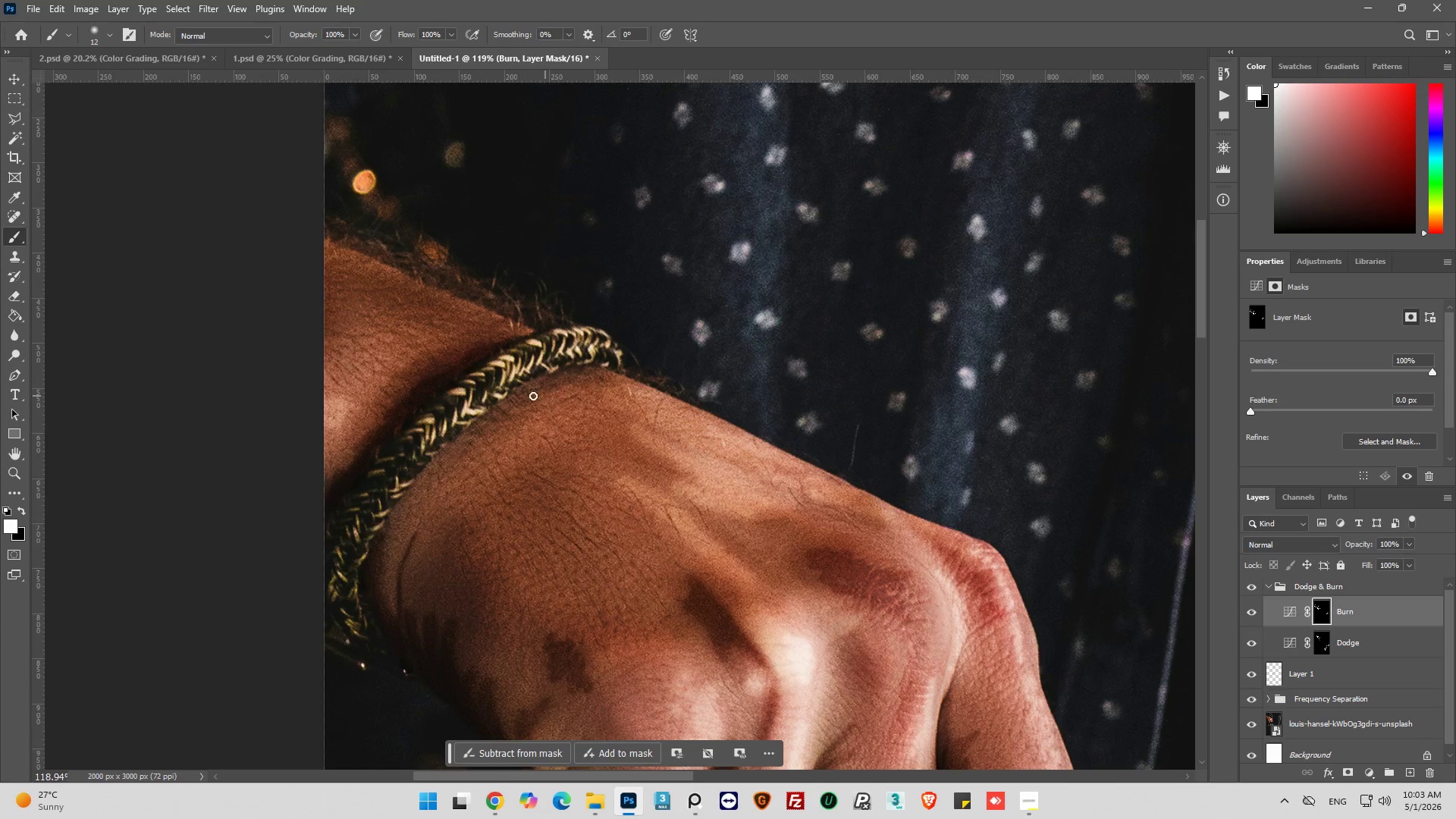 
key(Alt+AltLeft)
 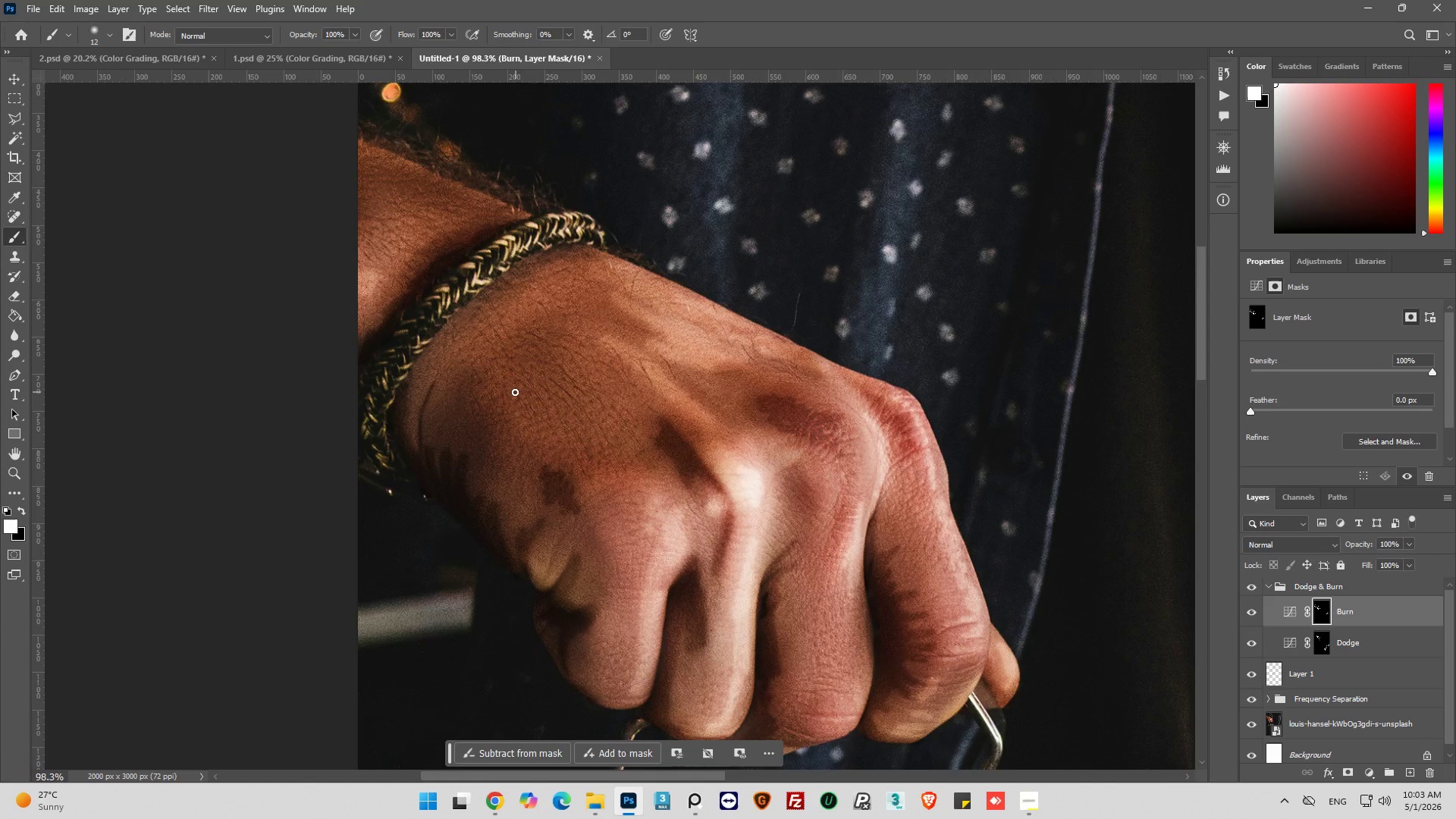 
scroll: coordinate [516, 392], scroll_direction: down, amount: 14.0
 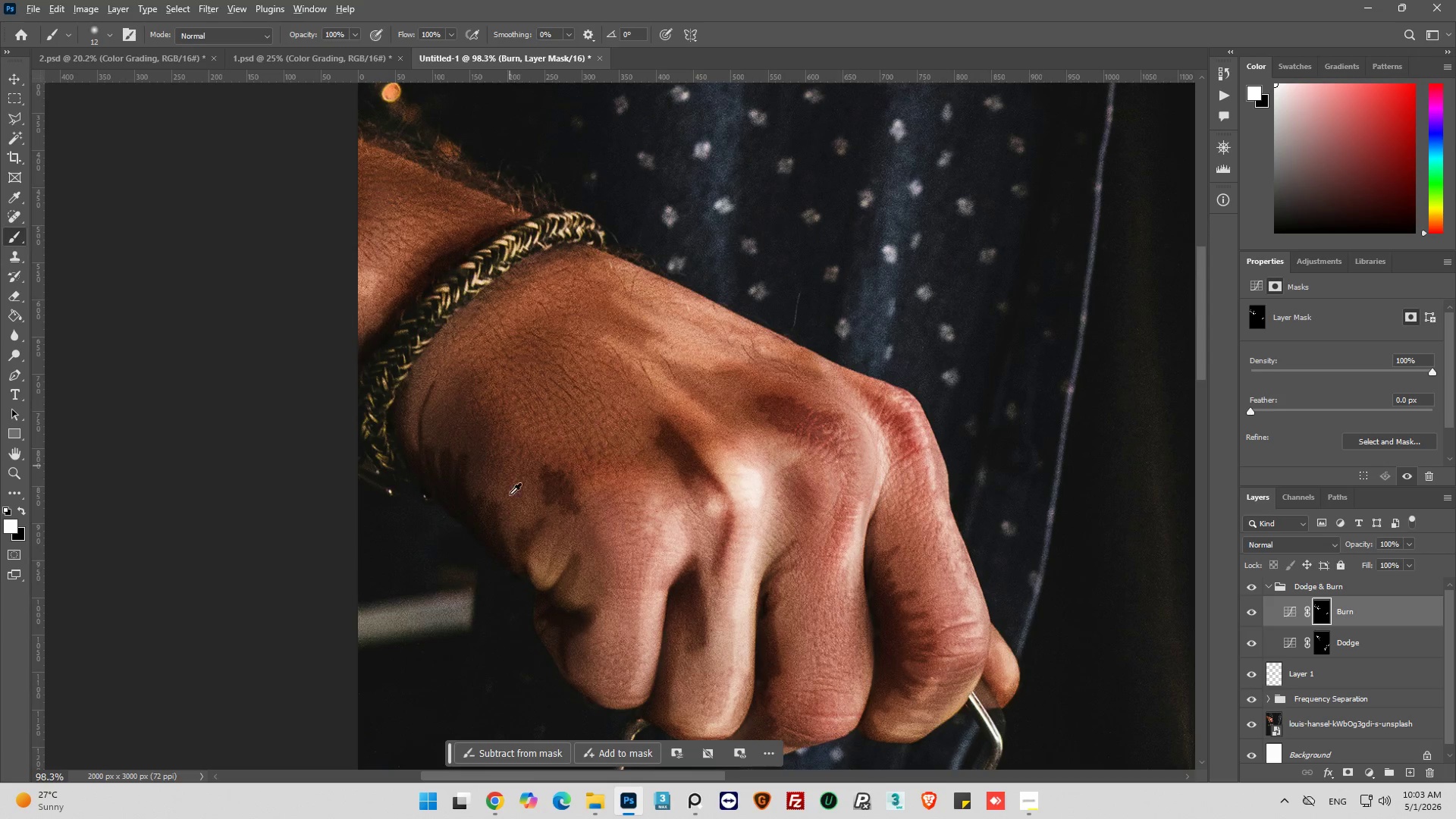 
hold_key(key=AltLeft, duration=0.64)
scroll: coordinate [495, 544], scroll_direction: up, amount: 4.0
 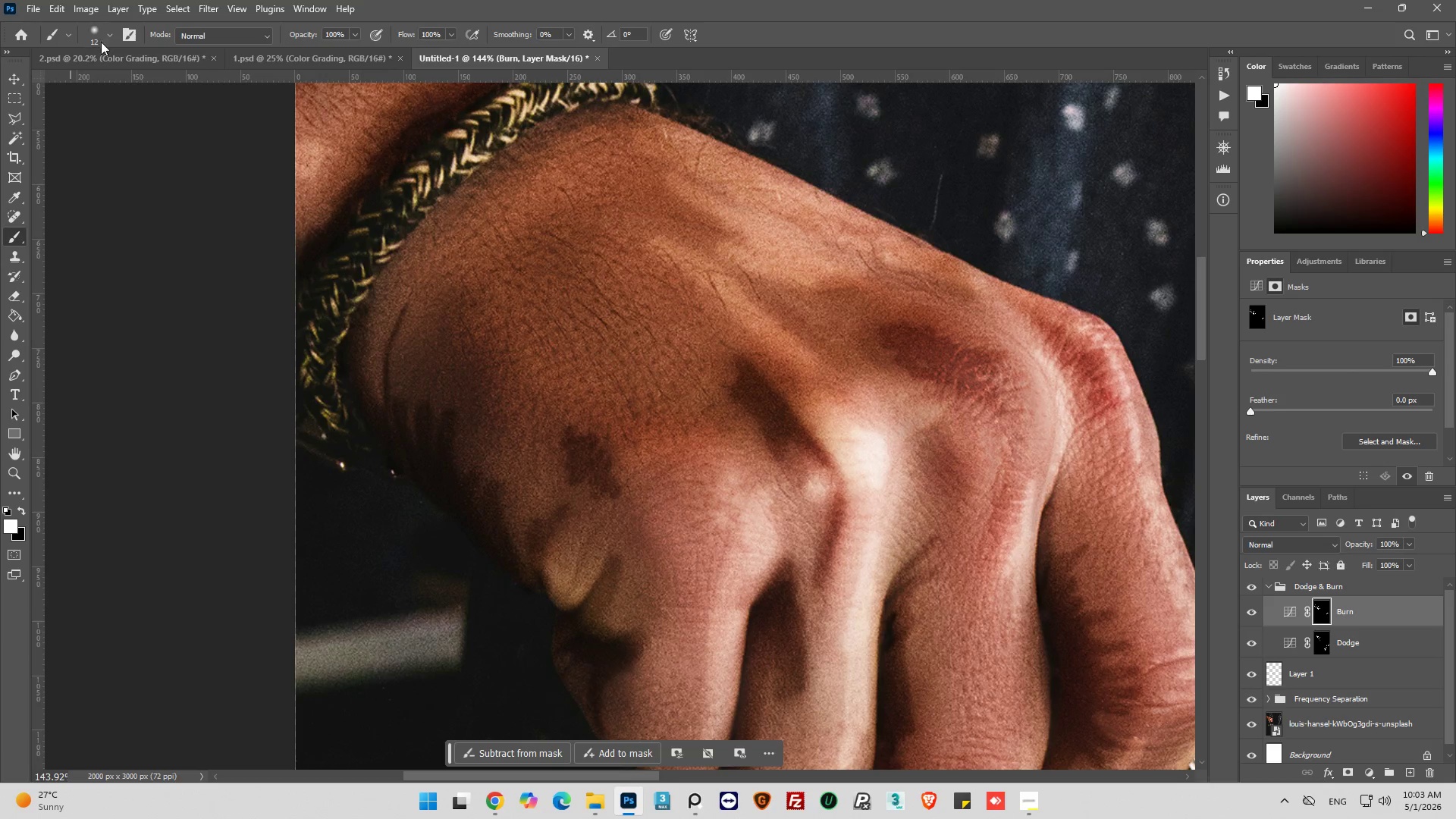 
left_click([108, 36])
 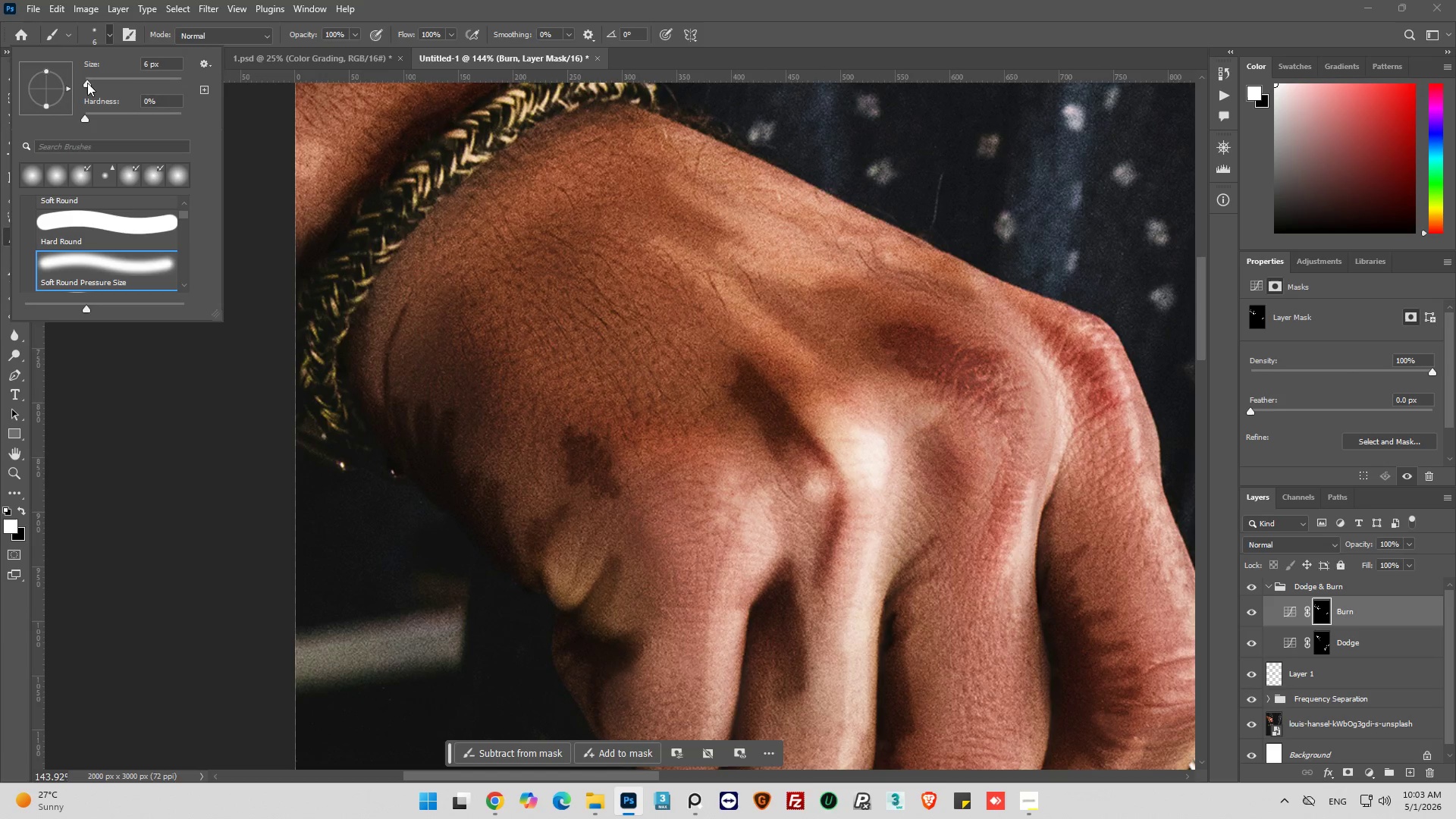 
left_click([87, 83])
 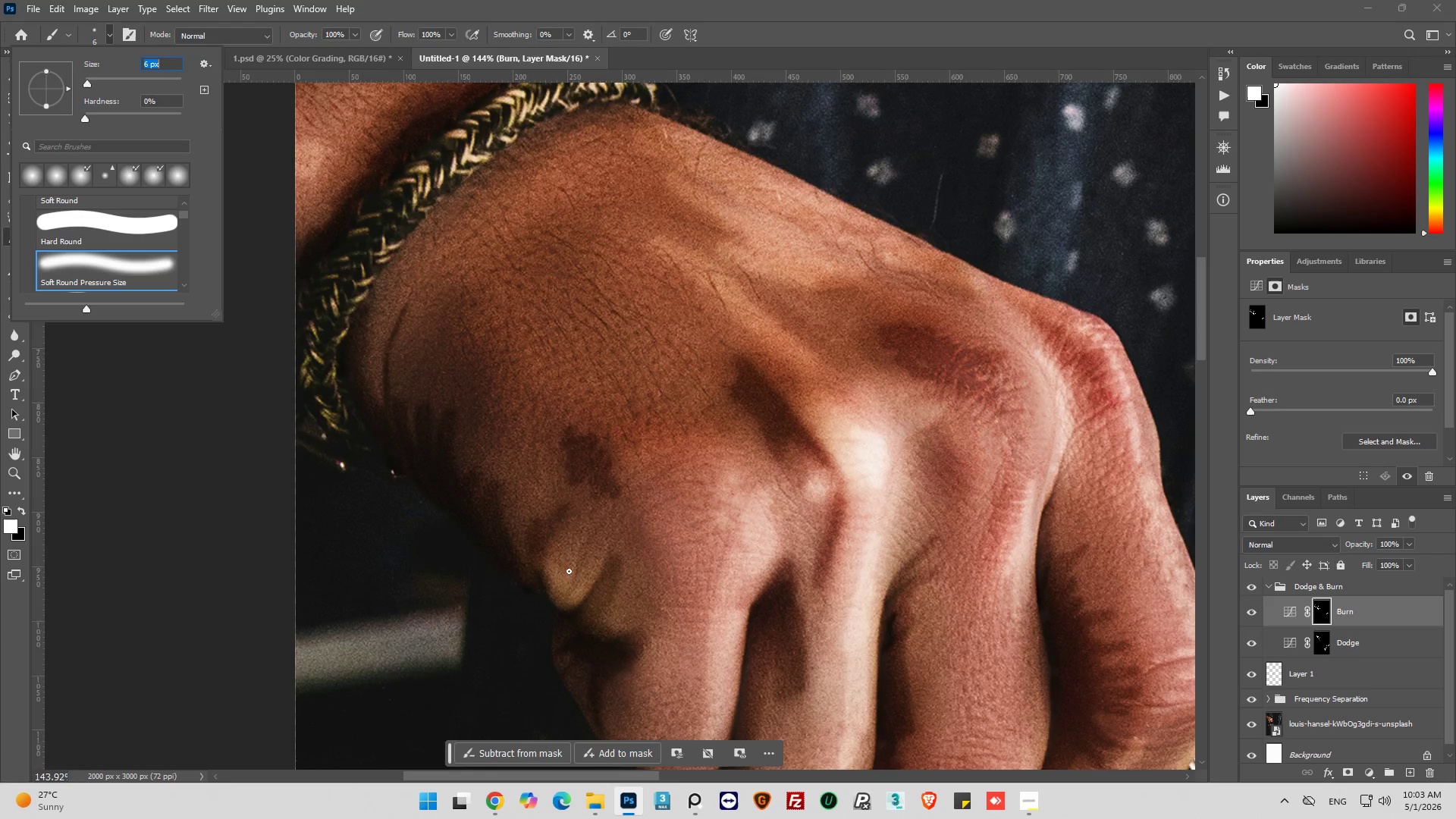 
left_click_drag(start_coordinate=[573, 576], to_coordinate=[592, 548])
 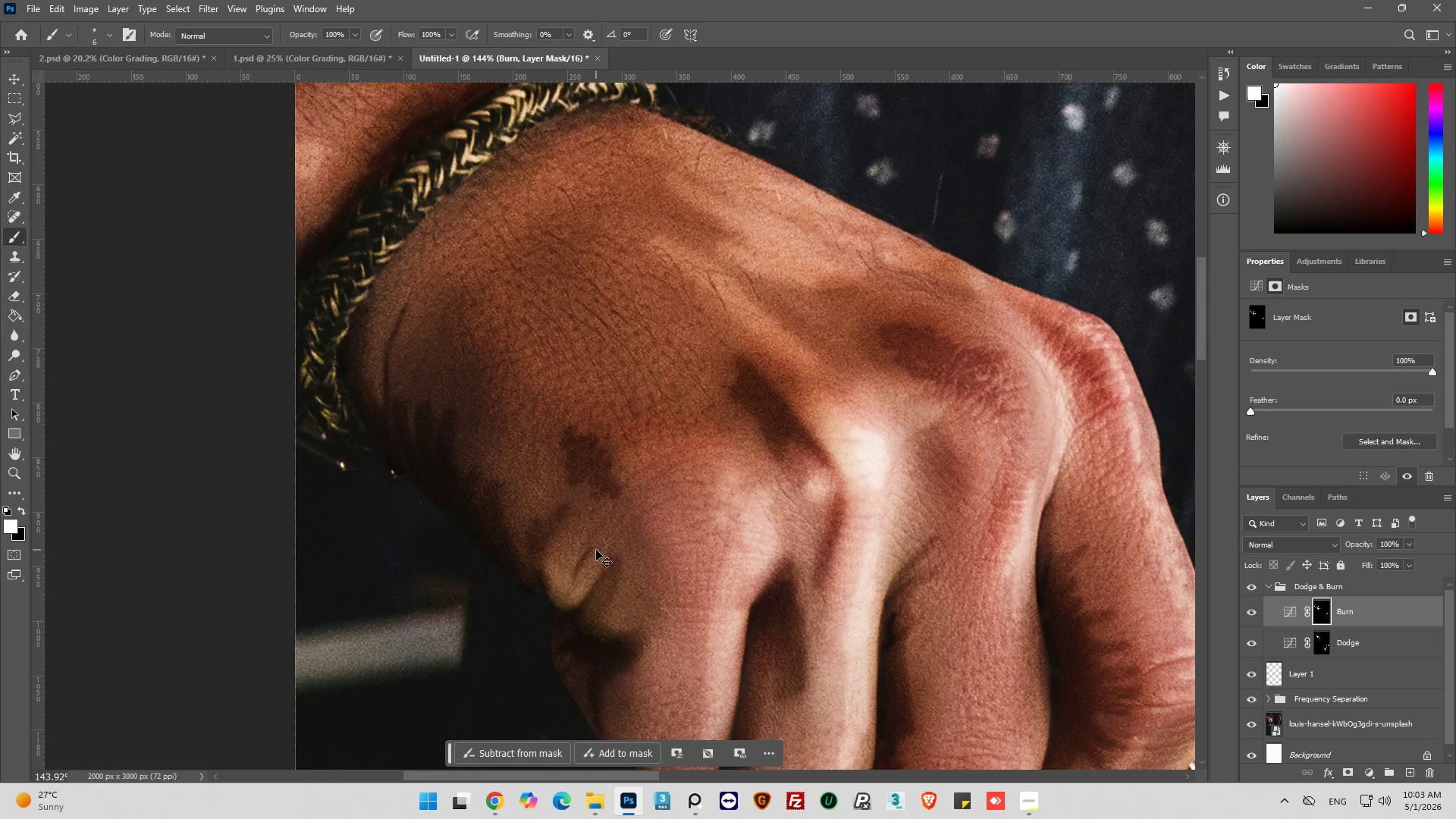 
key(Control+Z)
 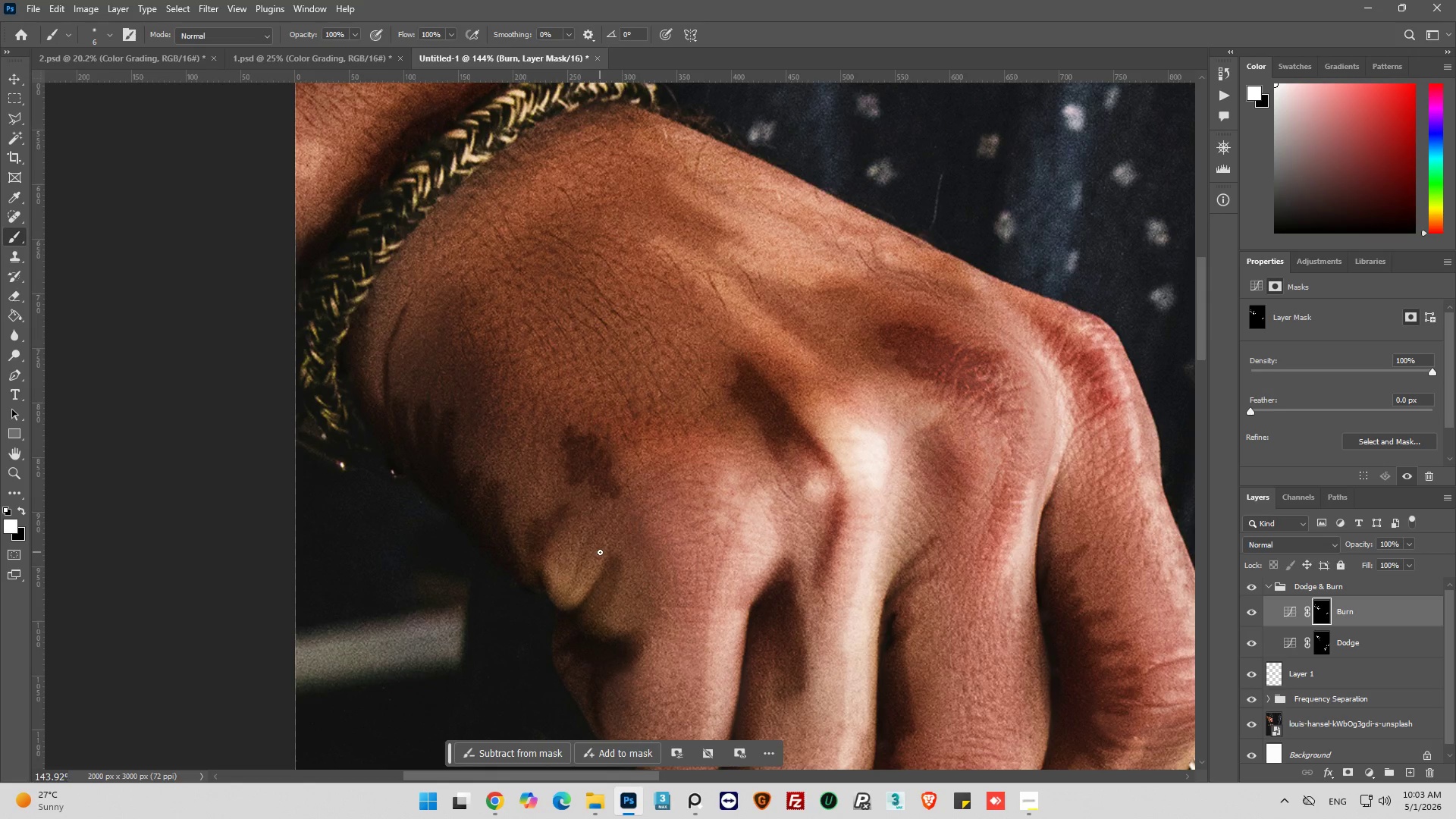 
hold_key(key=AltLeft, duration=0.31)
scroll: coordinate [594, 556], scroll_direction: up, amount: 6.0
 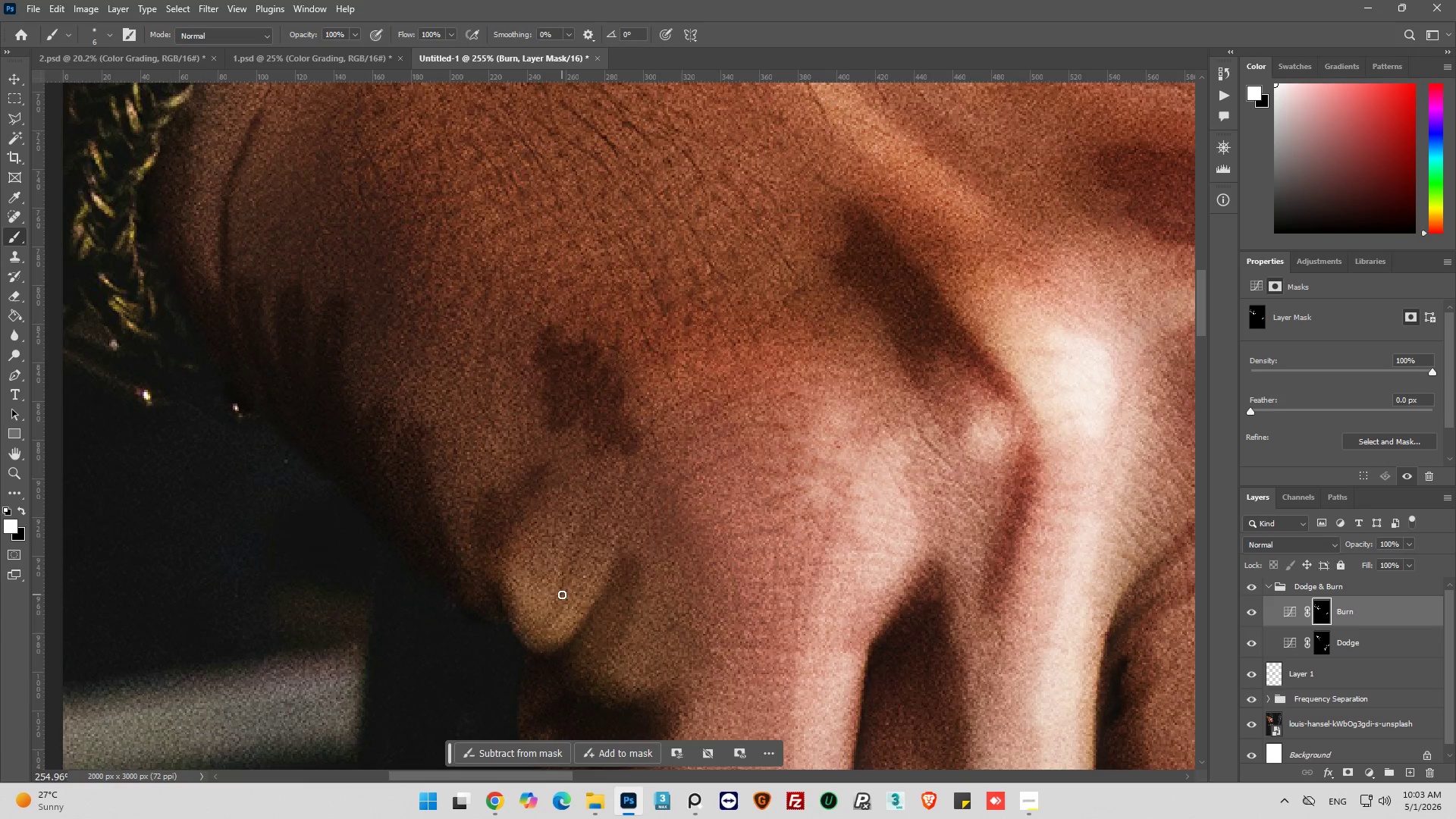 
left_click_drag(start_coordinate=[561, 595], to_coordinate=[594, 525])
 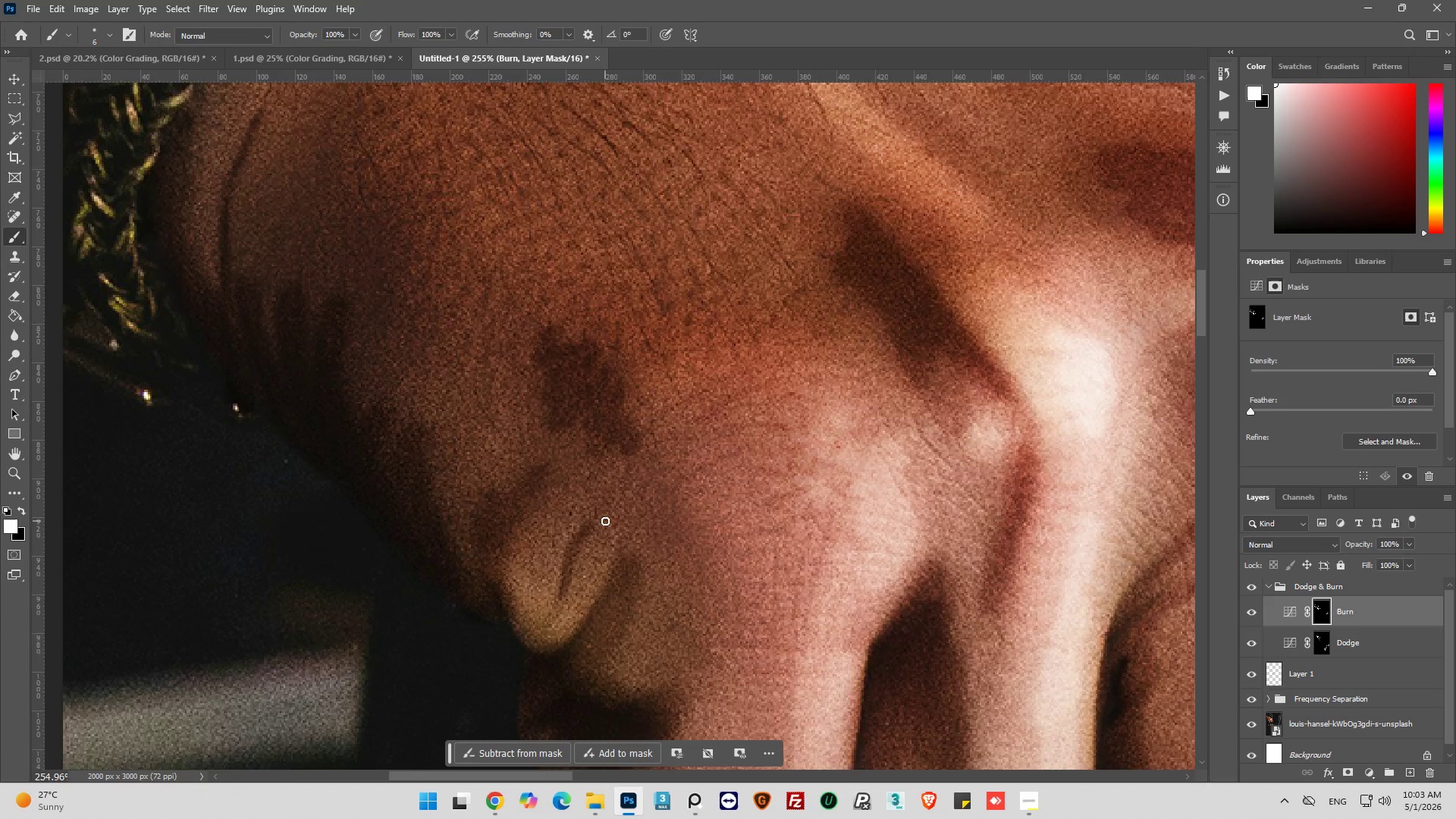 
key(Alt+AltLeft)
 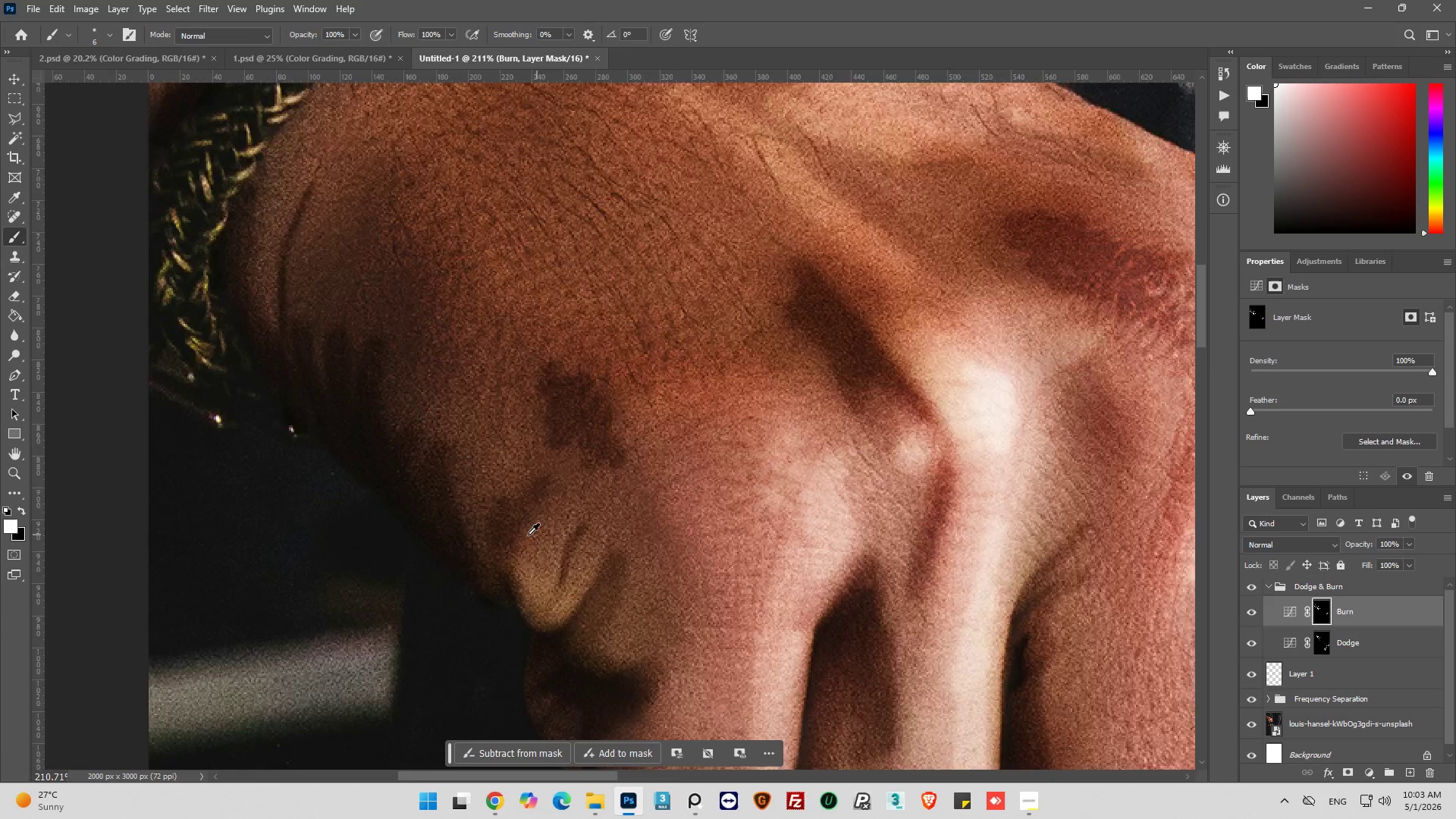 
key(Alt+AltLeft)
 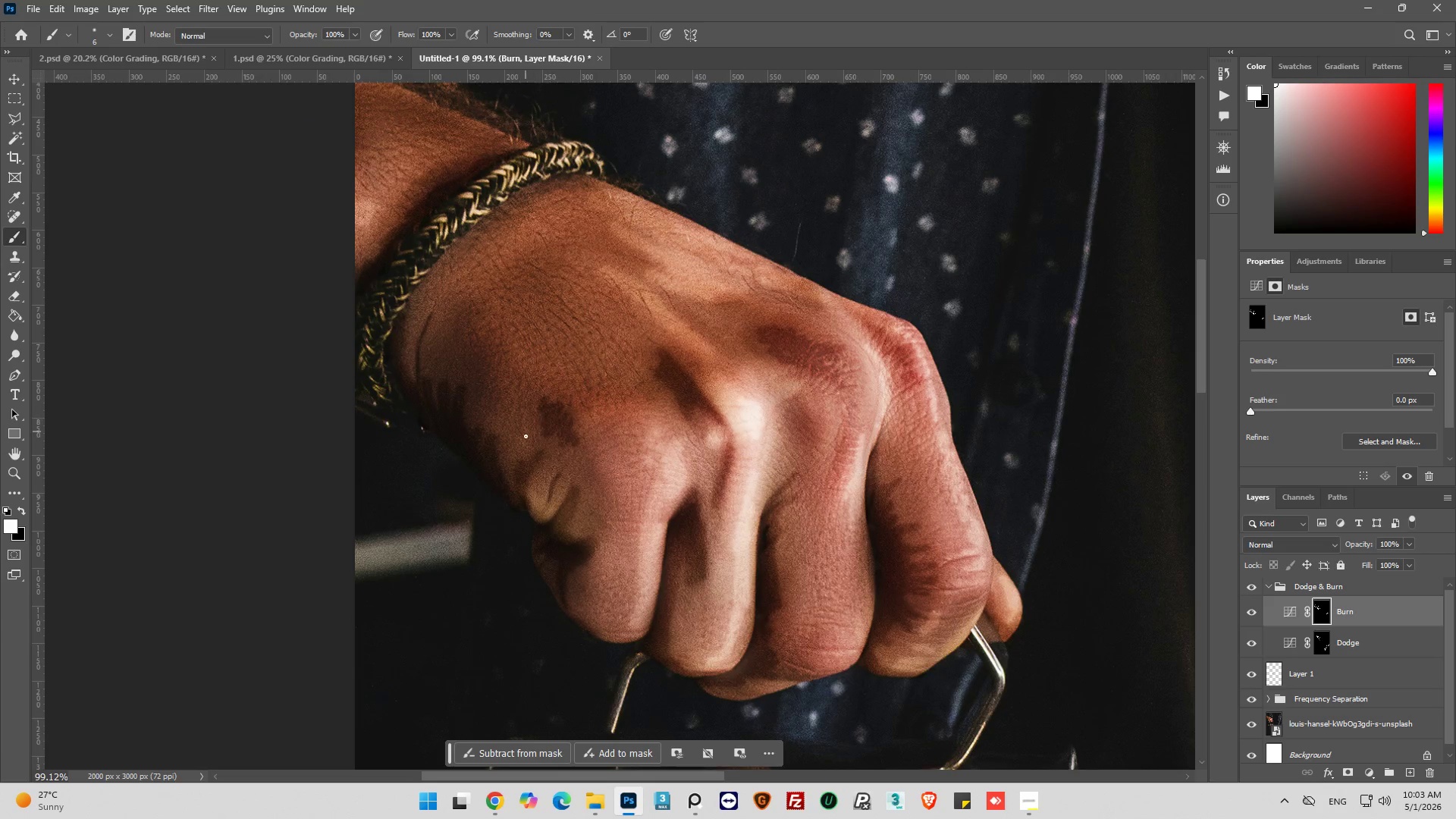 
scroll: coordinate [550, 526], scroll_direction: down, amount: 15.0
 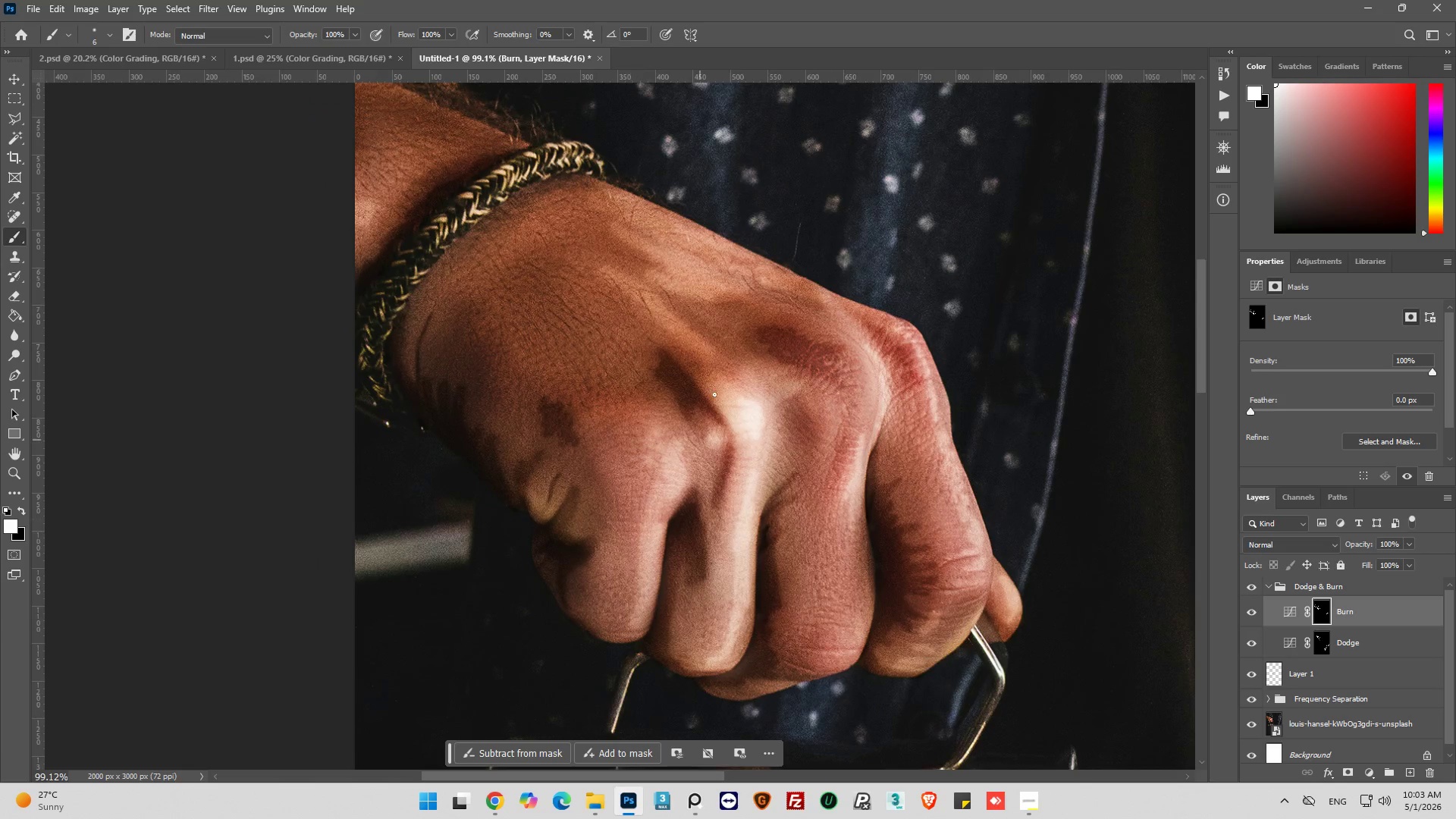 
hold_key(key=AltLeft, duration=0.81)
 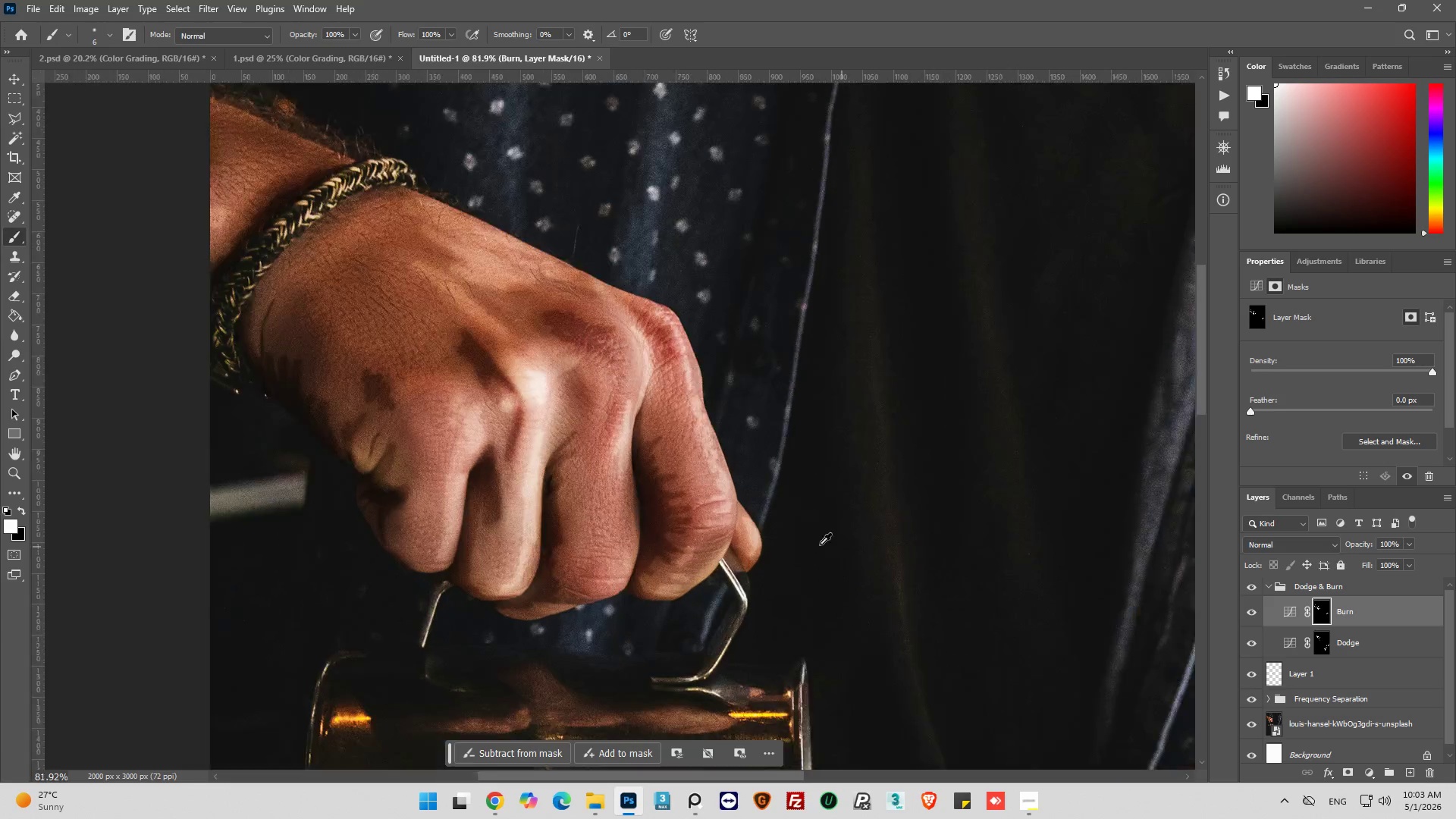 
hold_key(key=AltLeft, duration=1.2)
 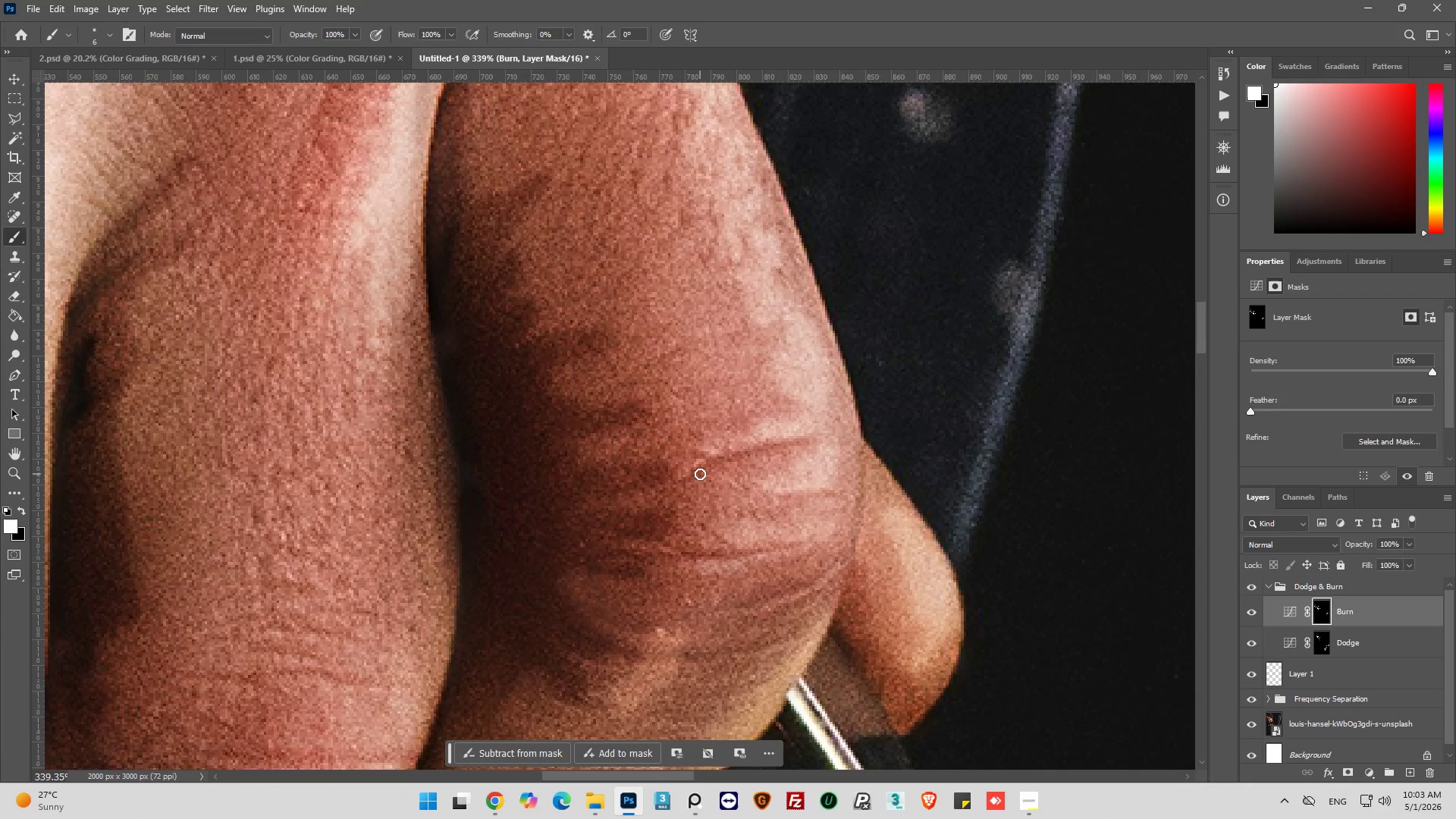 
scroll: coordinate [496, 463], scroll_direction: down, amount: 6.0
 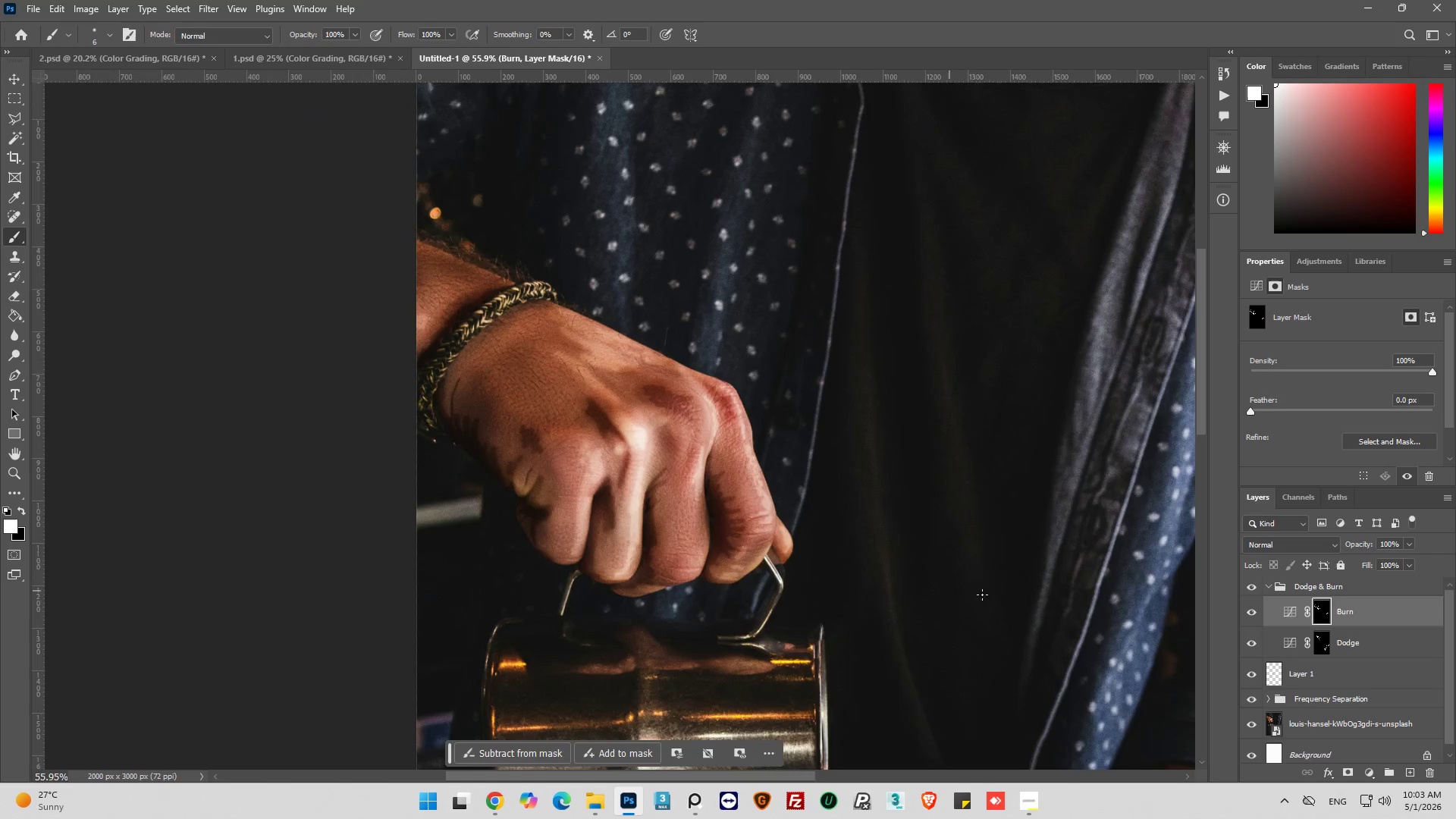 
scroll: coordinate [664, 510], scroll_direction: up, amount: 19.0
 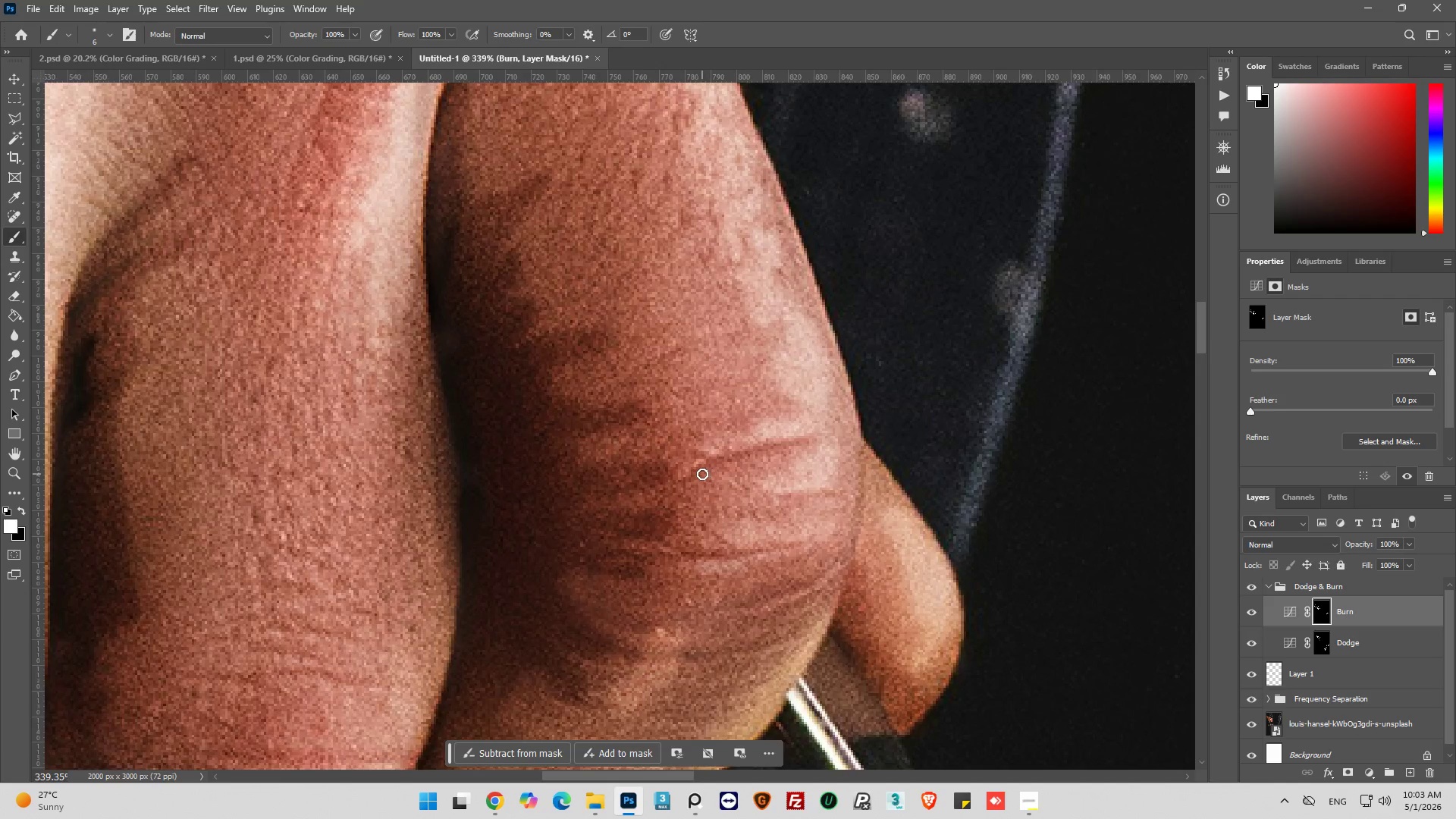 
left_click_drag(start_coordinate=[700, 474], to_coordinate=[792, 446])
 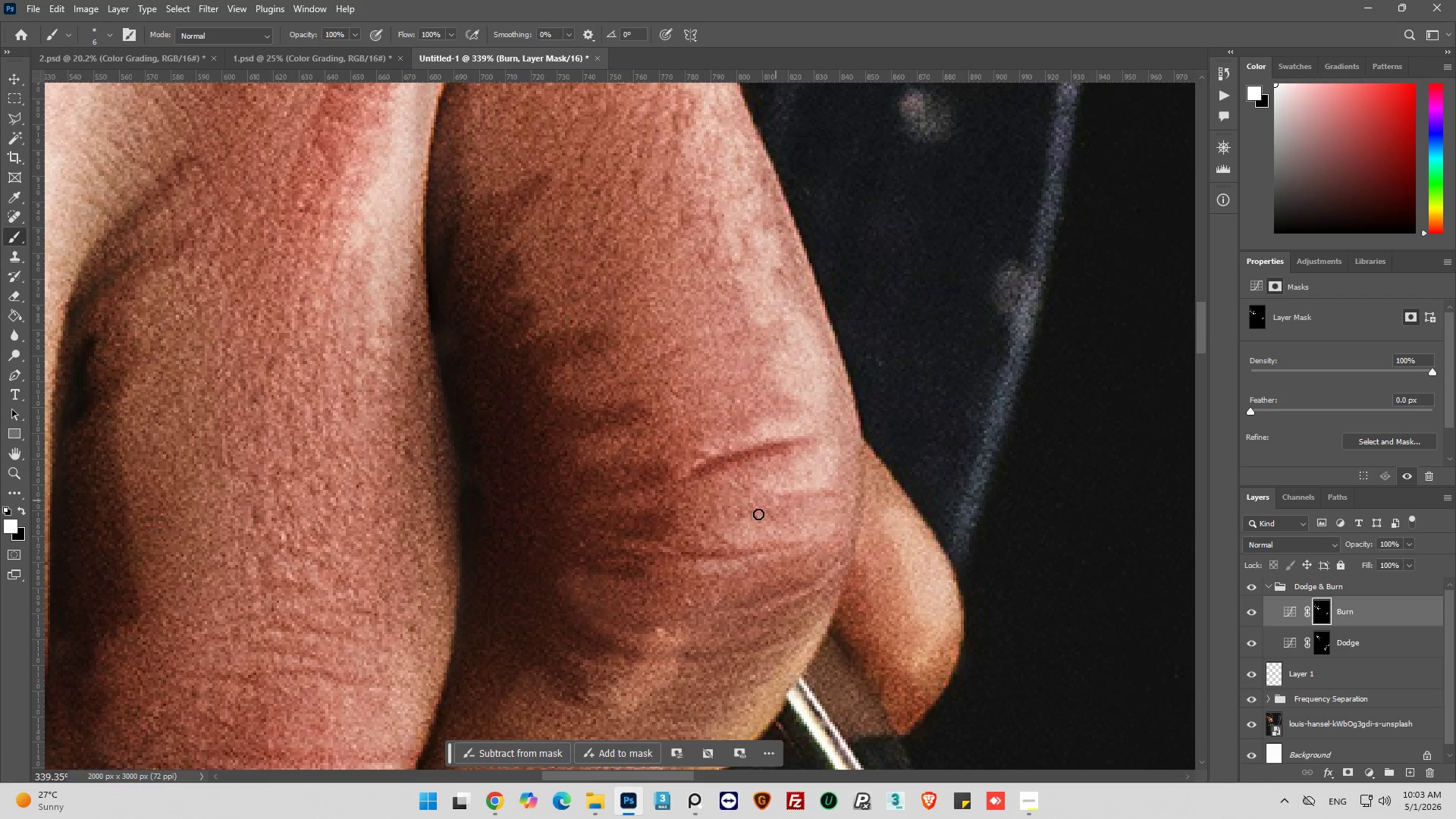 
scroll: coordinate [715, 522], scroll_direction: down, amount: 6.0
 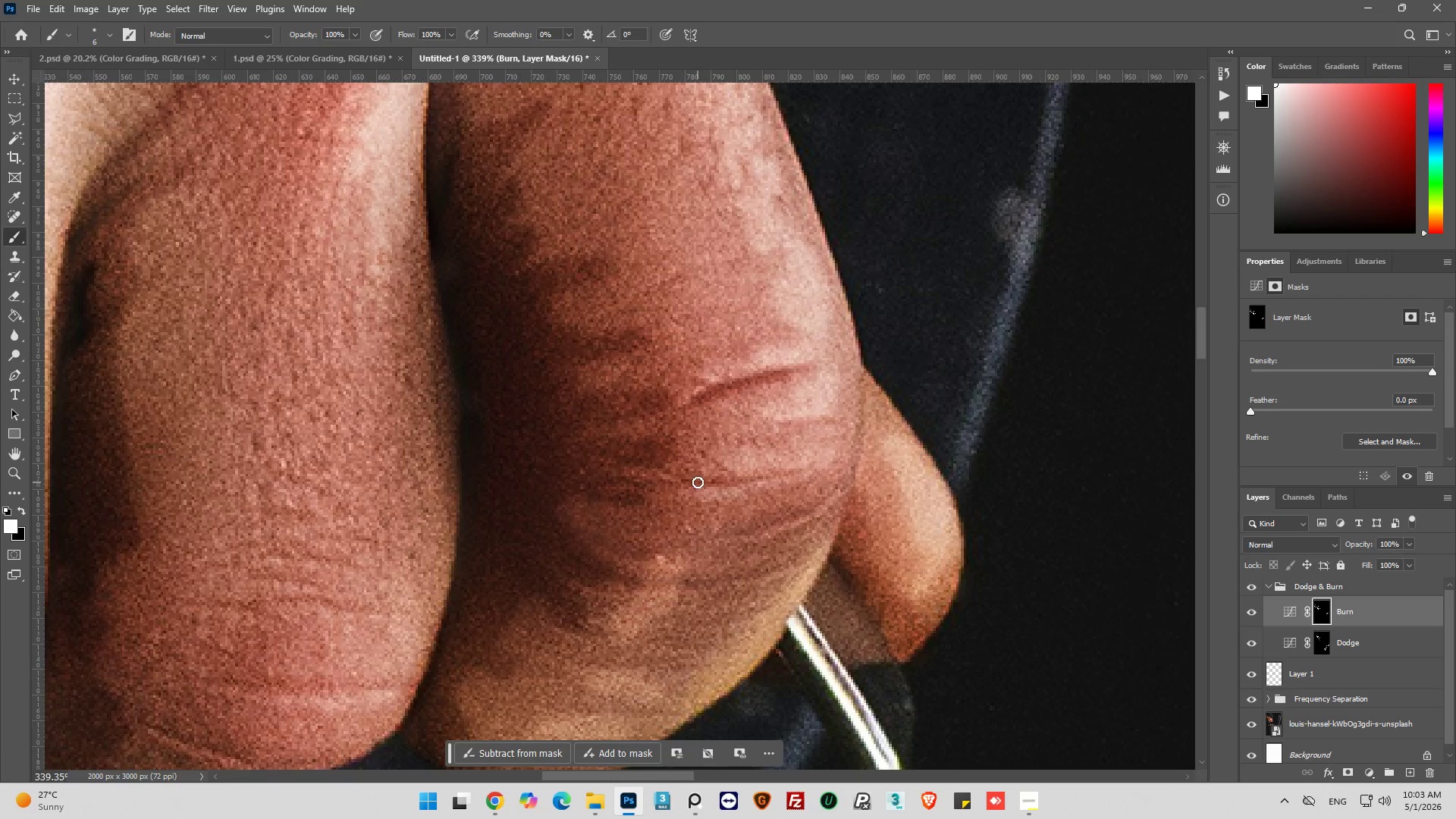 
left_click_drag(start_coordinate=[694, 477], to_coordinate=[759, 478])
 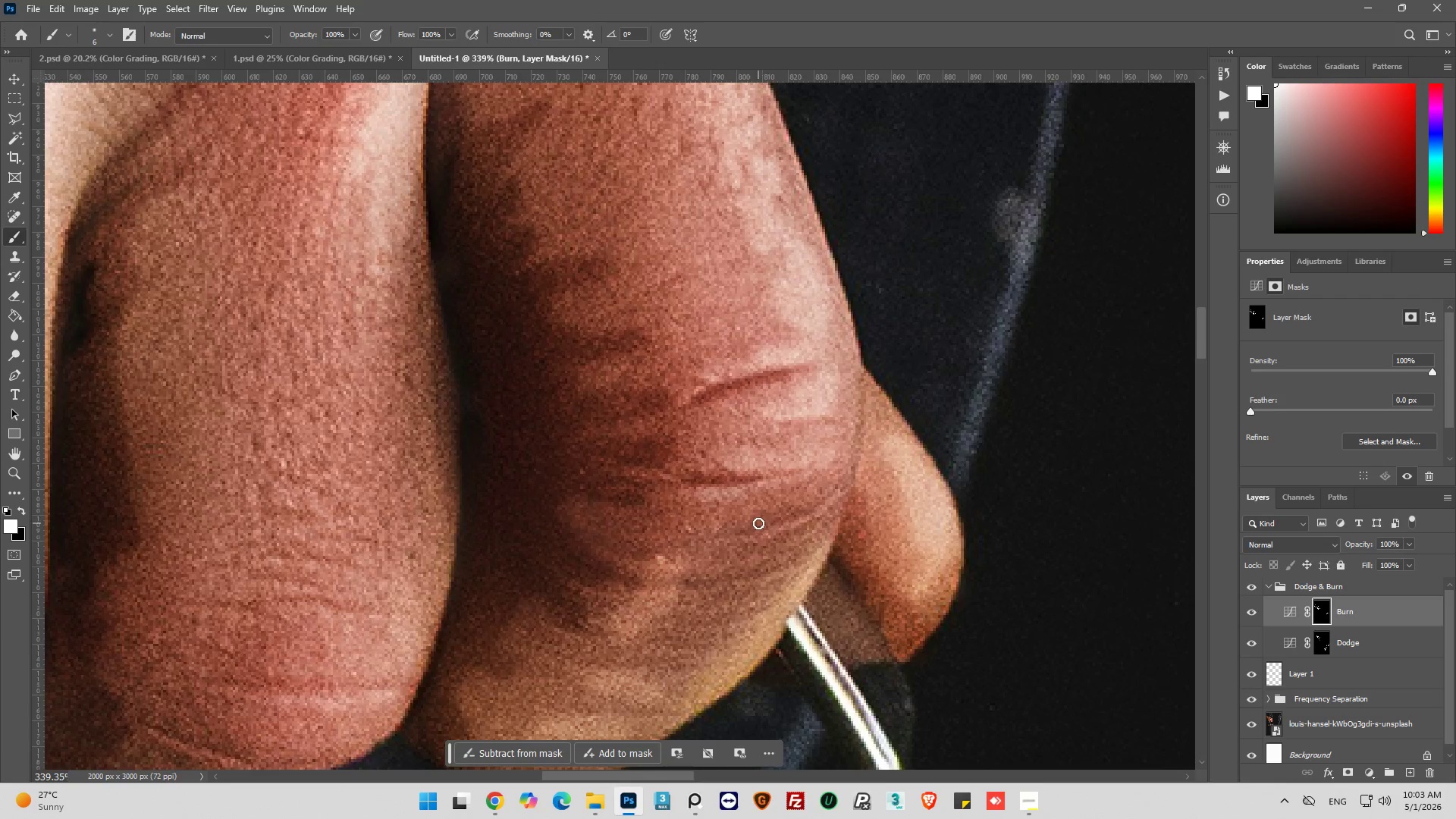 
left_click_drag(start_coordinate=[757, 526], to_coordinate=[825, 498])
 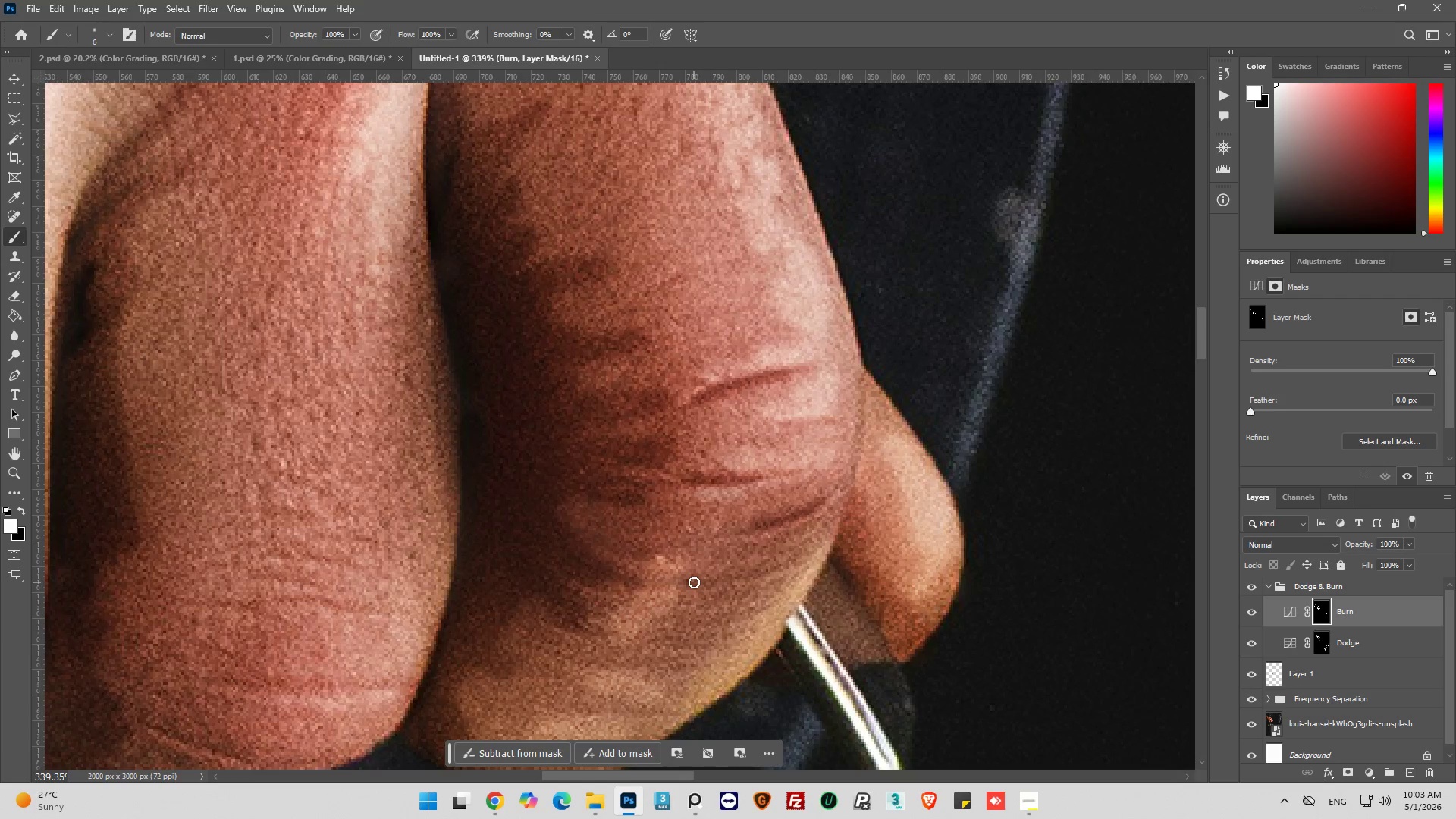 
left_click_drag(start_coordinate=[694, 582], to_coordinate=[815, 548])
 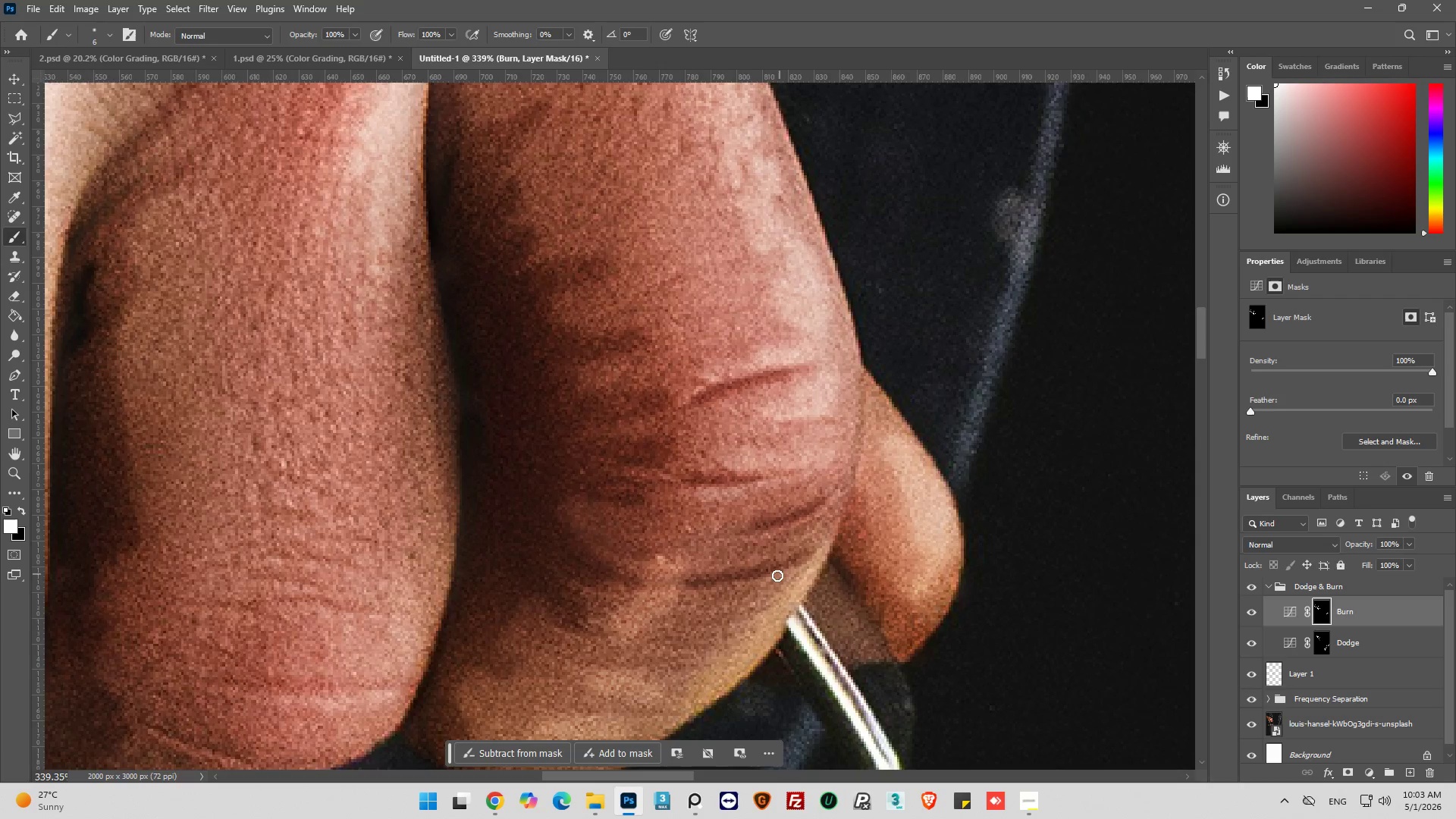 
scroll: coordinate [782, 576], scroll_direction: down, amount: 6.0
 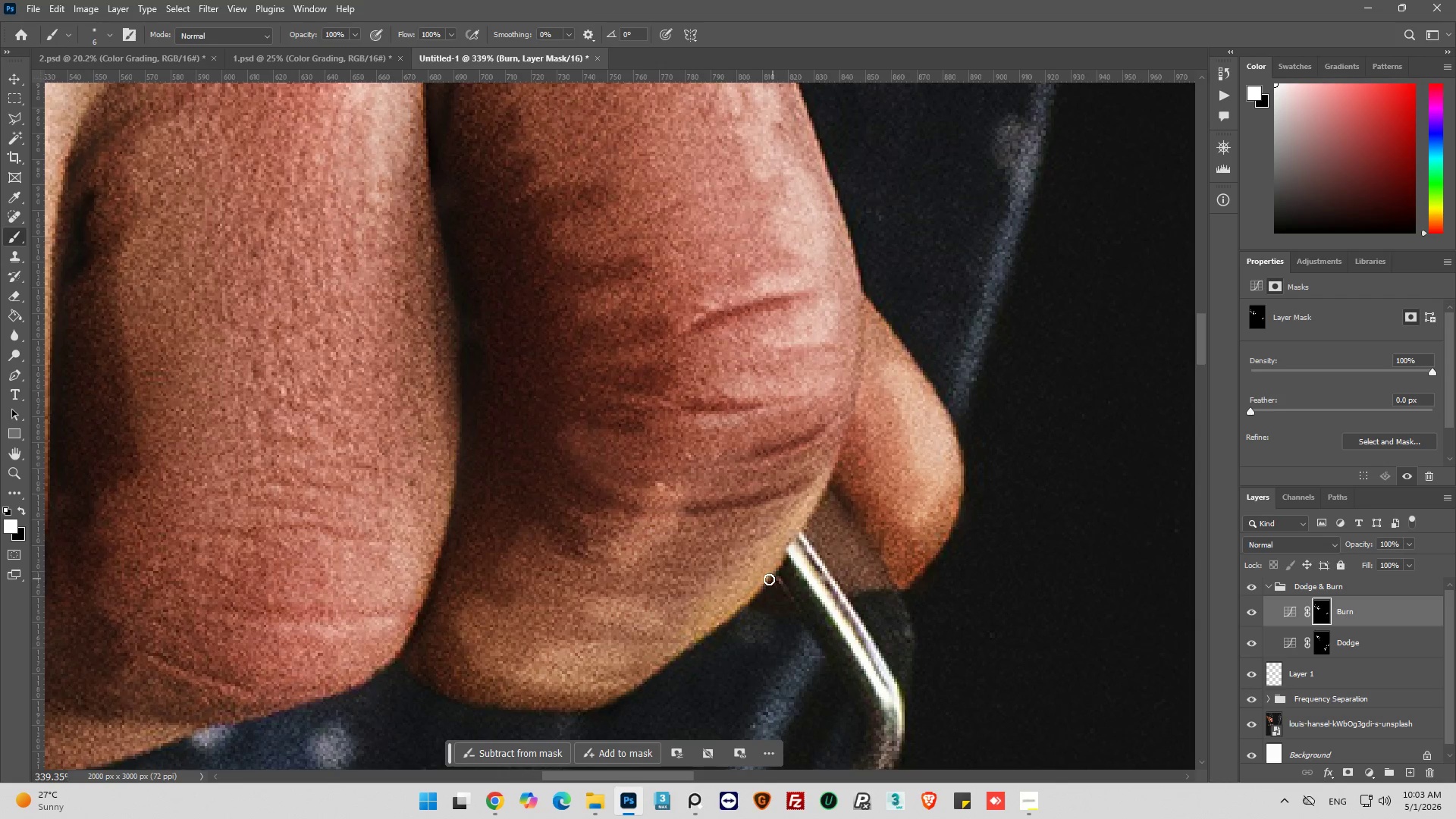 
hold_key(key=AltLeft, duration=1.05)
scroll: coordinate [770, 580], scroll_direction: down, amount: 11.0
 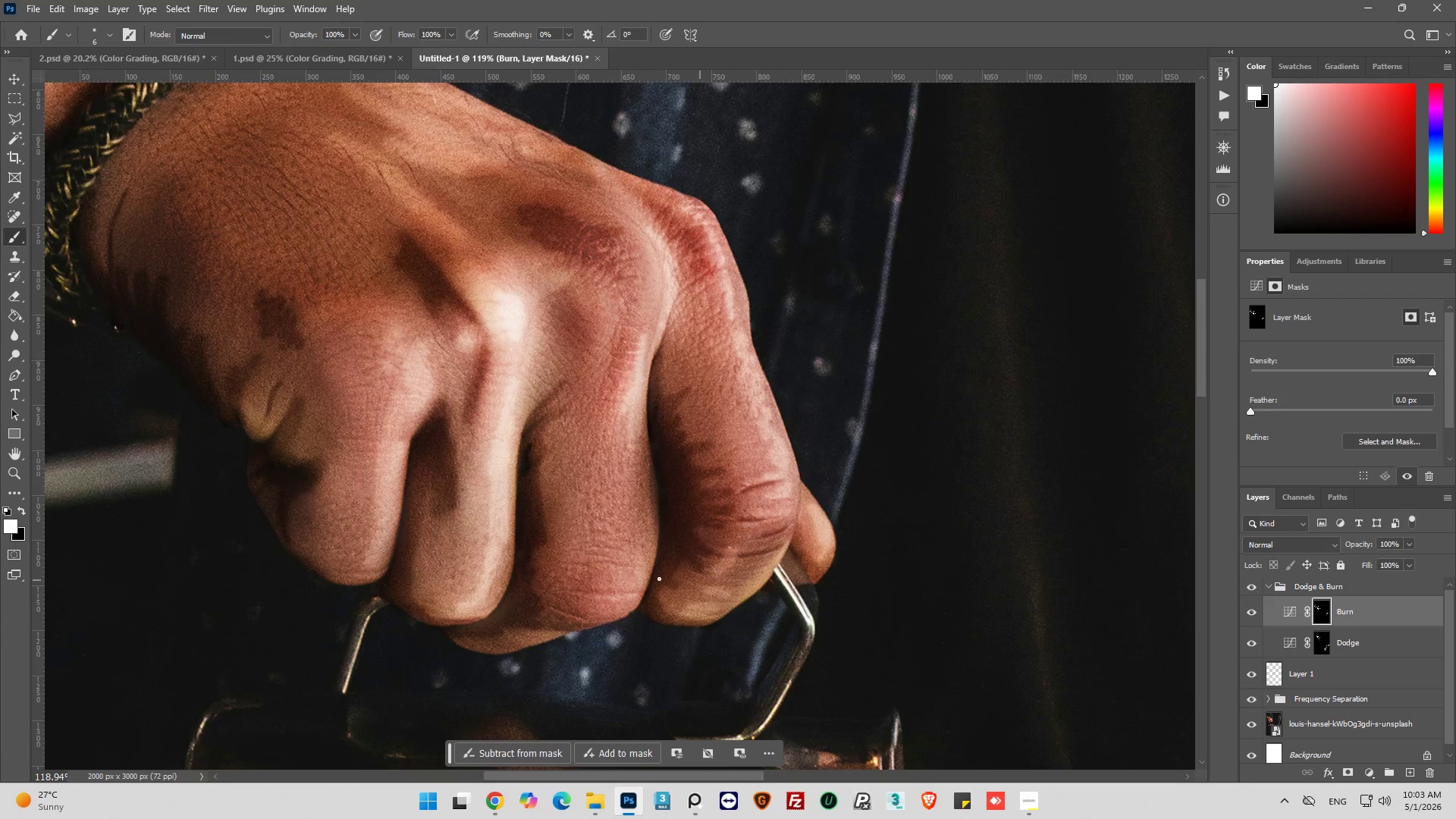 
hold_key(key=AltLeft, duration=1.09)
scroll: coordinate [622, 612], scroll_direction: up, amount: 9.0
 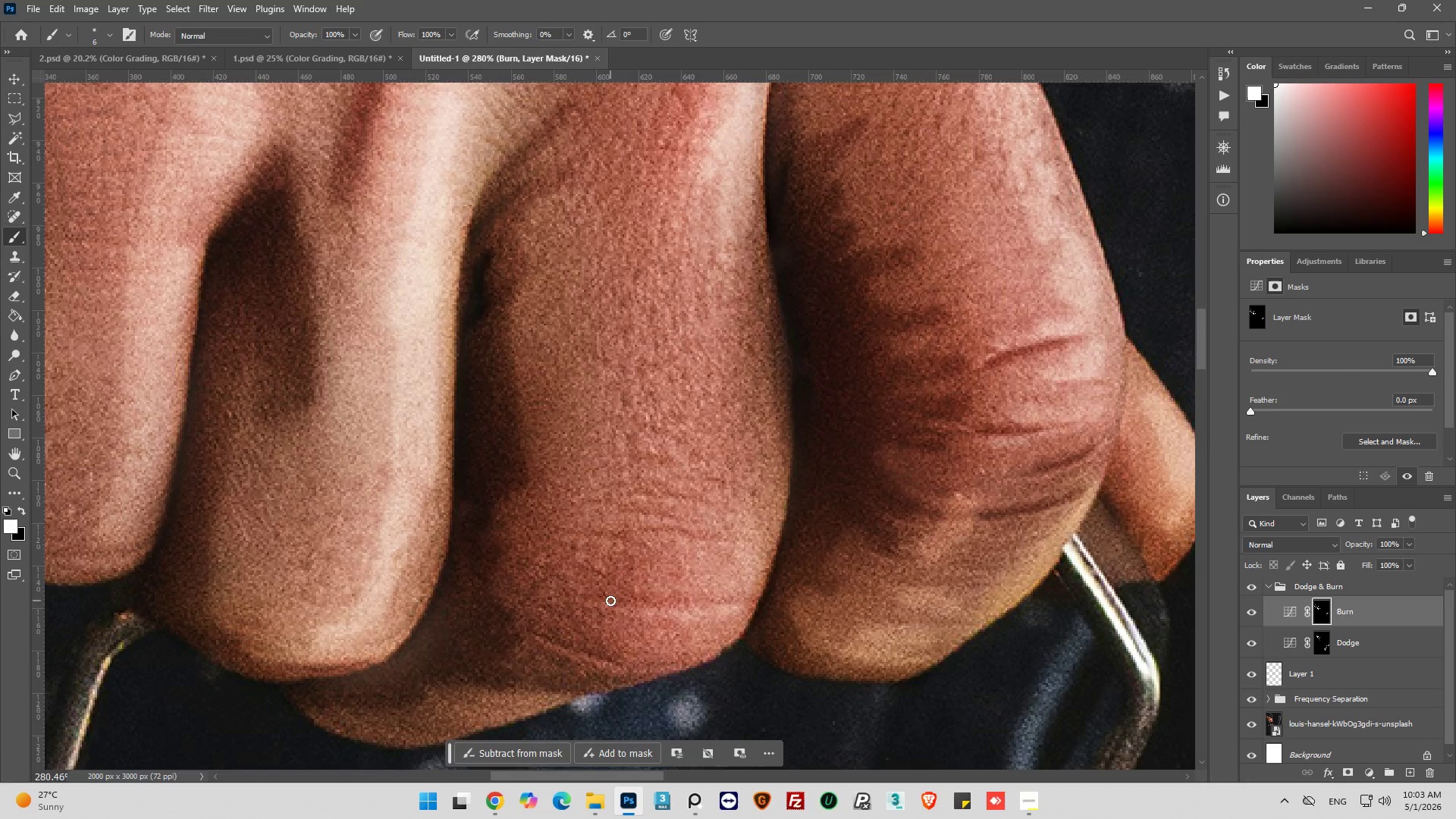 
left_click_drag(start_coordinate=[610, 601], to_coordinate=[736, 599])
 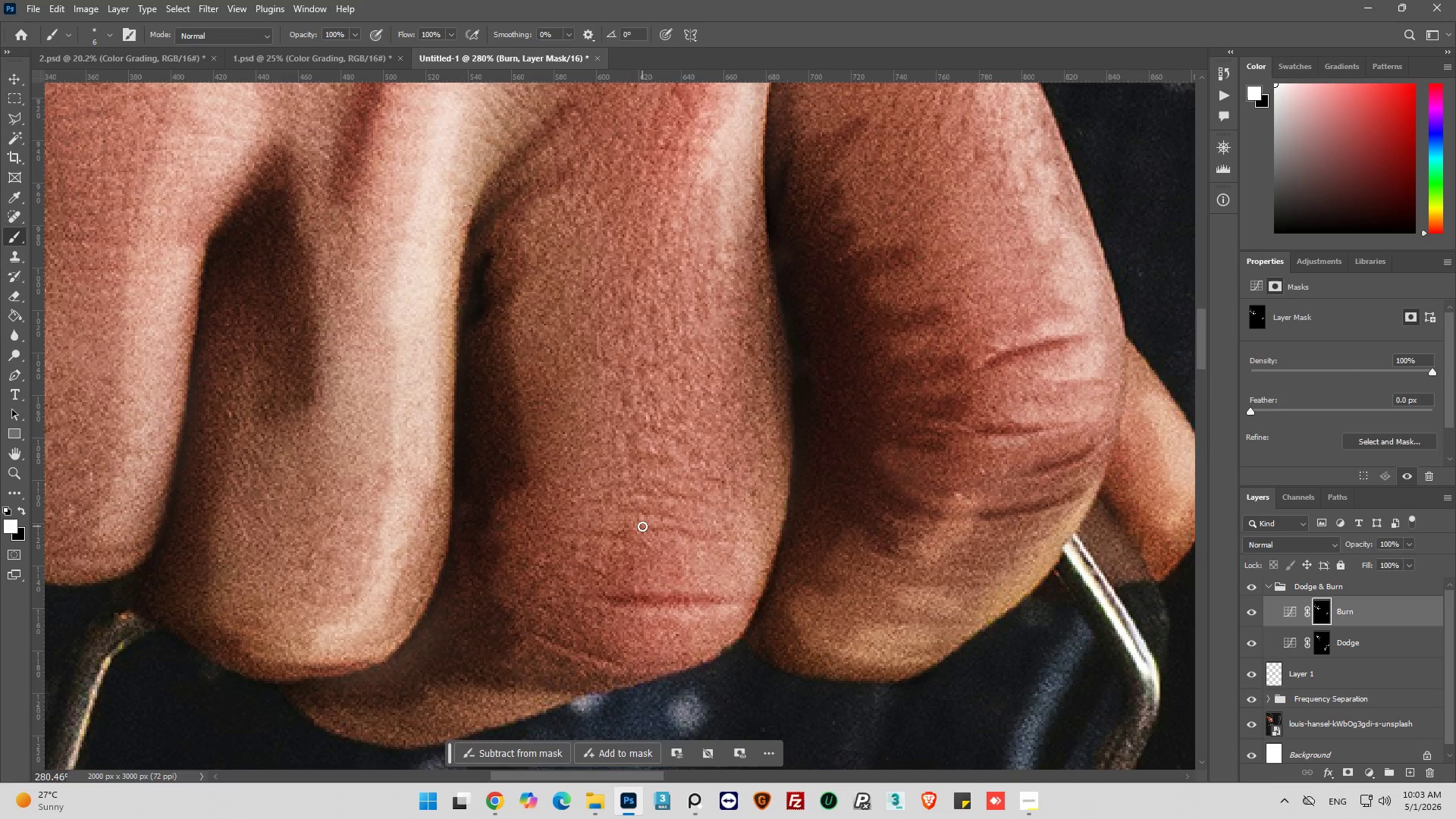 
left_click_drag(start_coordinate=[649, 528], to_coordinate=[730, 536])
 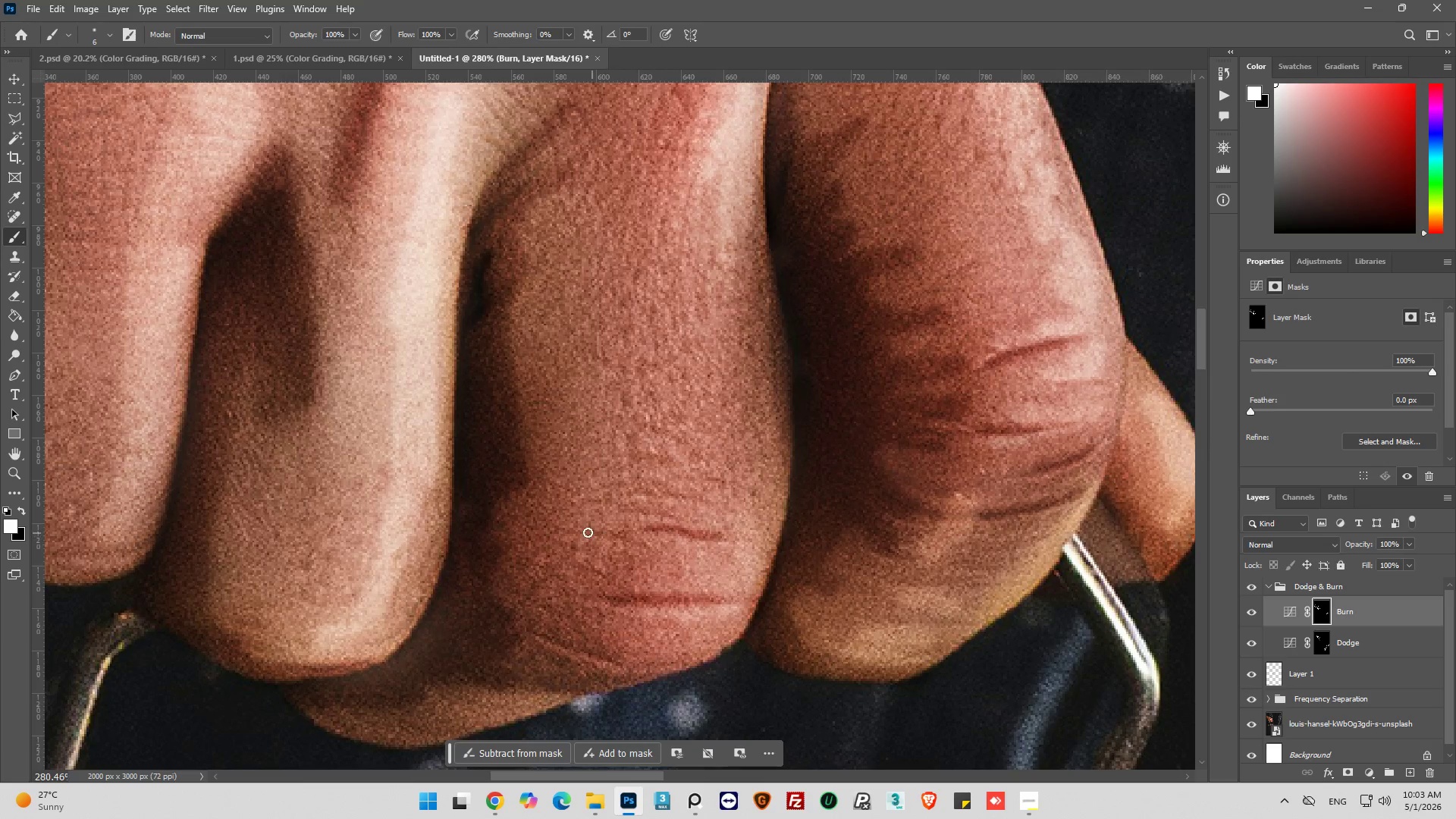 
left_click_drag(start_coordinate=[604, 532], to_coordinate=[640, 542])
 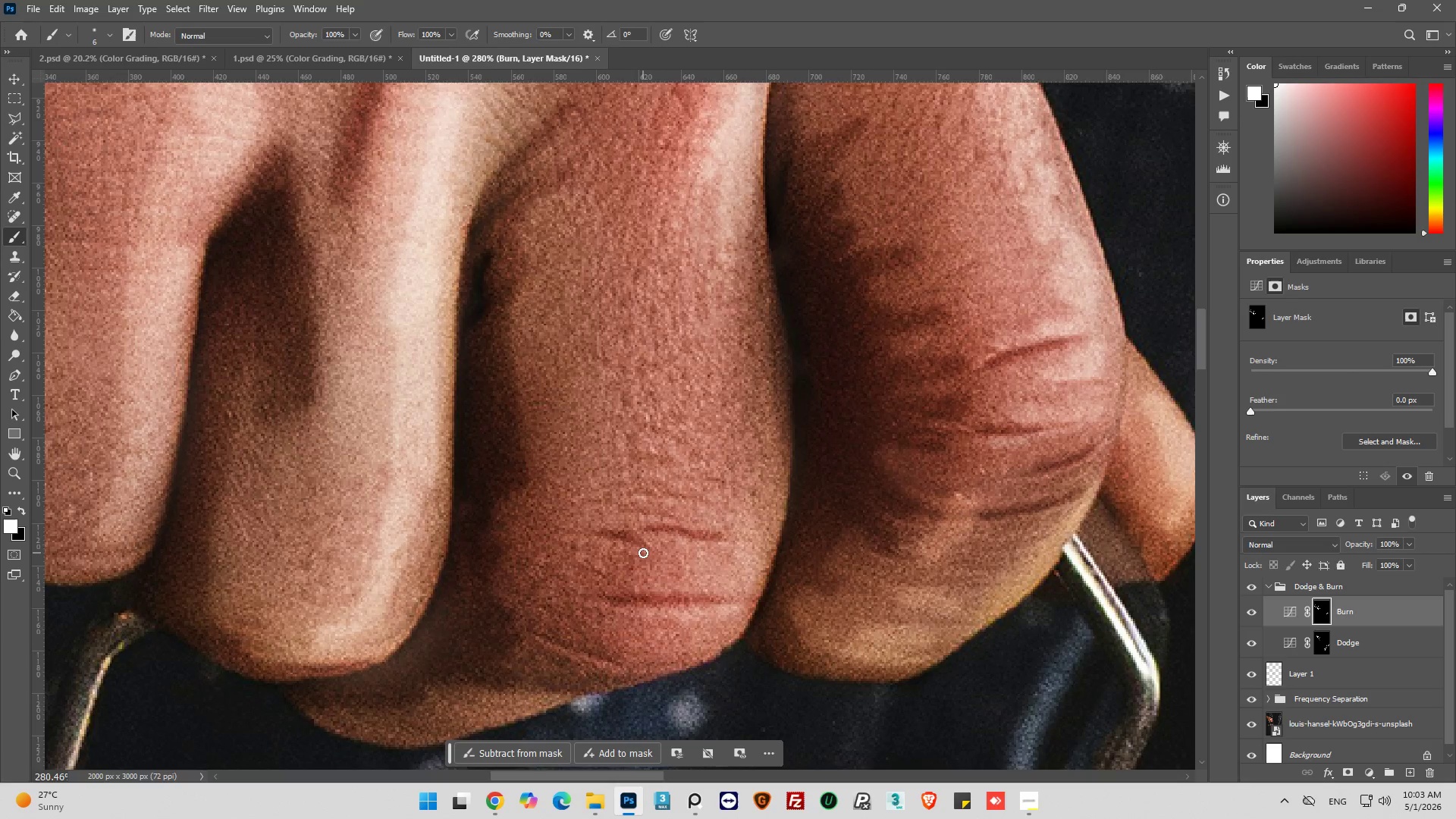 
scroll: coordinate [652, 559], scroll_direction: down, amount: 8.0
 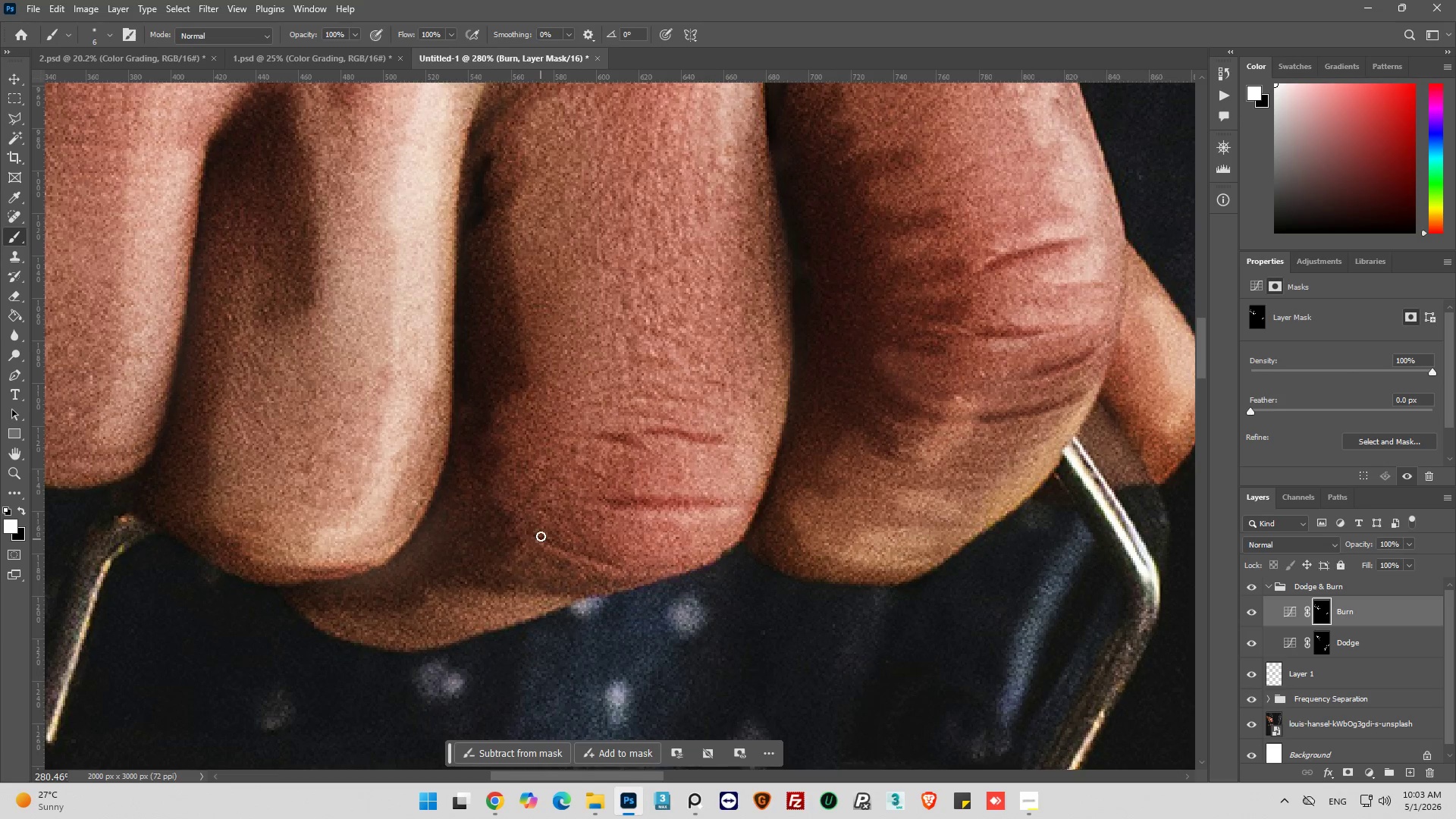 
left_click_drag(start_coordinate=[541, 535], to_coordinate=[601, 554])
 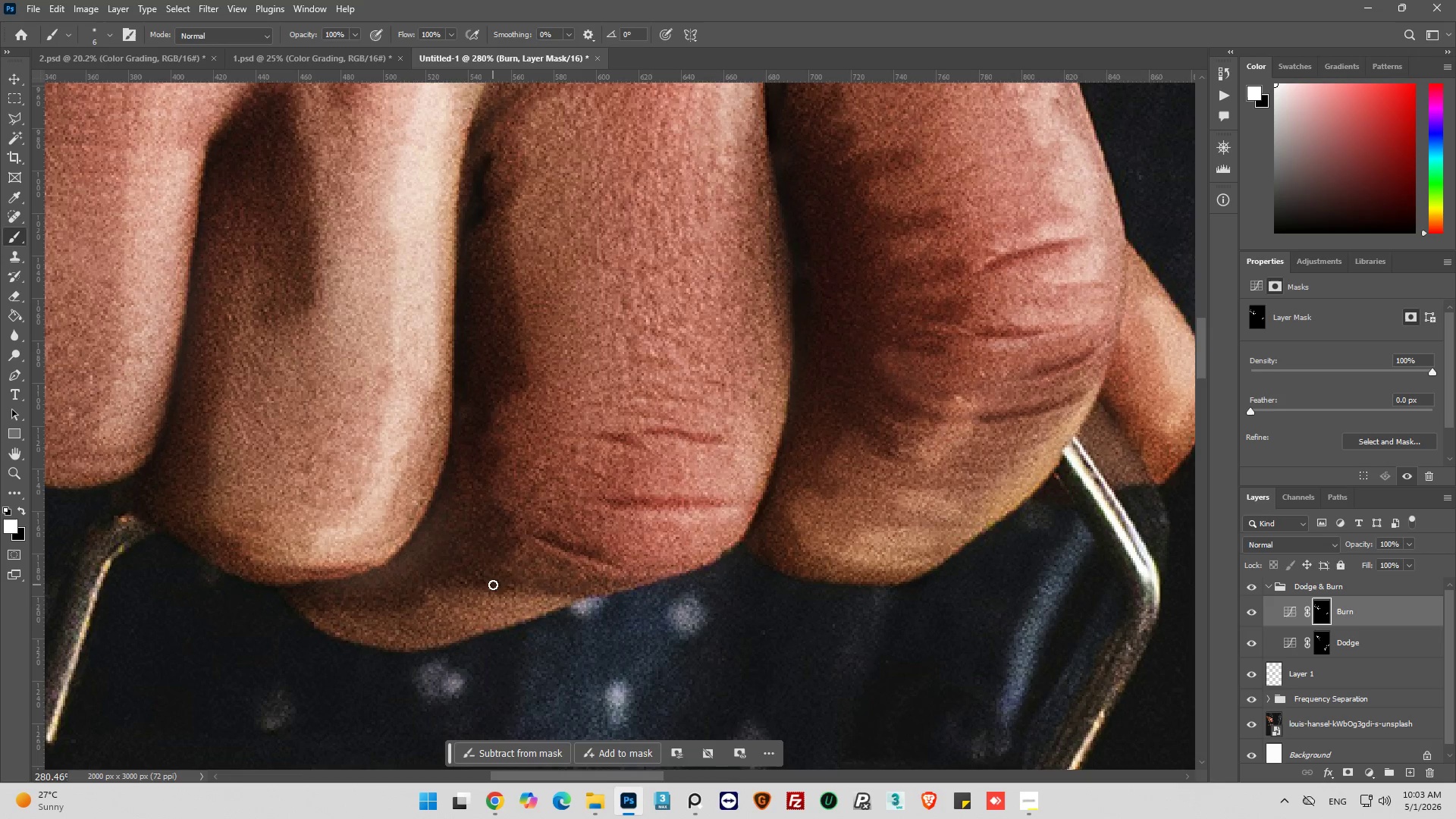 
left_click_drag(start_coordinate=[493, 585], to_coordinate=[590, 594])
 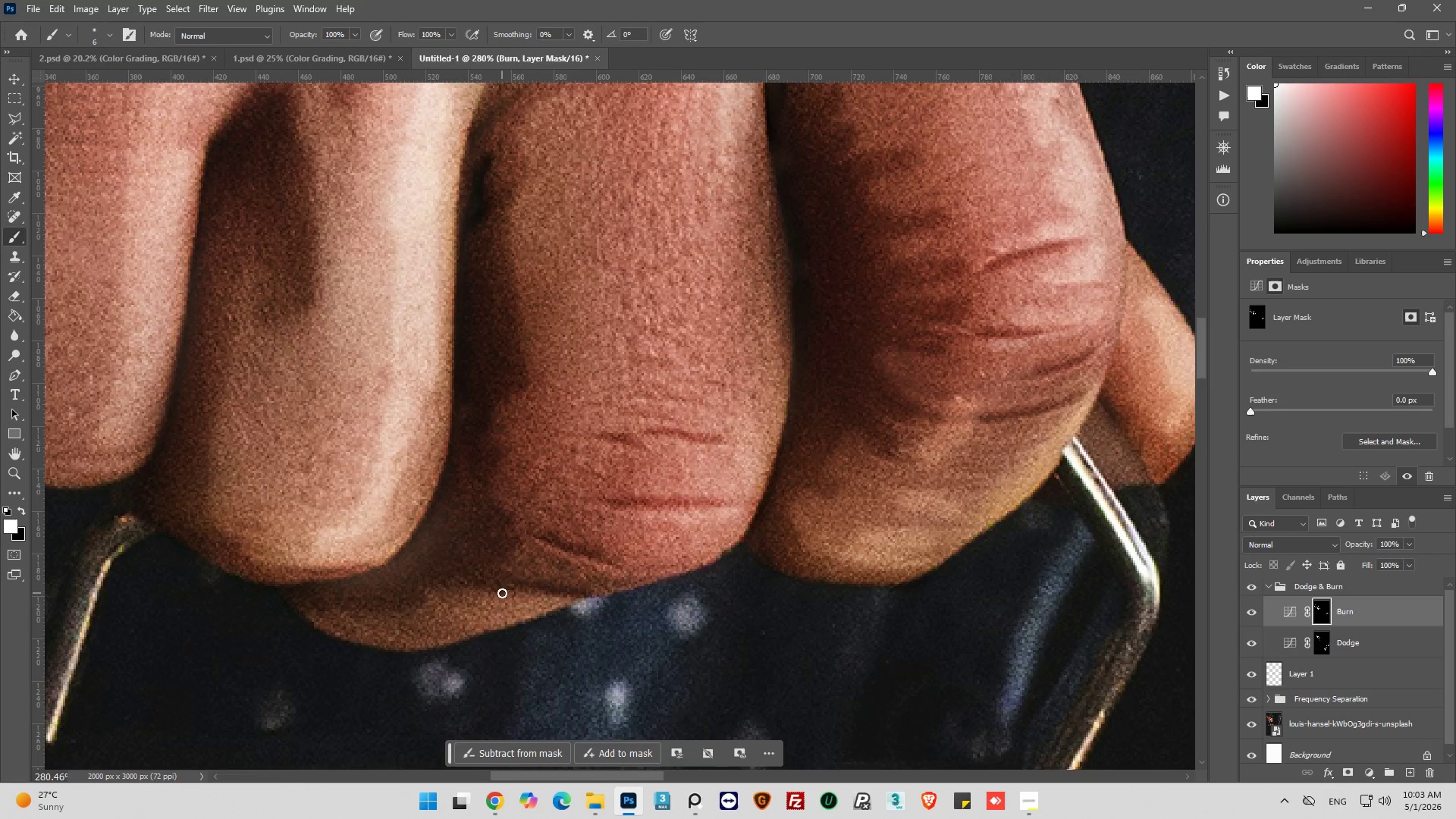 
left_click_drag(start_coordinate=[502, 593], to_coordinate=[580, 600])
 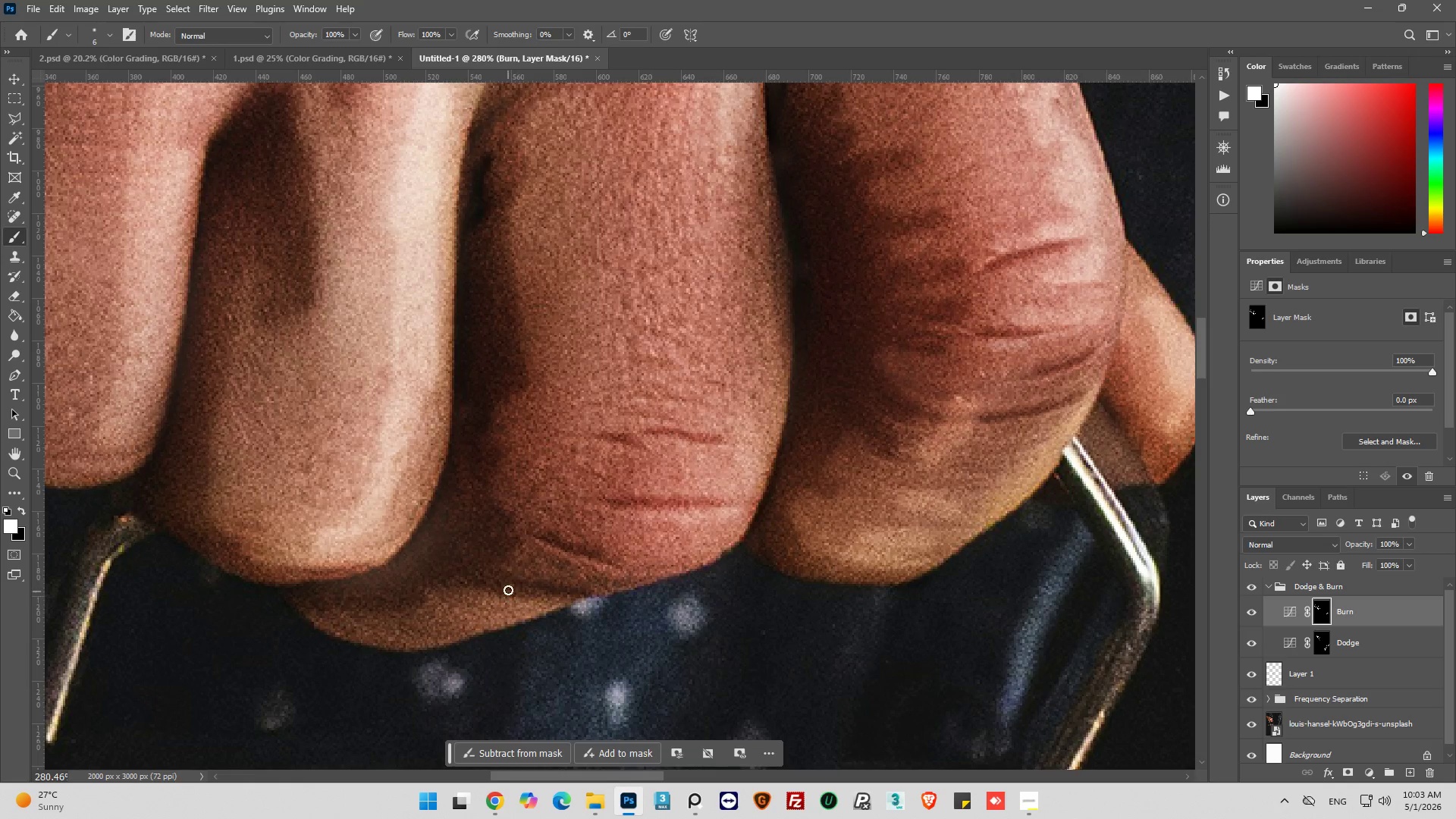 
left_click_drag(start_coordinate=[515, 588], to_coordinate=[611, 588])
 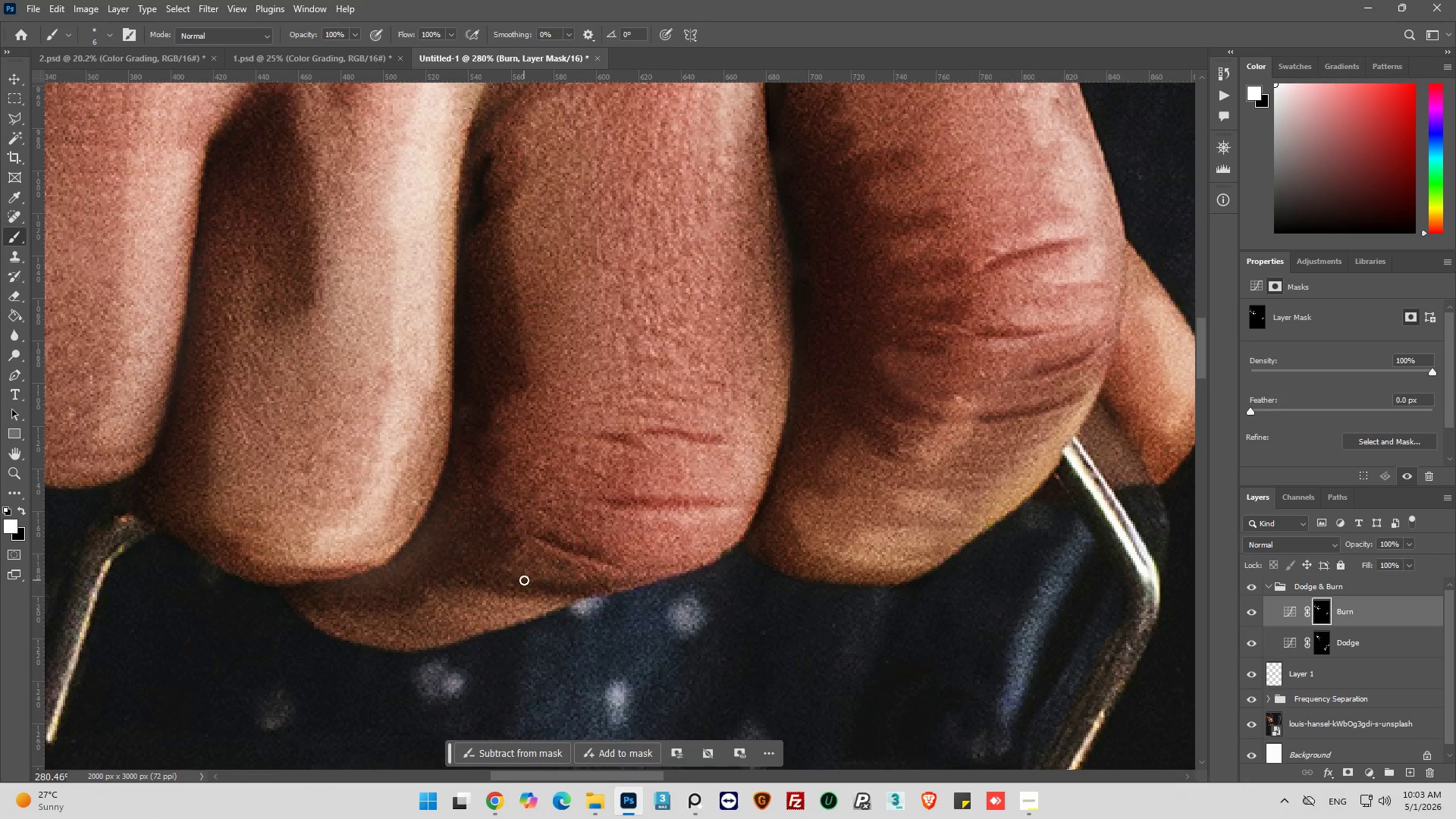 
left_click_drag(start_coordinate=[524, 579], to_coordinate=[438, 570])
 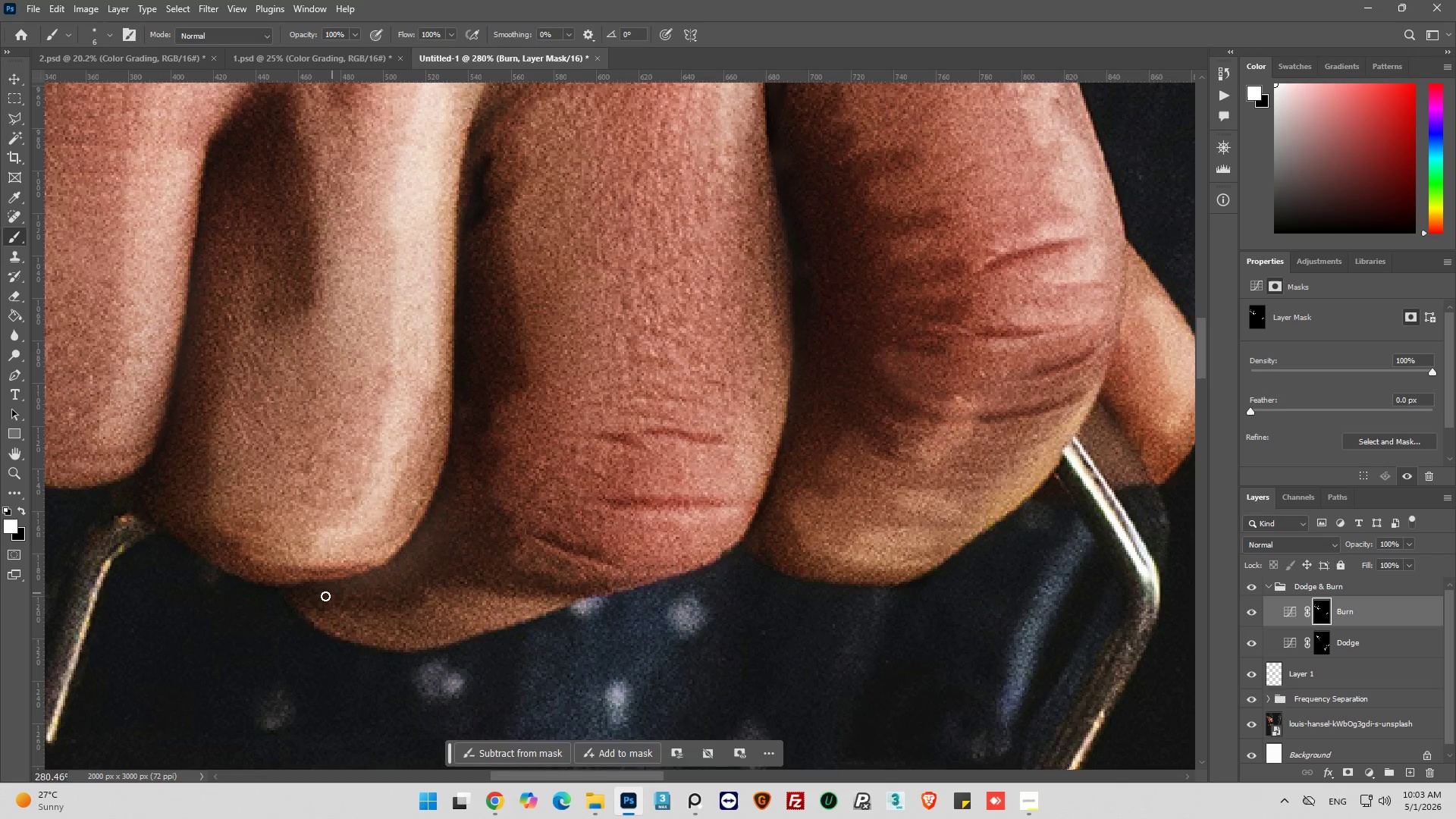 
left_click_drag(start_coordinate=[322, 603], to_coordinate=[353, 634])
 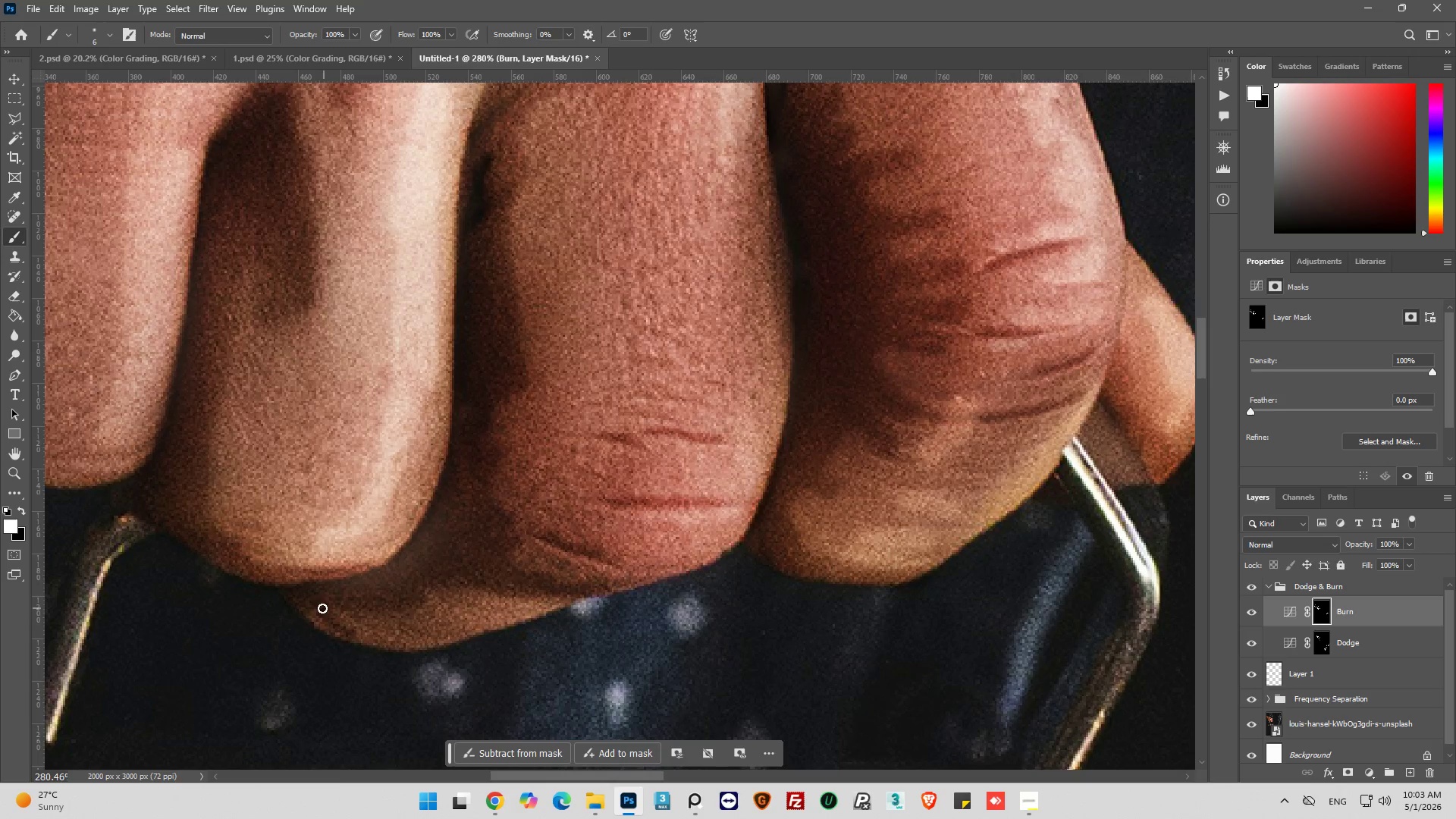 
left_click_drag(start_coordinate=[321, 609], to_coordinate=[331, 625])
 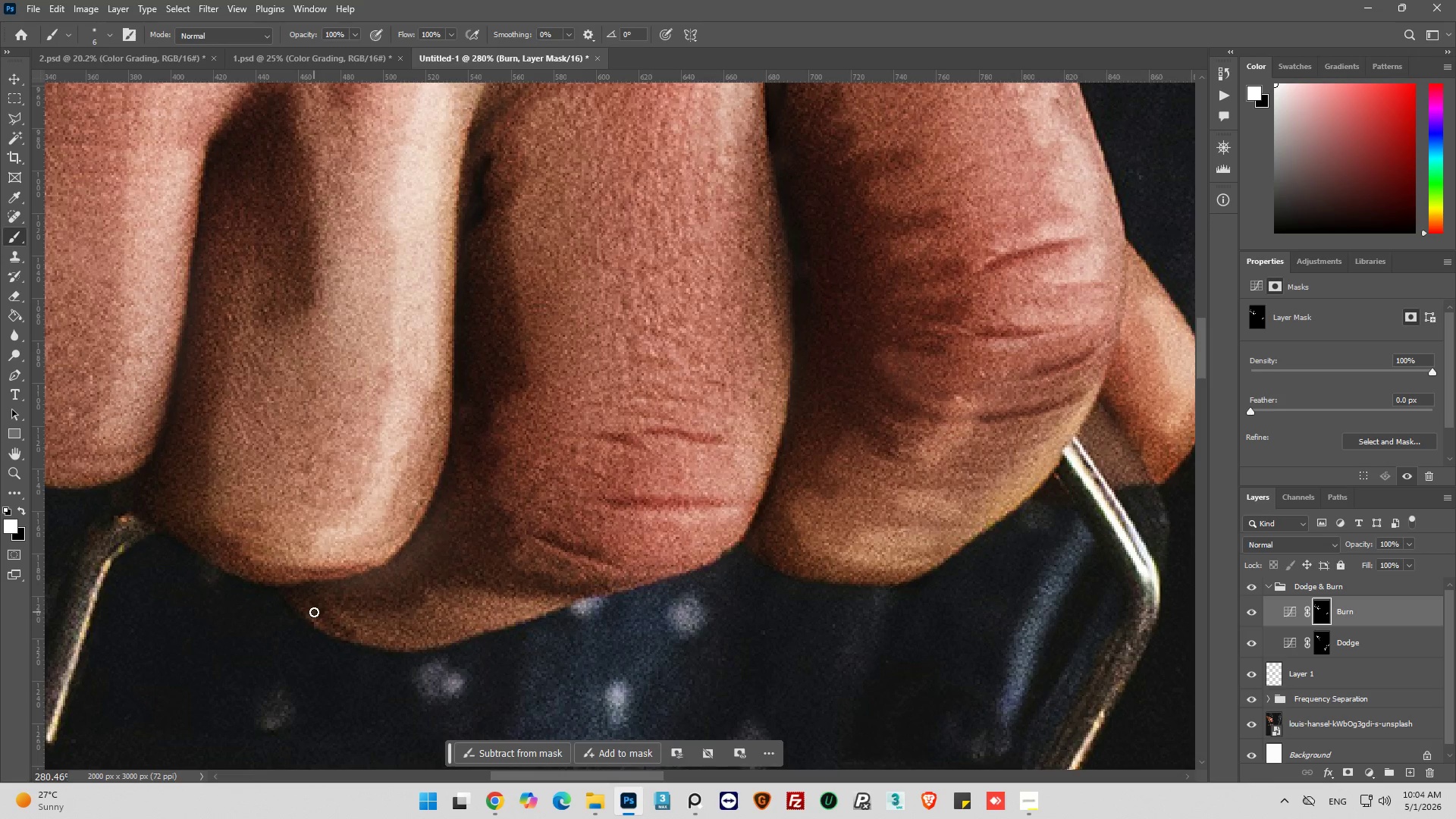 
left_click_drag(start_coordinate=[314, 612], to_coordinate=[350, 635])
 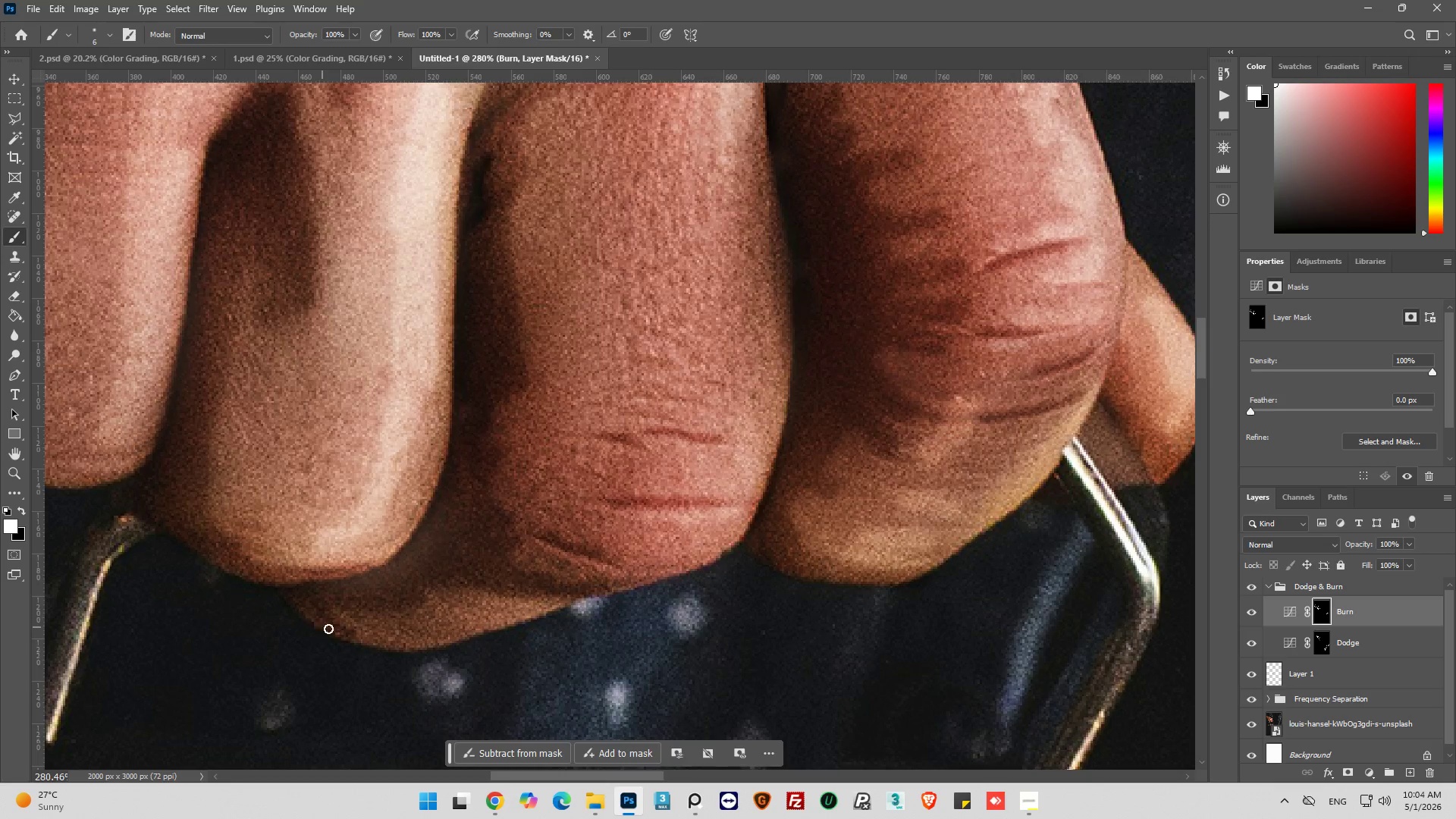 
left_click_drag(start_coordinate=[322, 627], to_coordinate=[410, 654])
 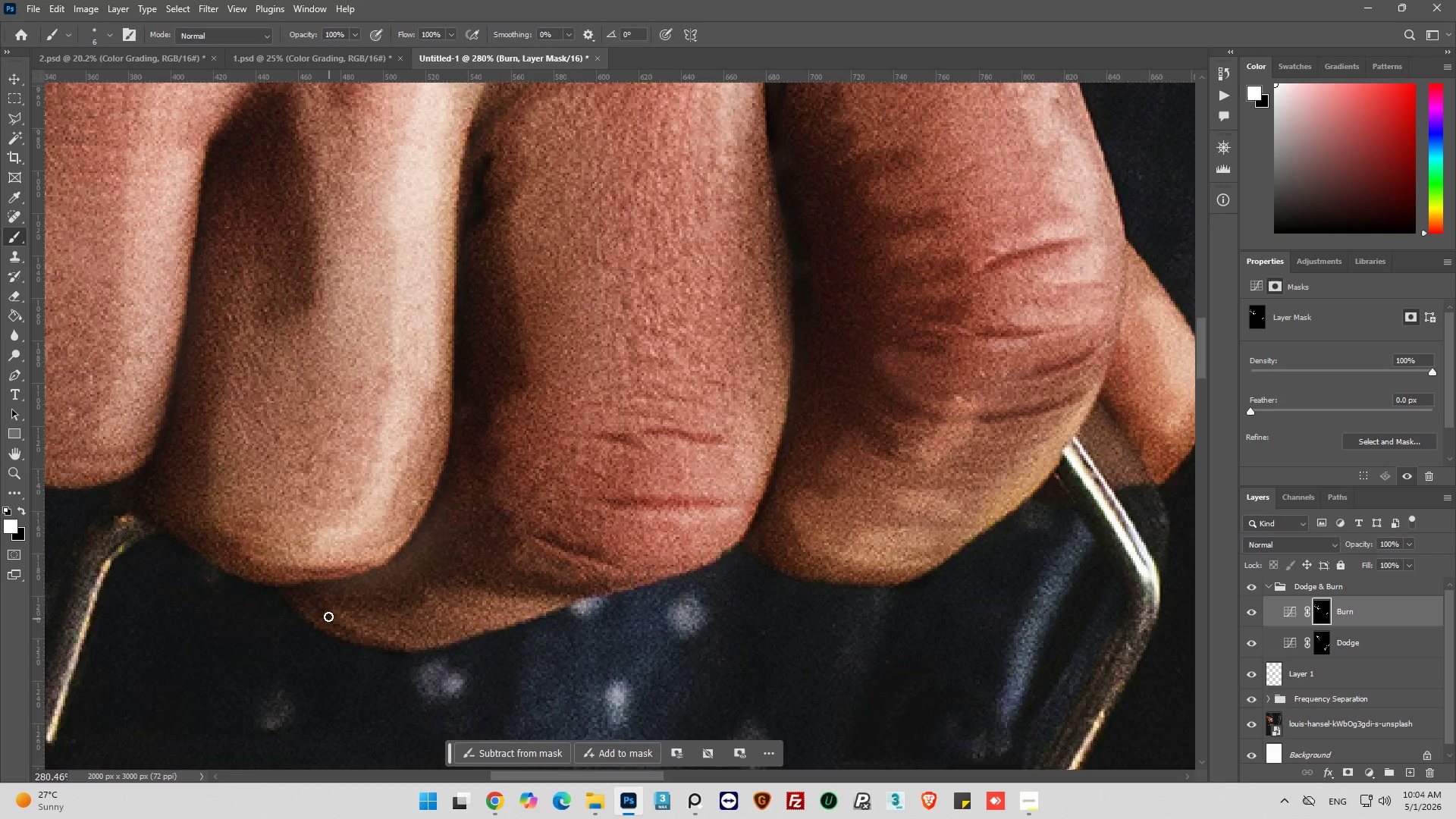 
left_click_drag(start_coordinate=[328, 615], to_coordinate=[393, 645])
 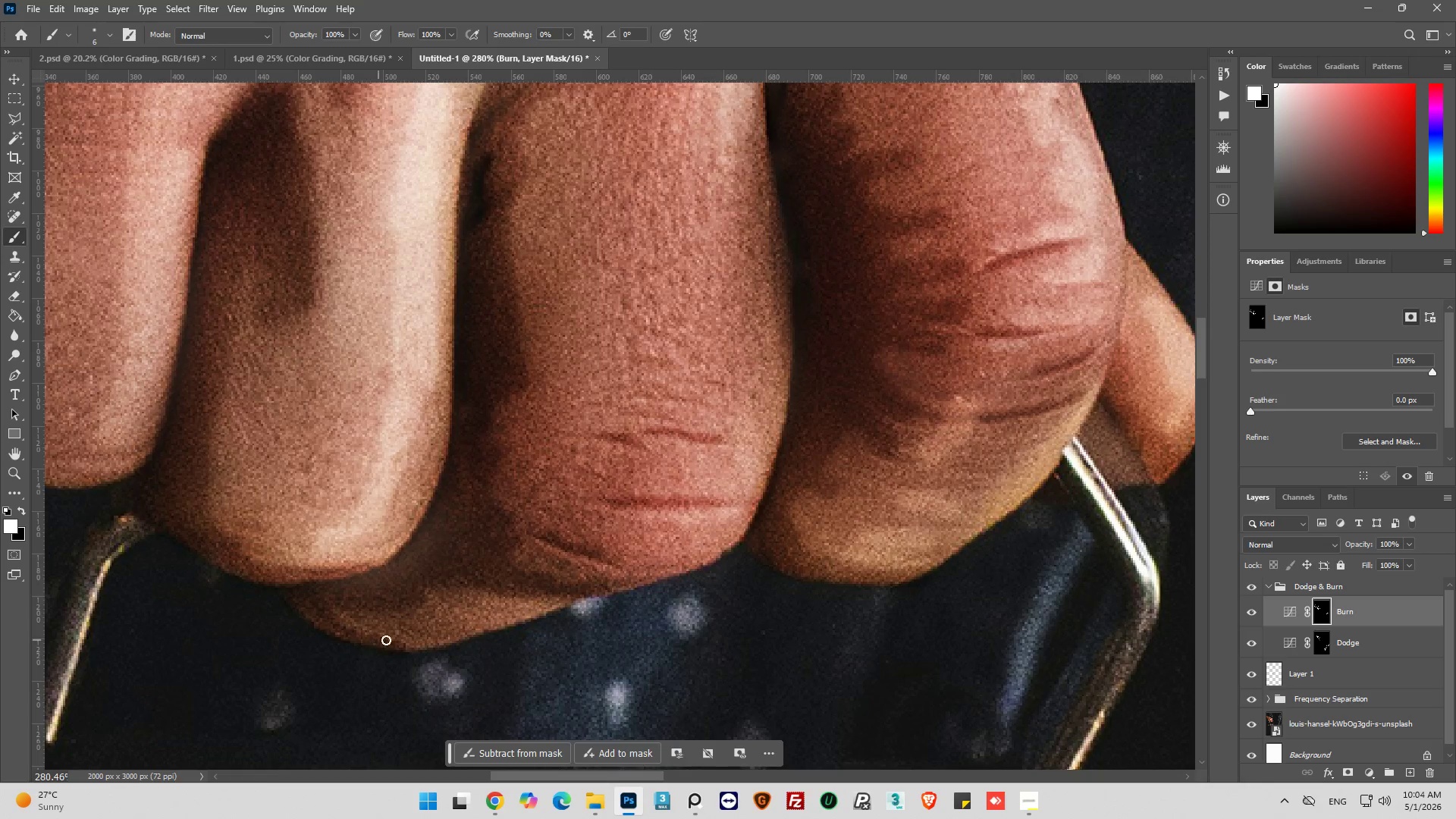 
left_click_drag(start_coordinate=[384, 640], to_coordinate=[375, 600])
 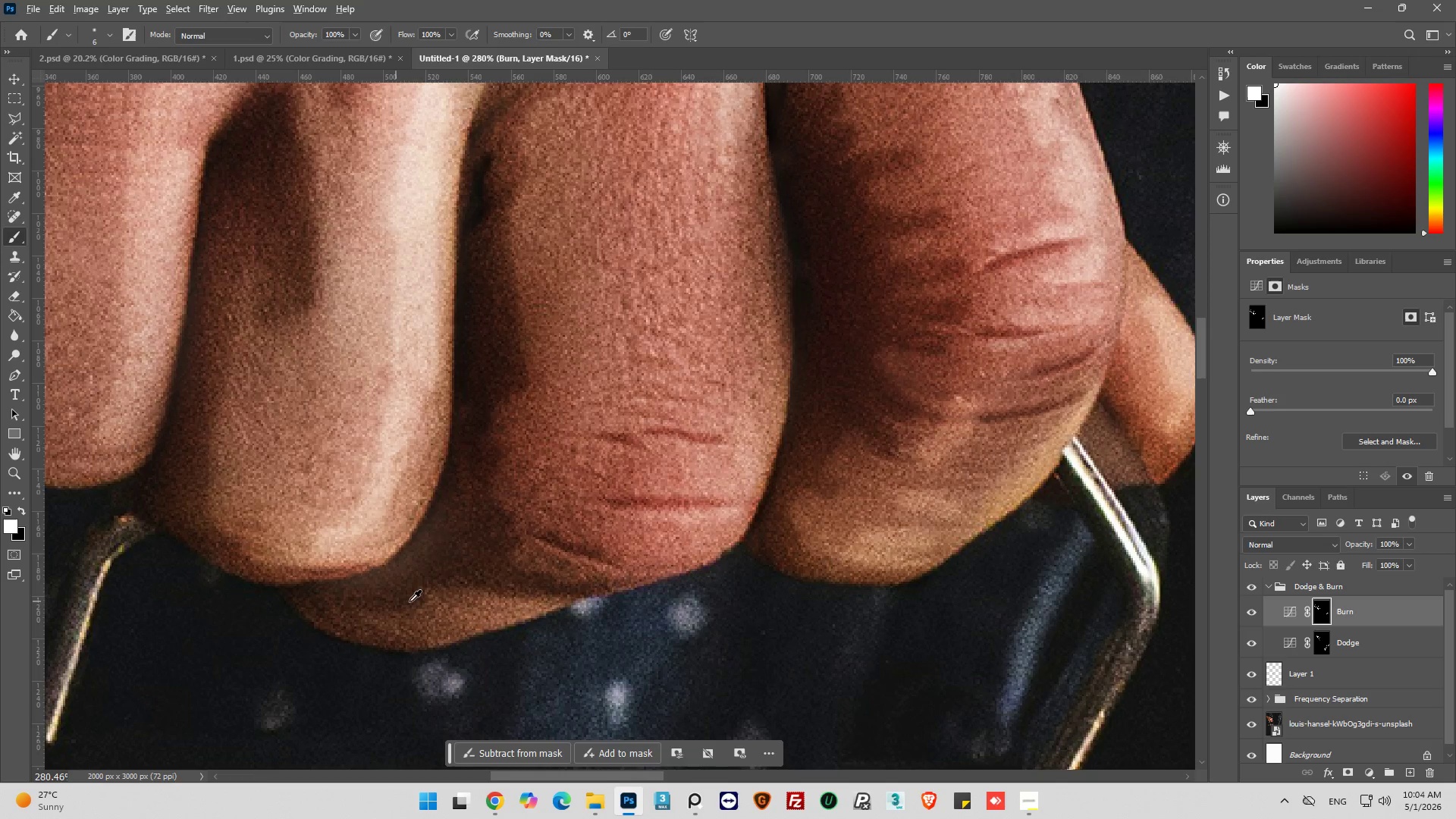 
hold_key(key=AltLeft, duration=0.69)
 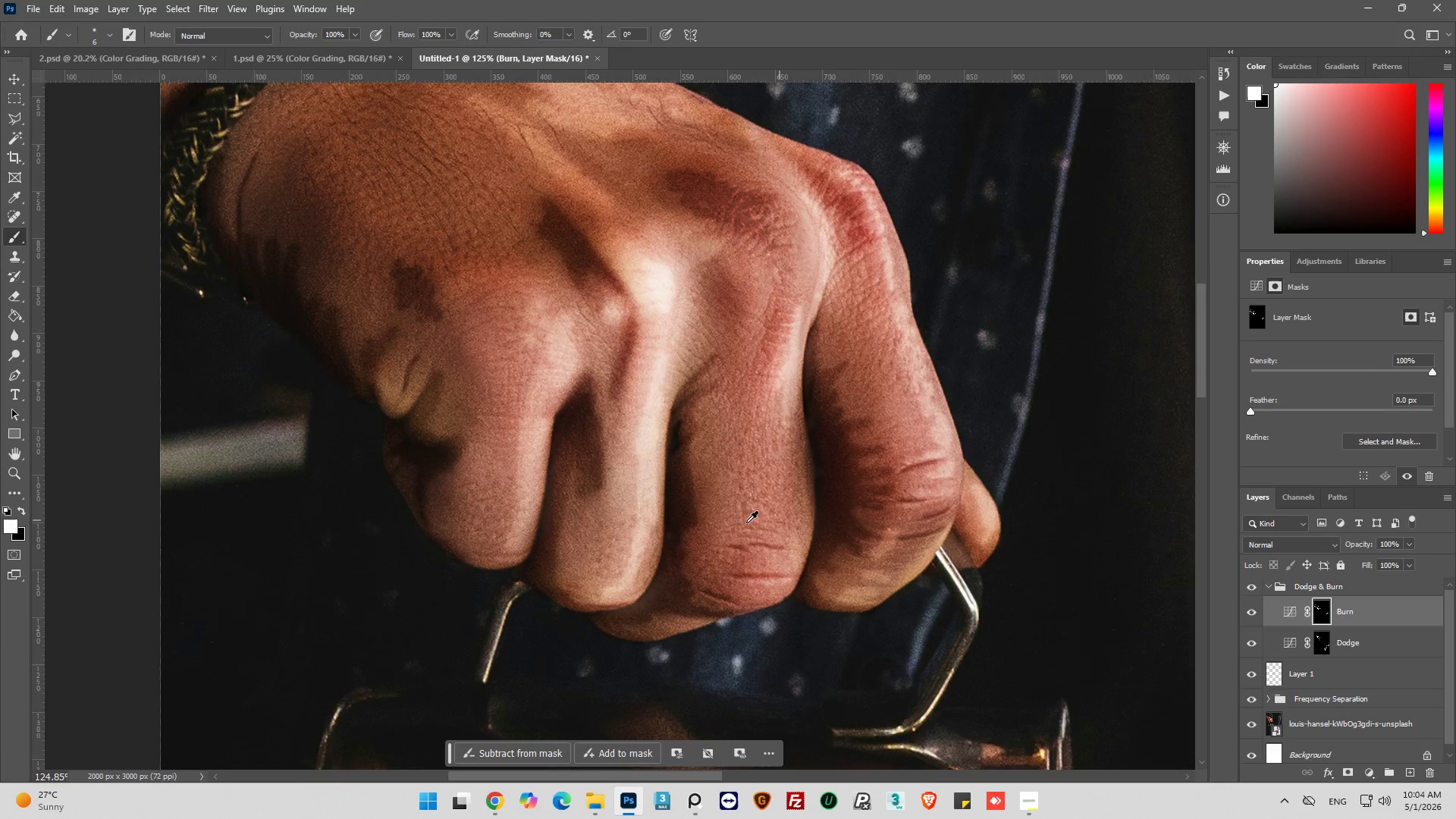 
hold_key(key=AltLeft, duration=1.03)
 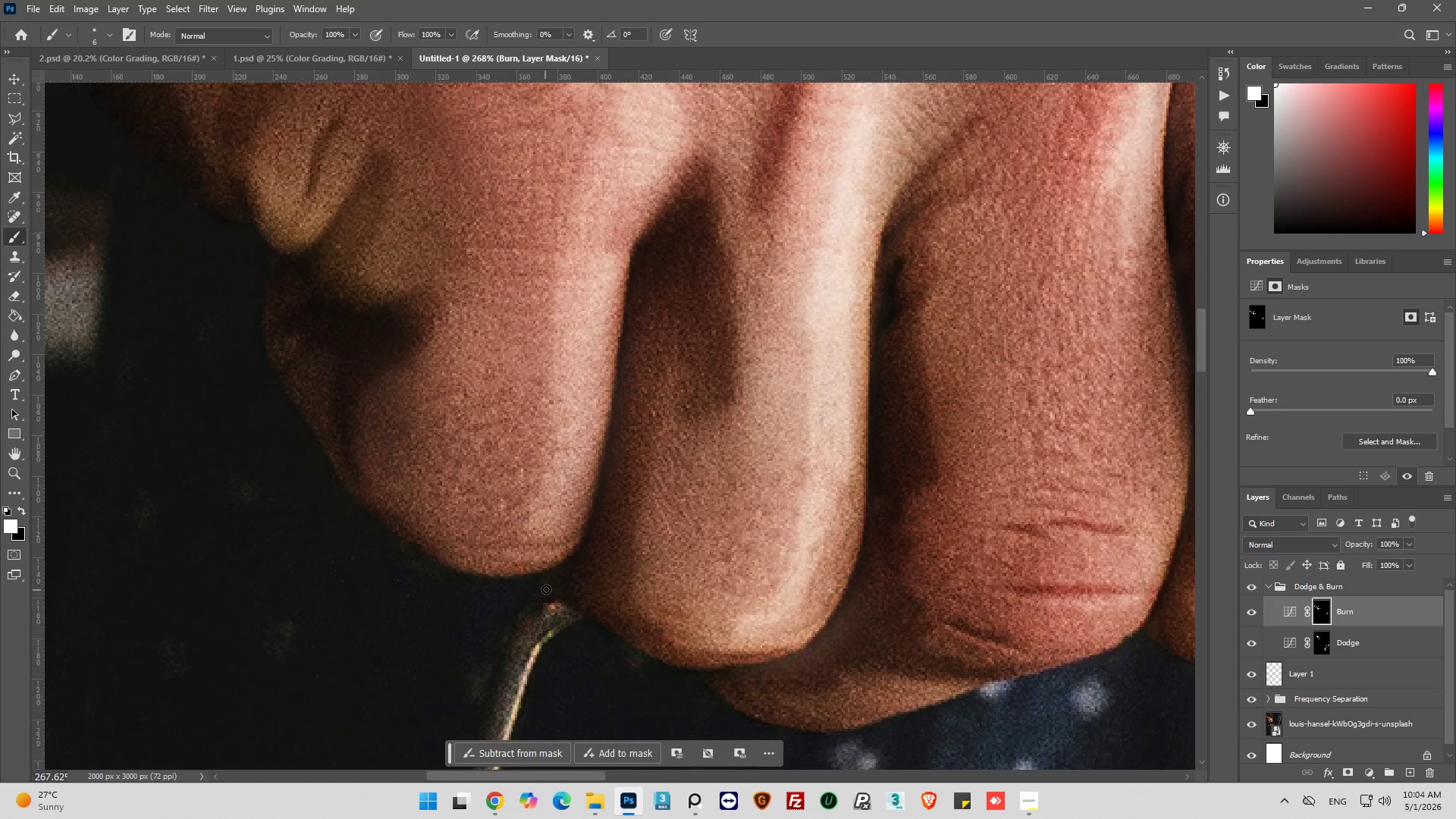 
key(Alt+AltLeft)
 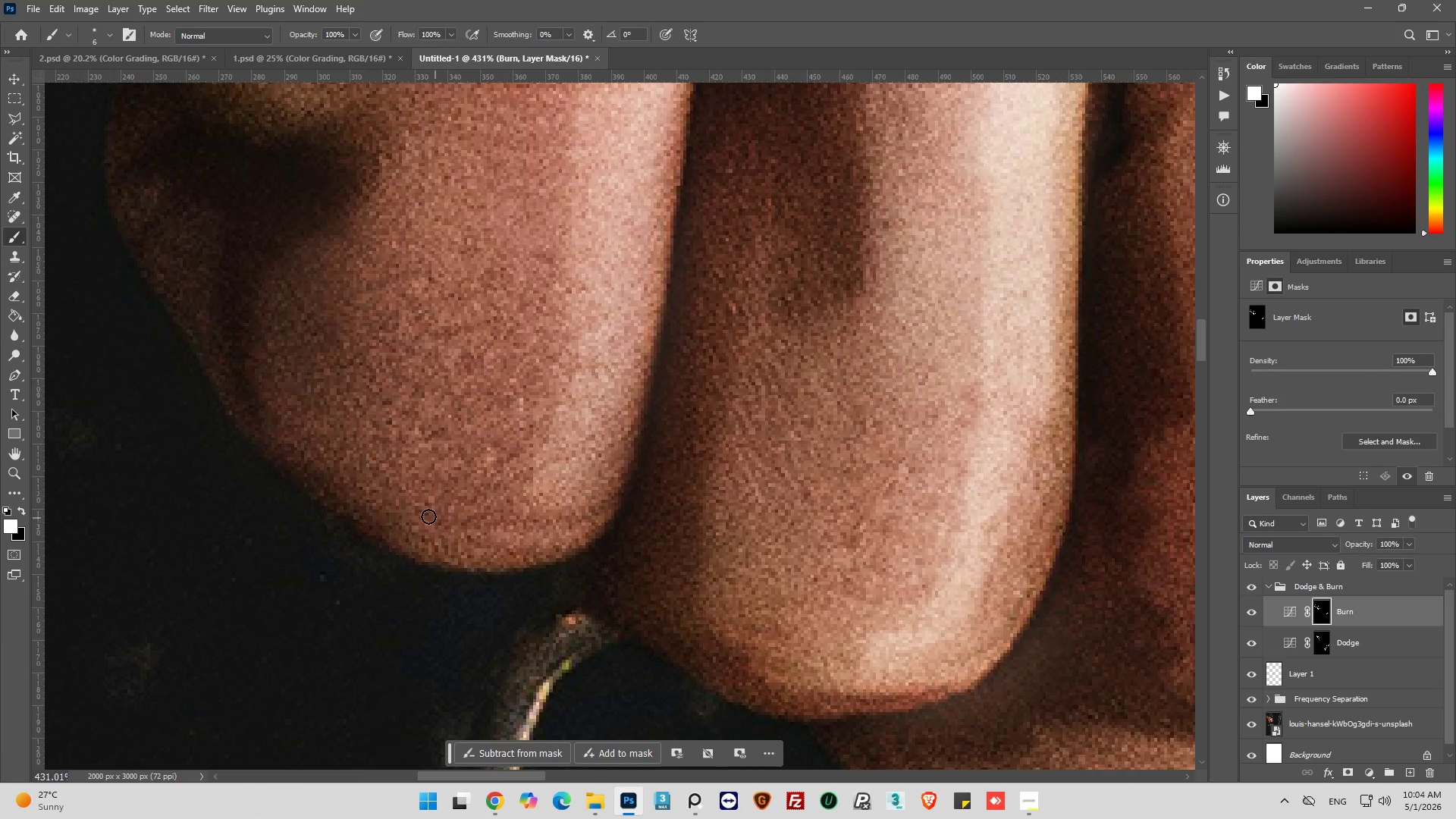 
scroll: coordinate [525, 582], scroll_direction: up, amount: 2.0
 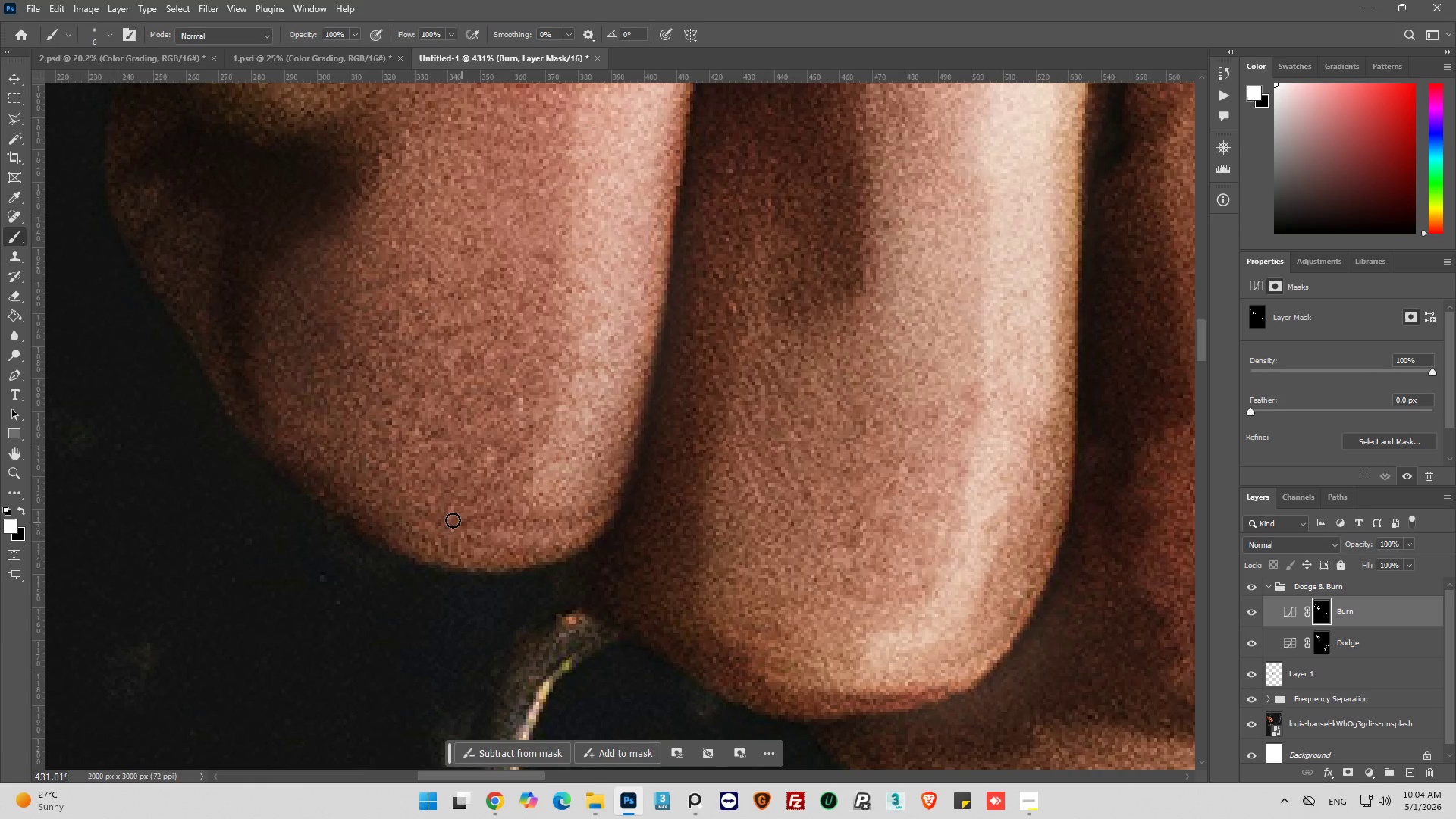 
left_click_drag(start_coordinate=[425, 515], to_coordinate=[507, 522])
 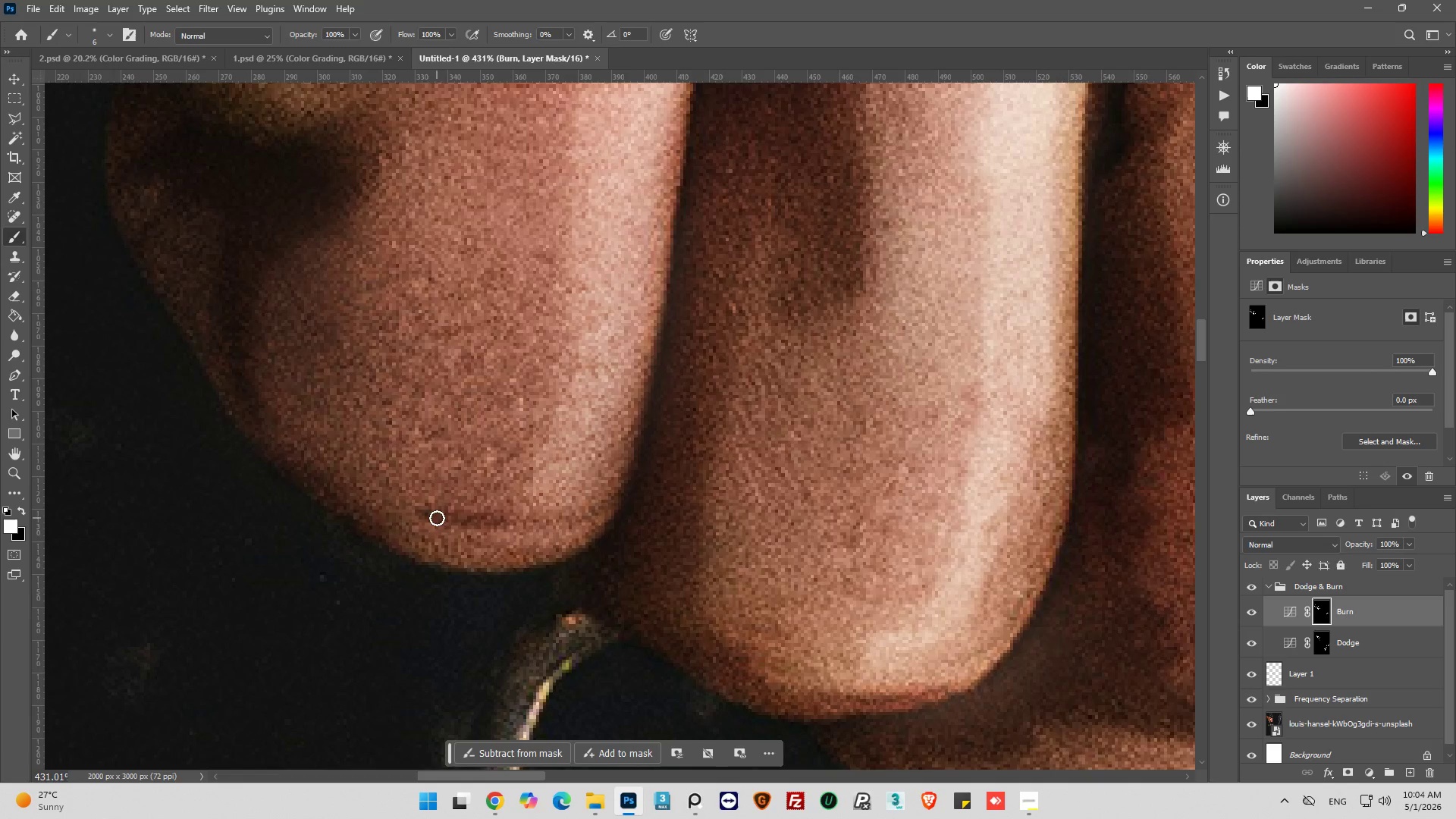 
left_click_drag(start_coordinate=[438, 518], to_coordinate=[604, 514])
 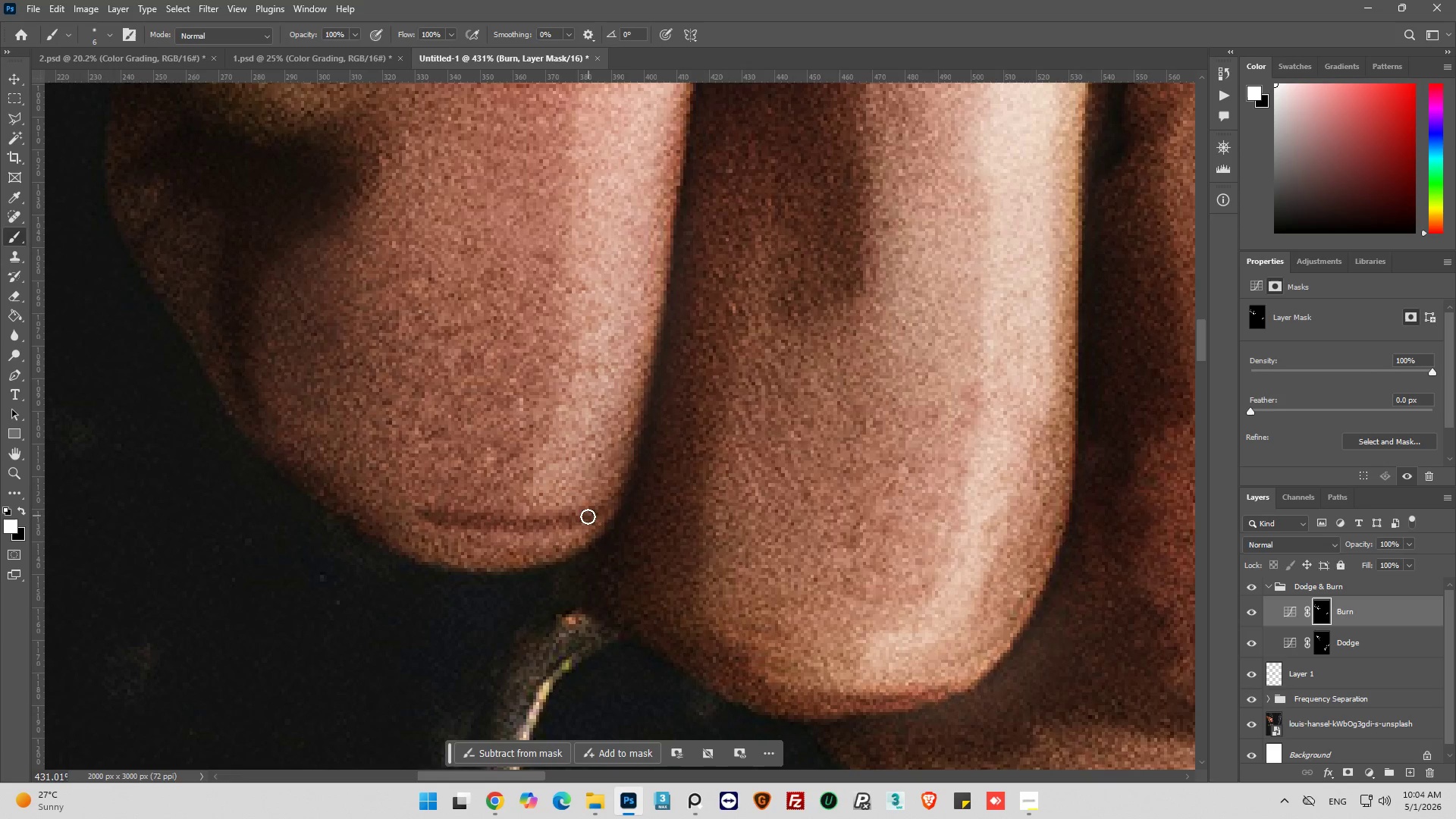 
left_click_drag(start_coordinate=[588, 516], to_coordinate=[620, 501])
 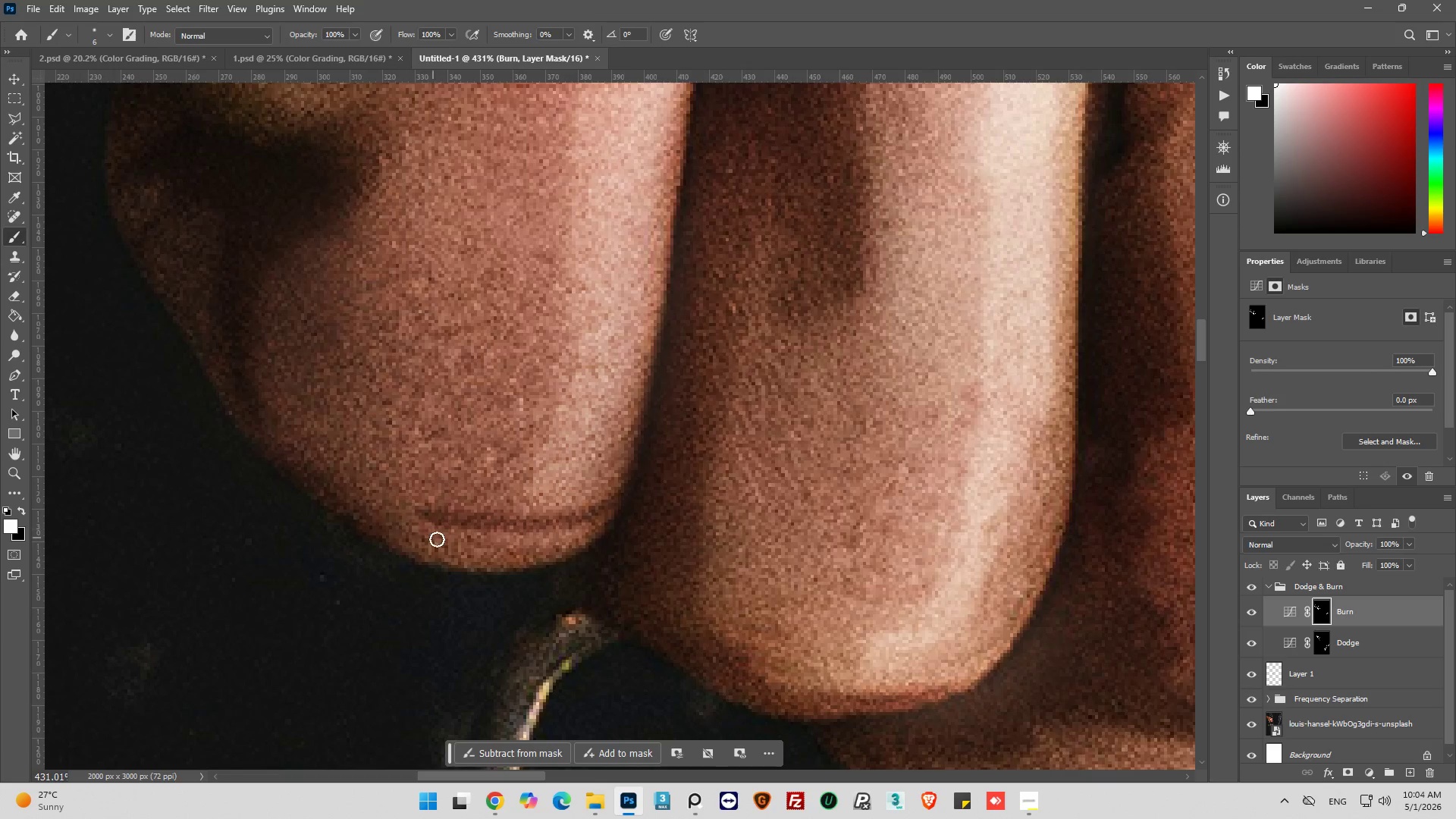 
left_click_drag(start_coordinate=[428, 540], to_coordinate=[482, 560])
 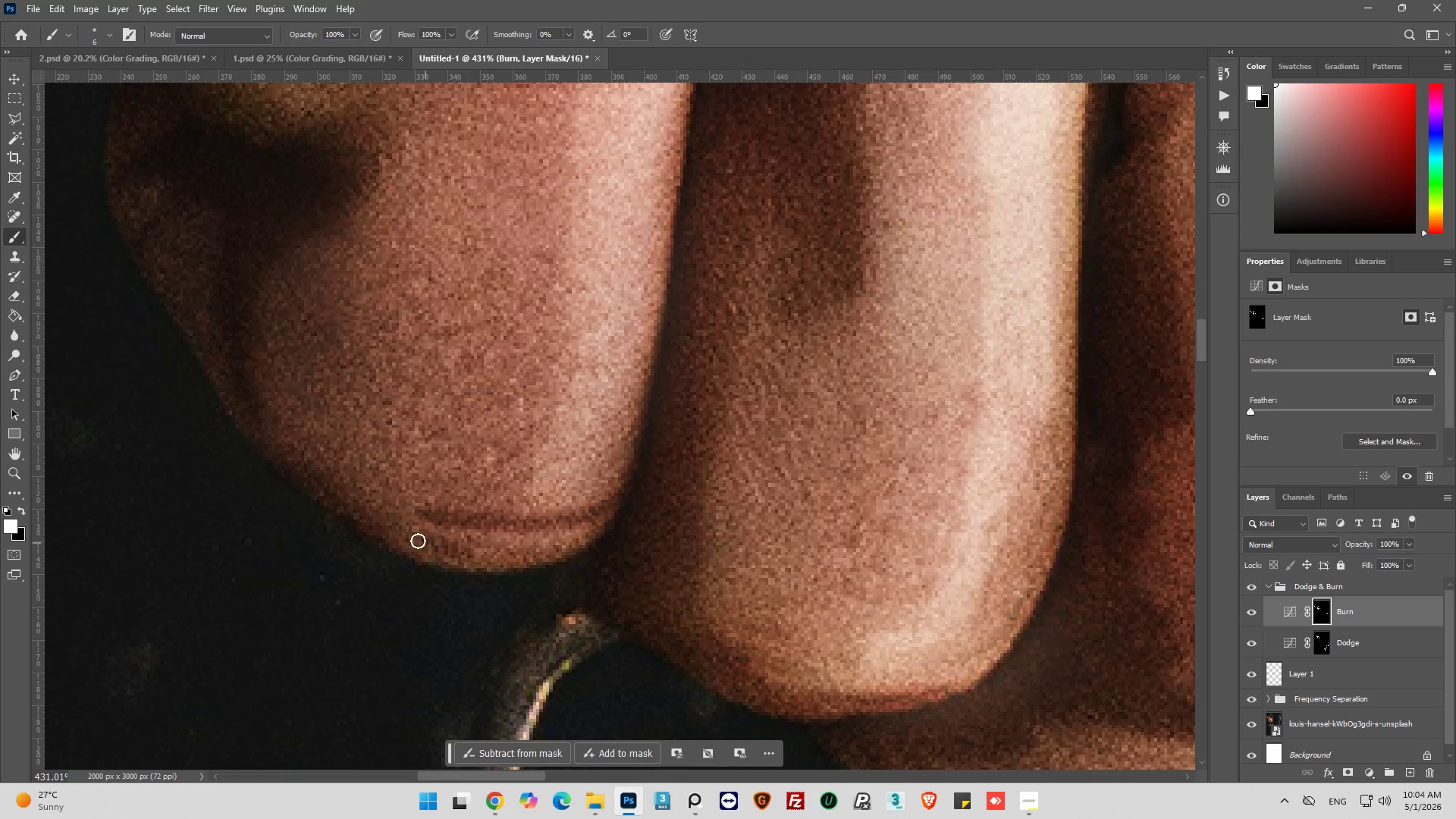 
left_click_drag(start_coordinate=[418, 541], to_coordinate=[427, 541])
 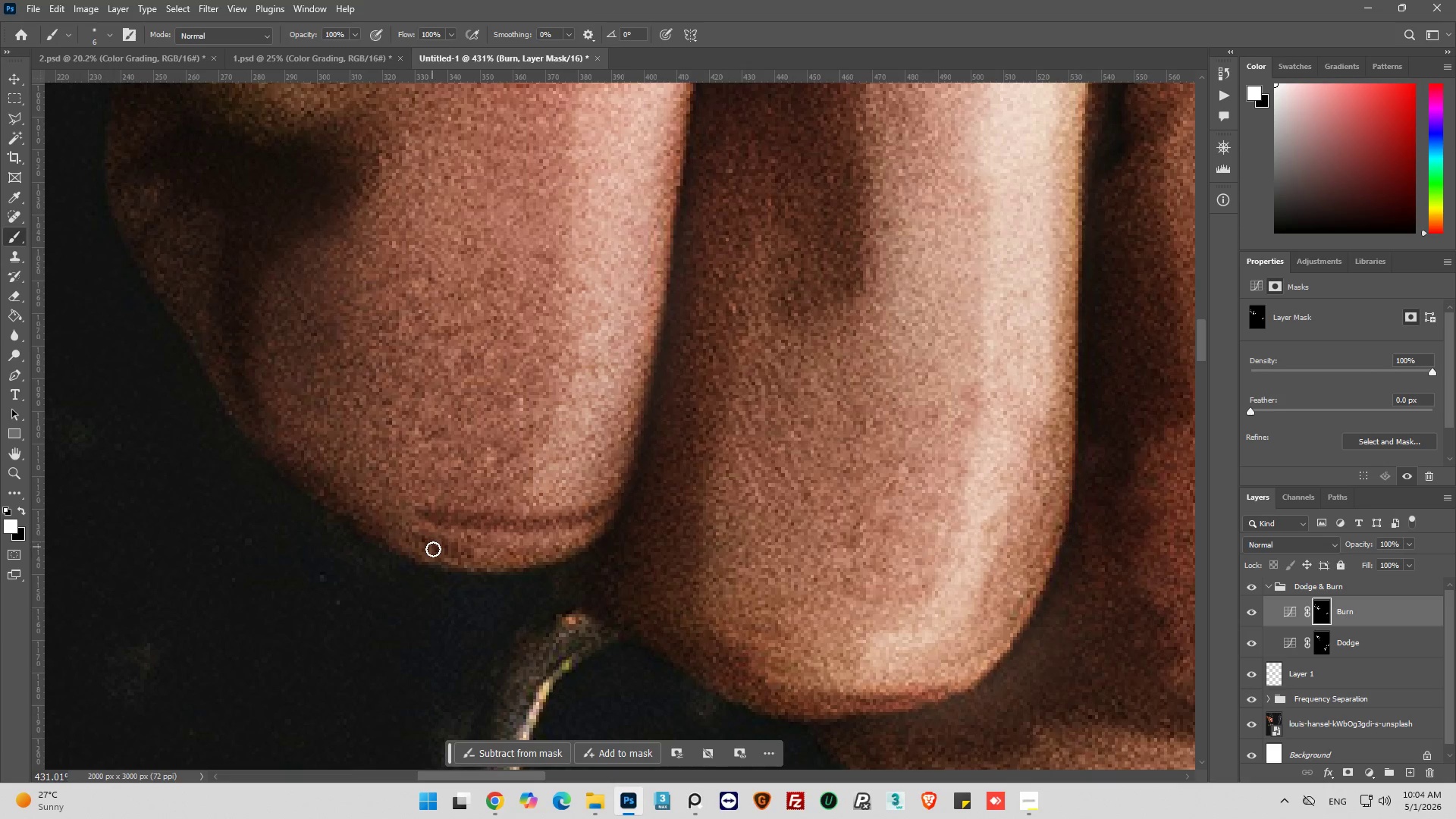 
left_click_drag(start_coordinate=[440, 551], to_coordinate=[556, 567])
 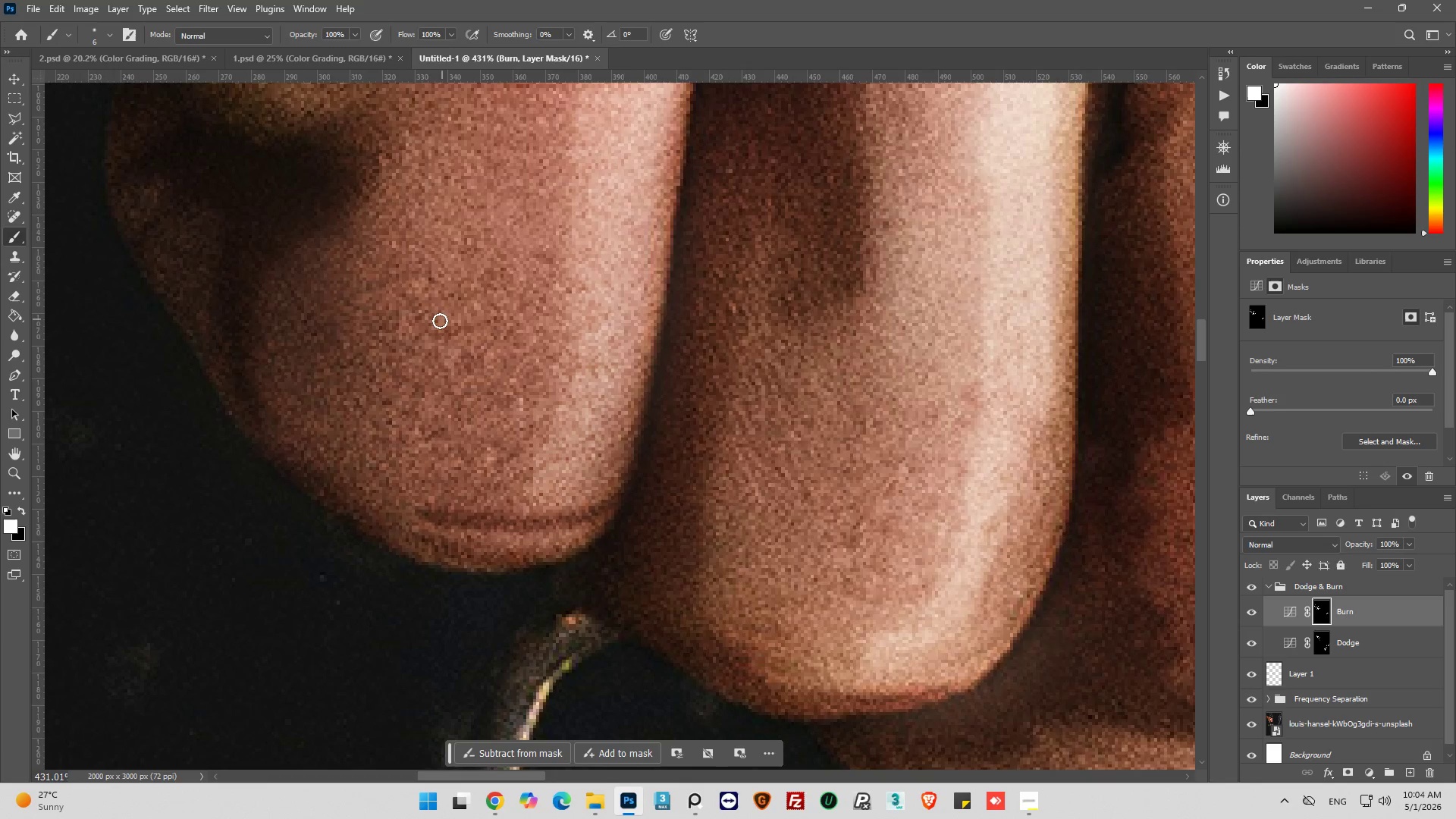 
left_click_drag(start_coordinate=[444, 326], to_coordinate=[548, 326])
 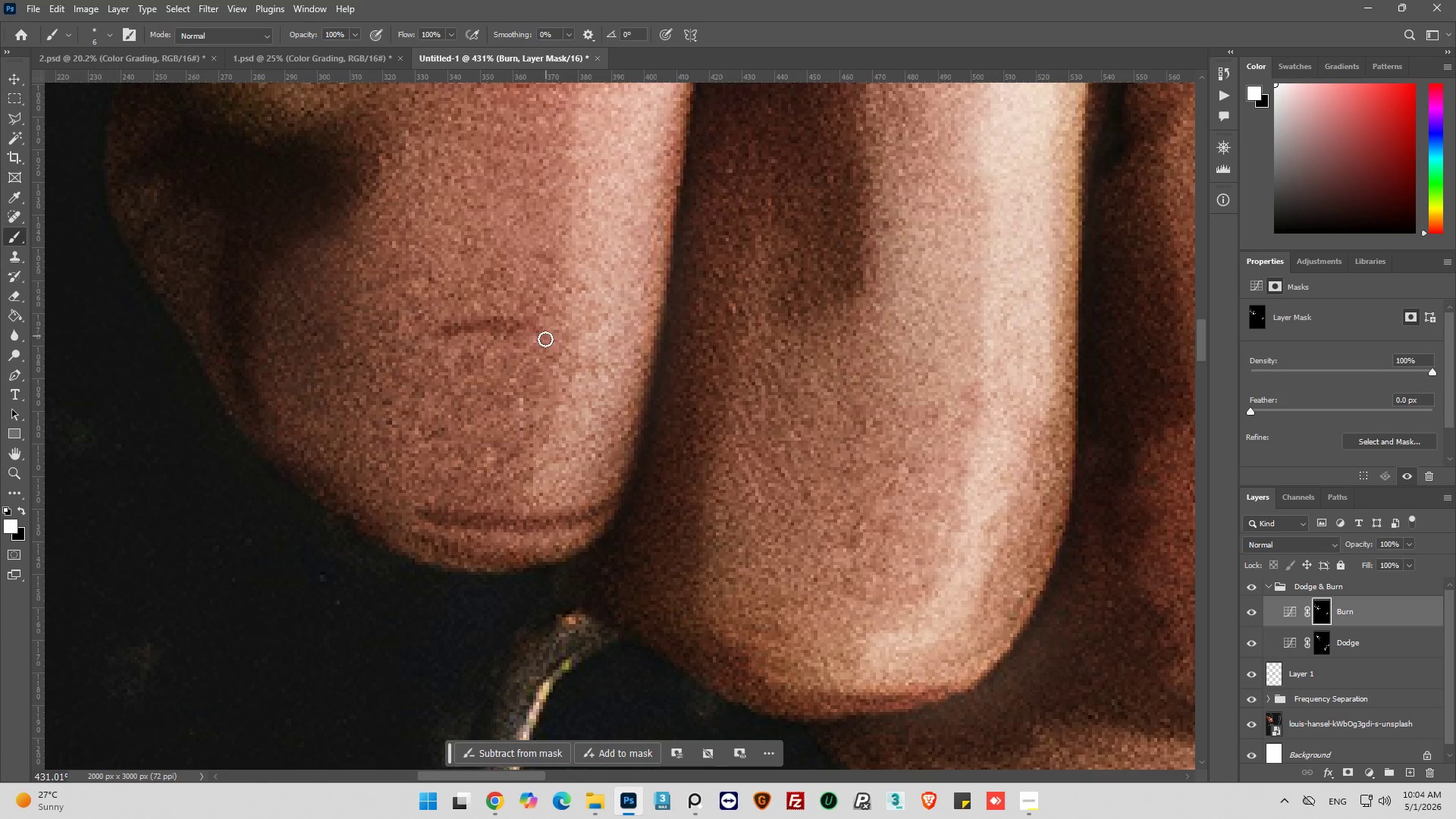 
hold_key(key=AltLeft, duration=0.64)
scroll: coordinate [414, 356], scroll_direction: down, amount: 7.0
 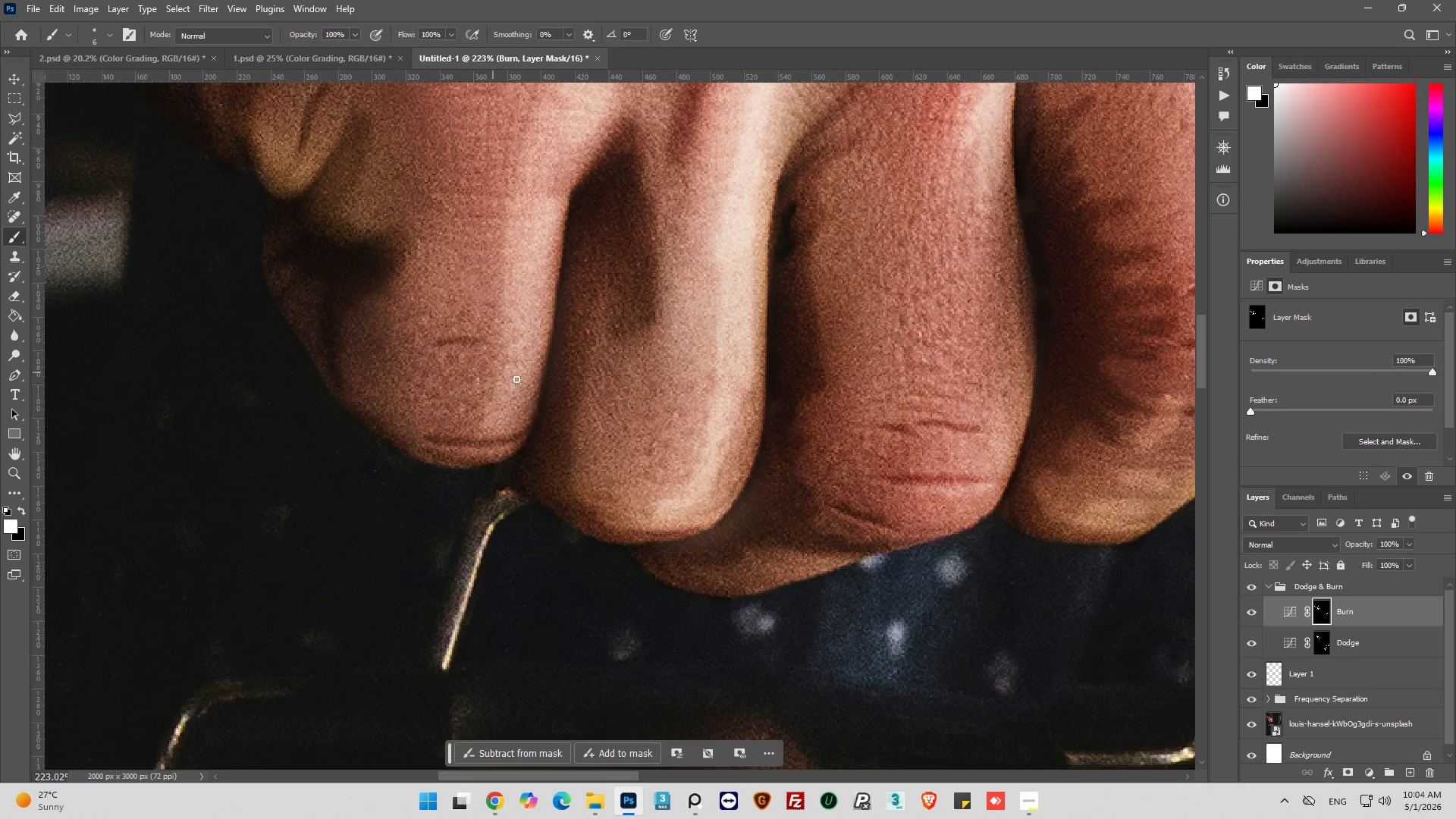 
key(Control+Z)
 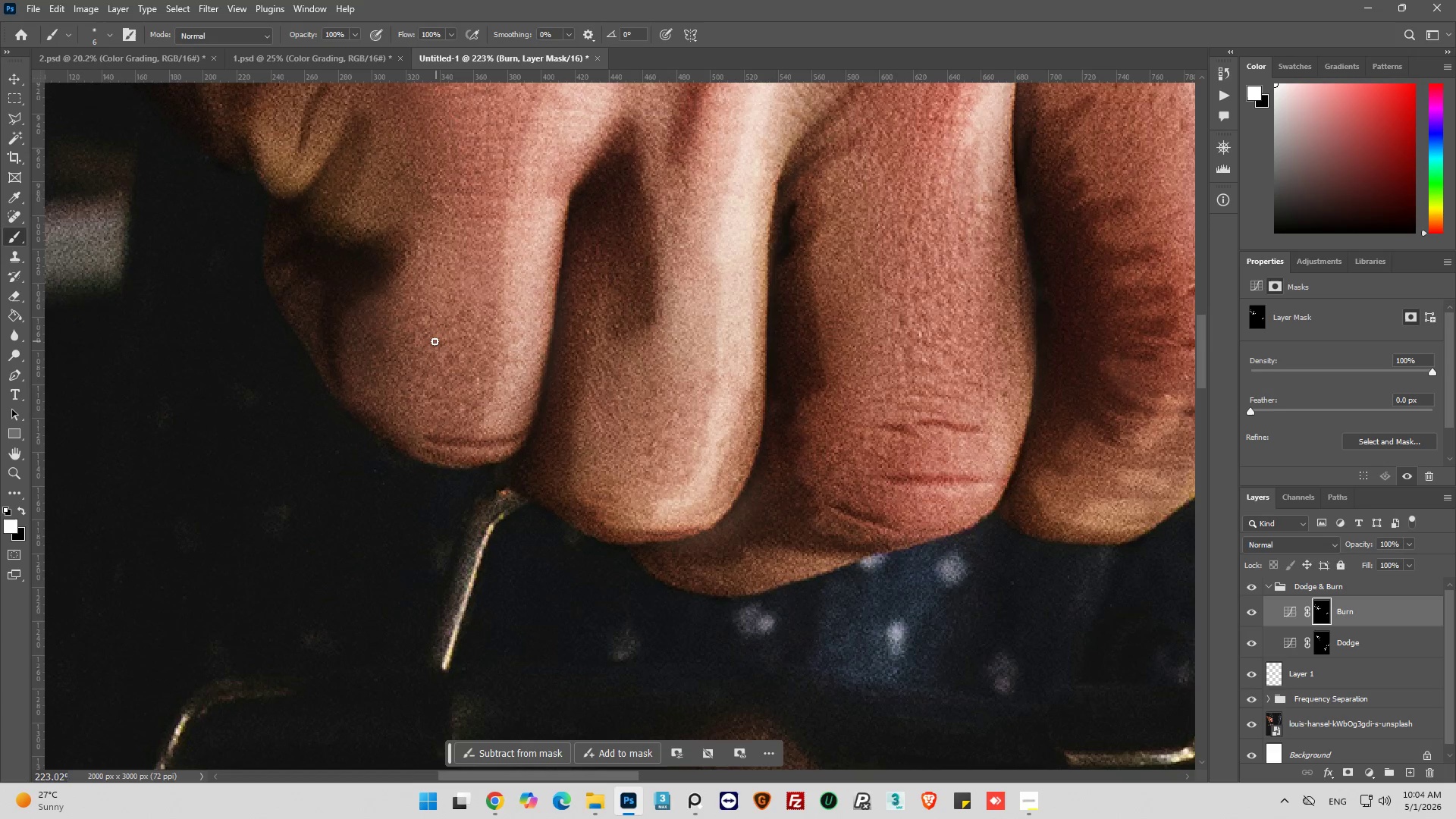 
left_click_drag(start_coordinate=[435, 341], to_coordinate=[457, 341])
 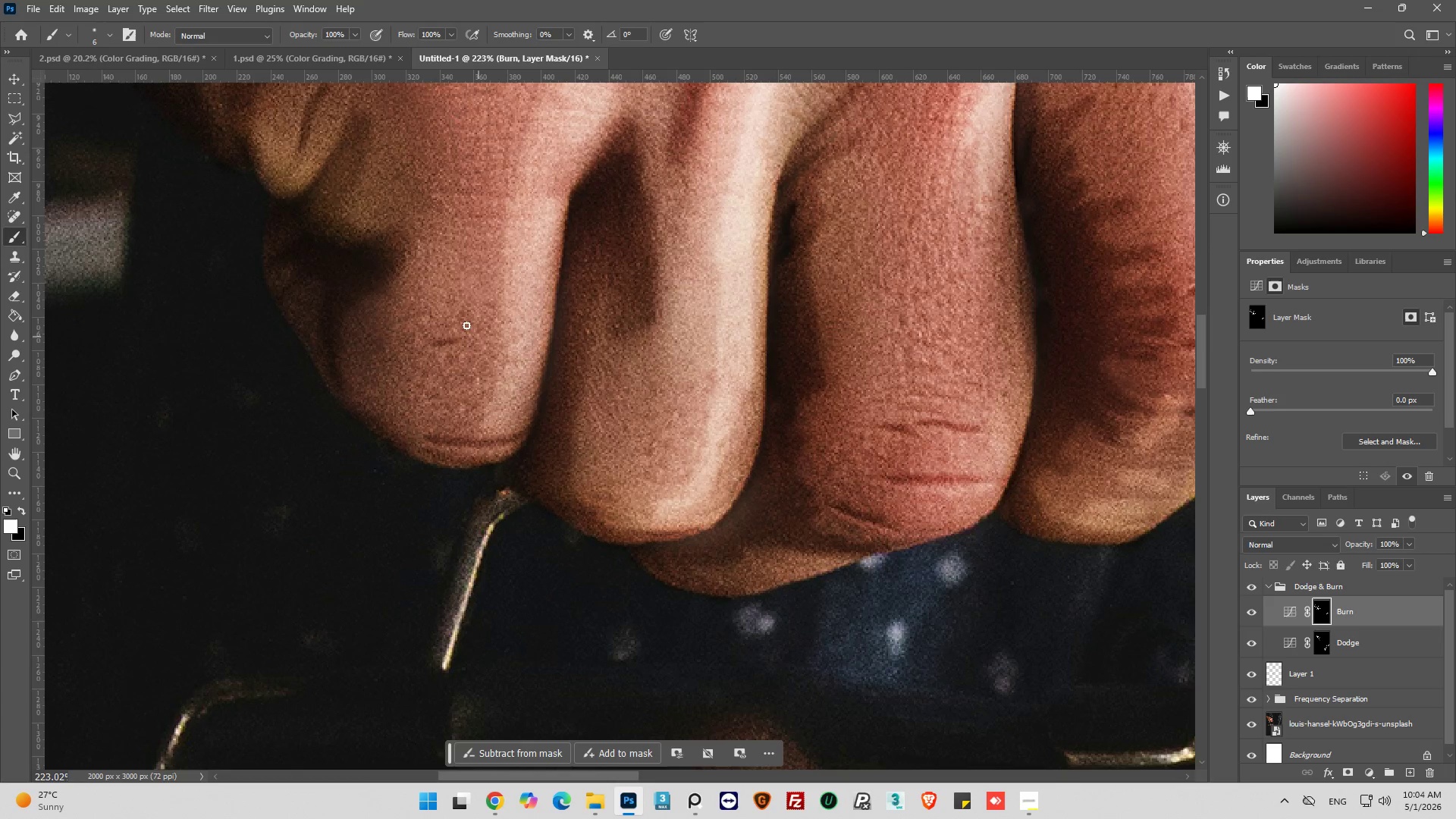 
key(Alt+AltLeft)
 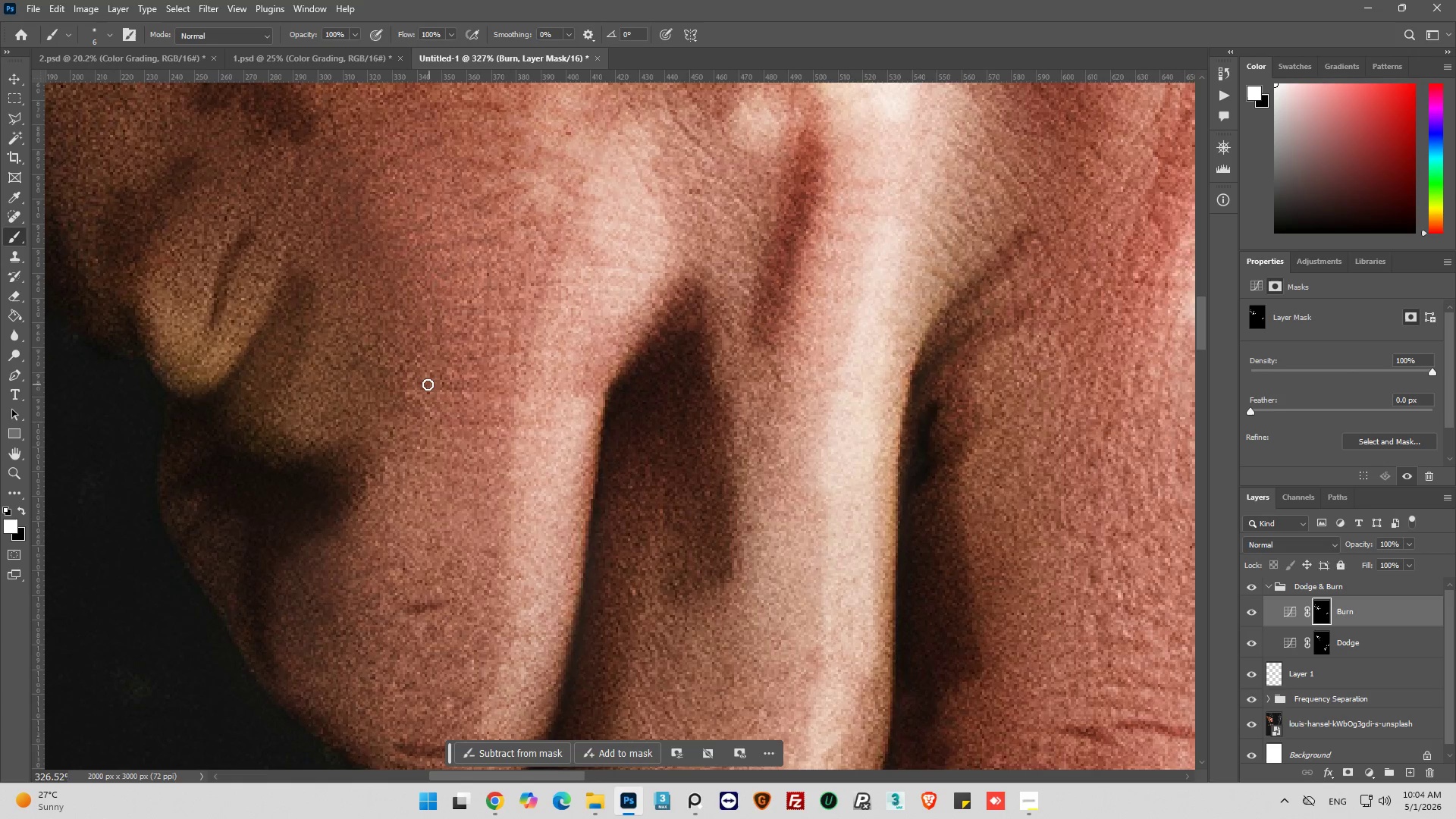 
scroll: coordinate [489, 345], scroll_direction: up, amount: 19.0
 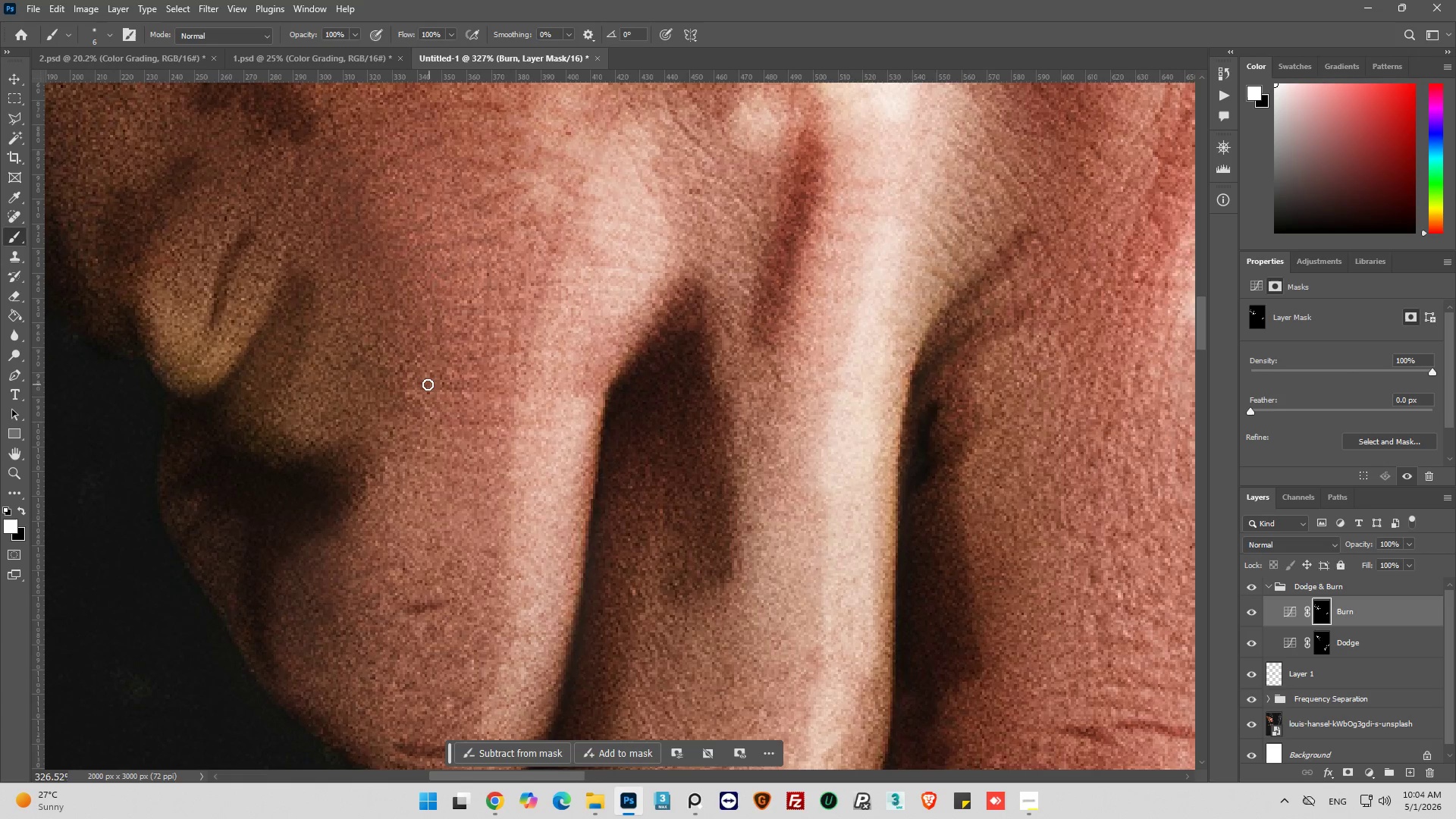 
left_click_drag(start_coordinate=[427, 384], to_coordinate=[500, 389])
 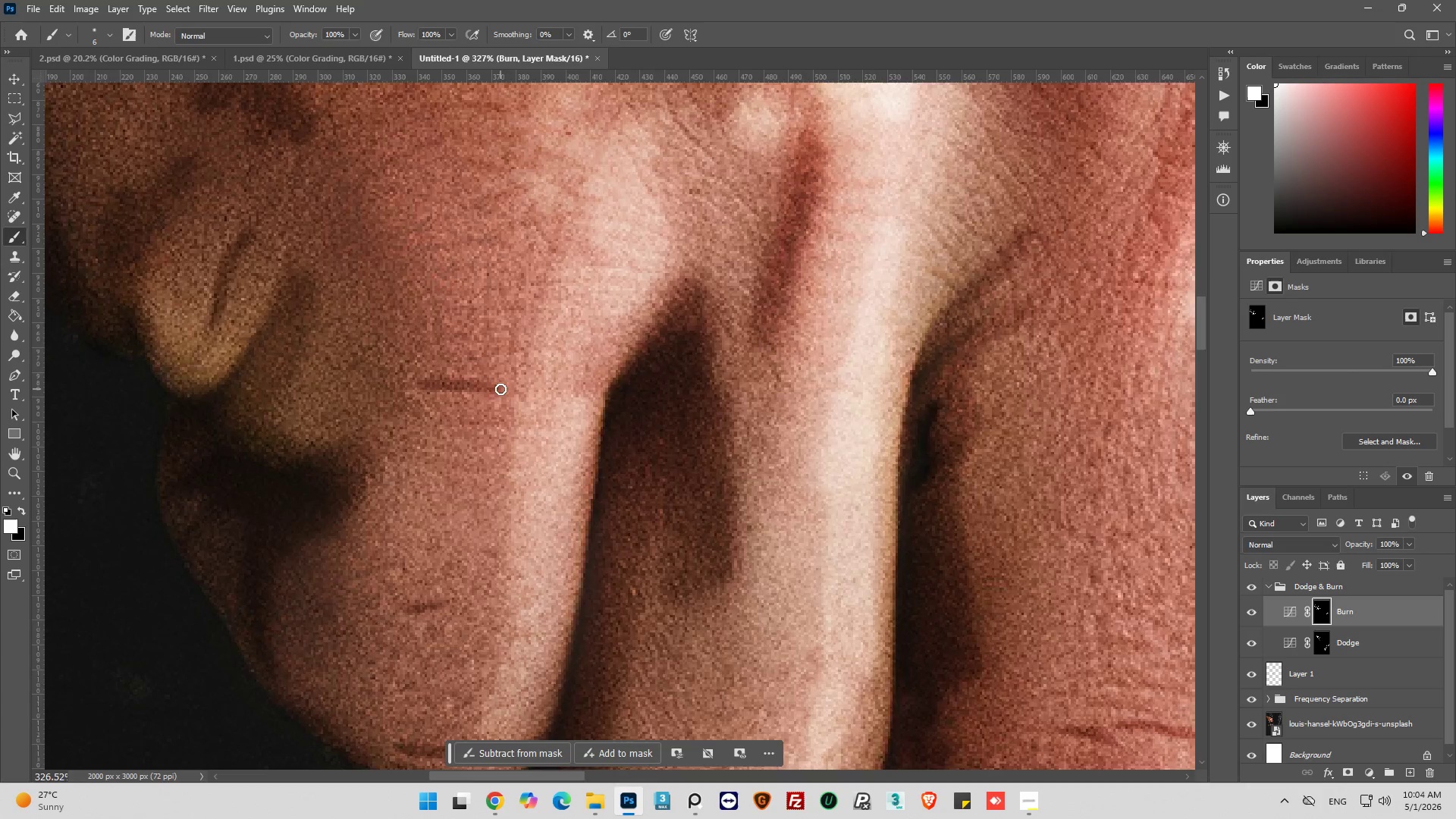 
hold_key(key=AltLeft, duration=0.34)
hold_key(key=AltLeft, duration=0.52)
scroll: coordinate [474, 325], scroll_direction: up, amount: 3.0
 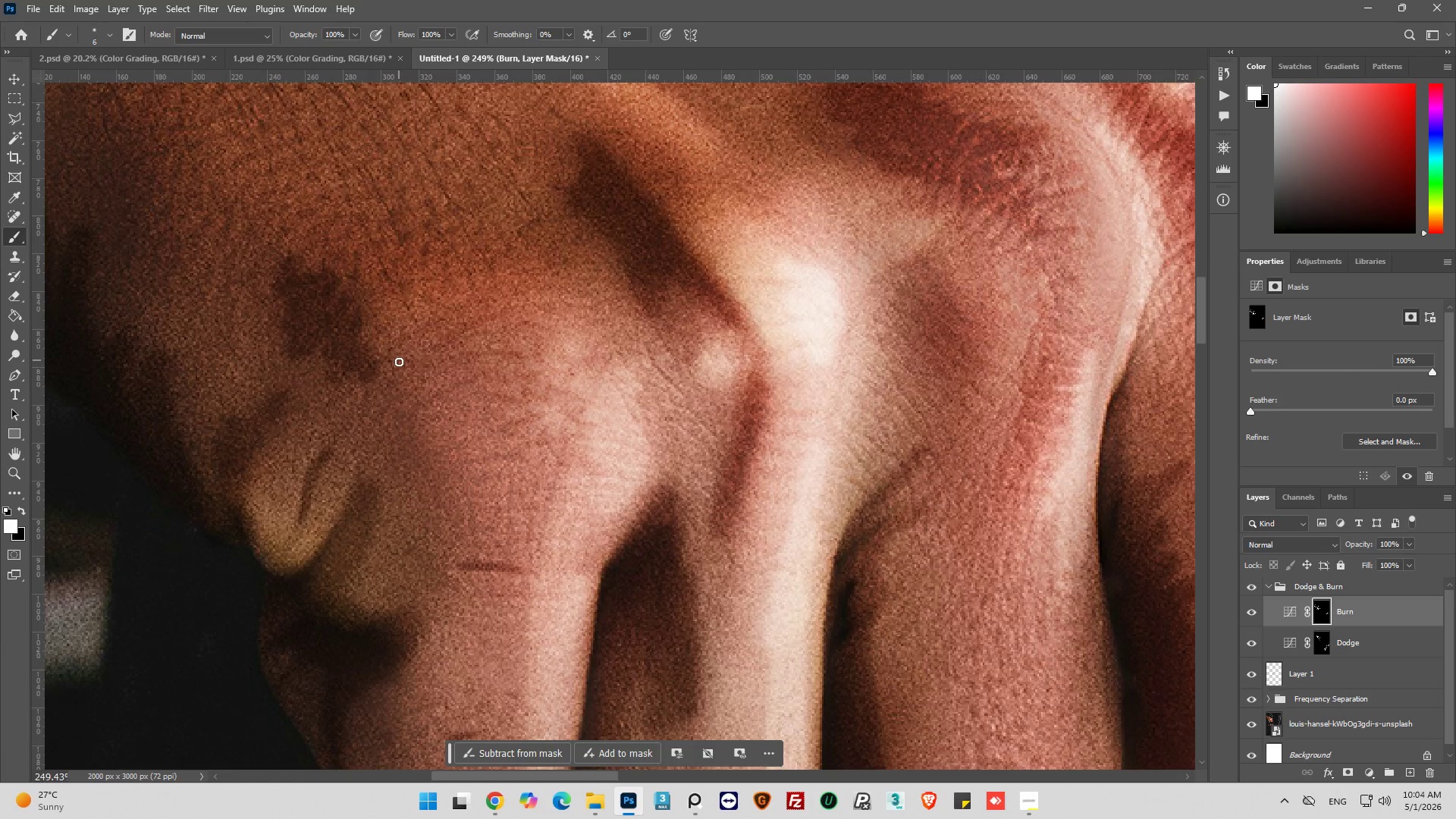 
left_click_drag(start_coordinate=[450, 337], to_coordinate=[530, 304])
 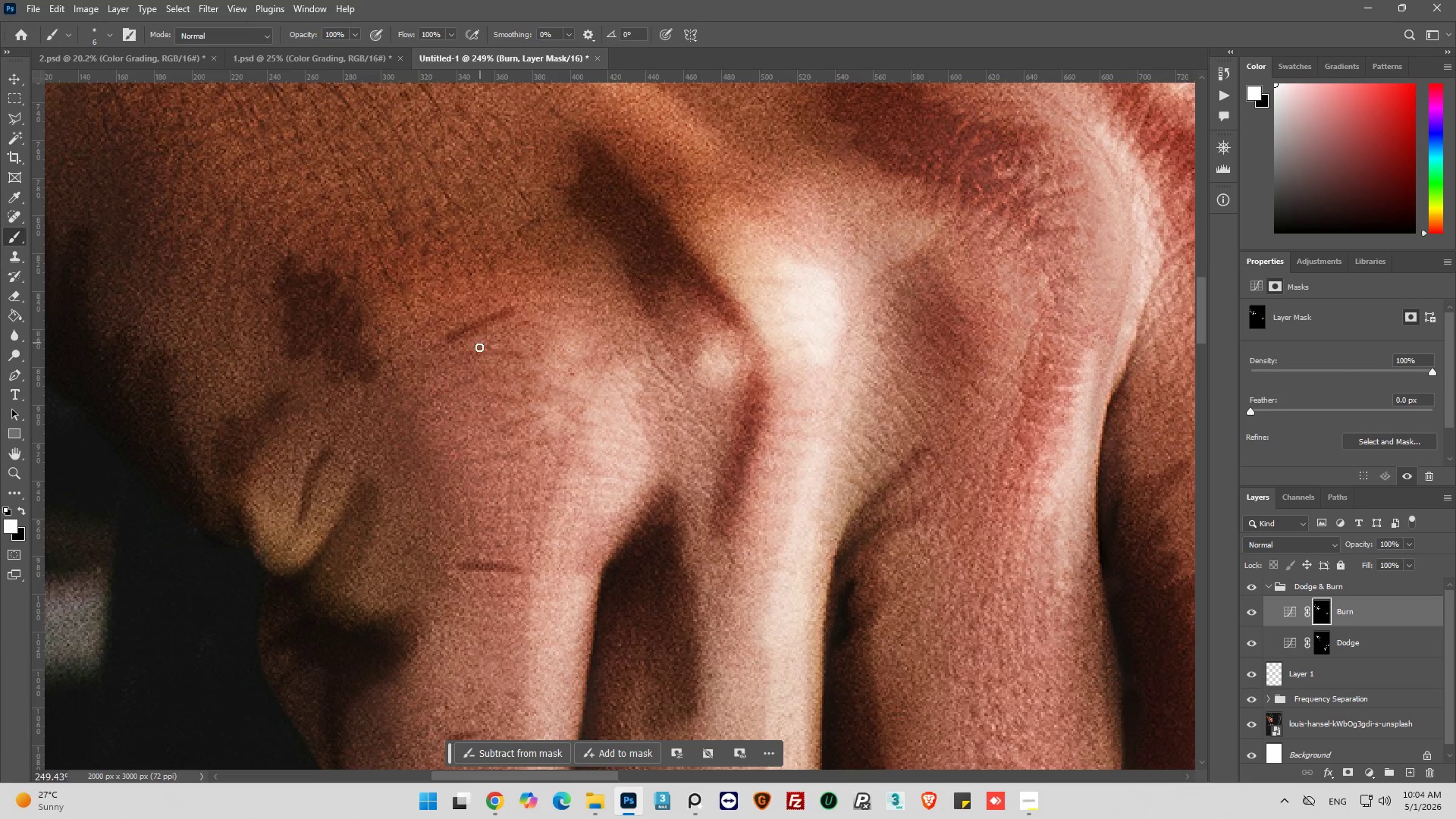 
left_click_drag(start_coordinate=[480, 348], to_coordinate=[523, 349])
 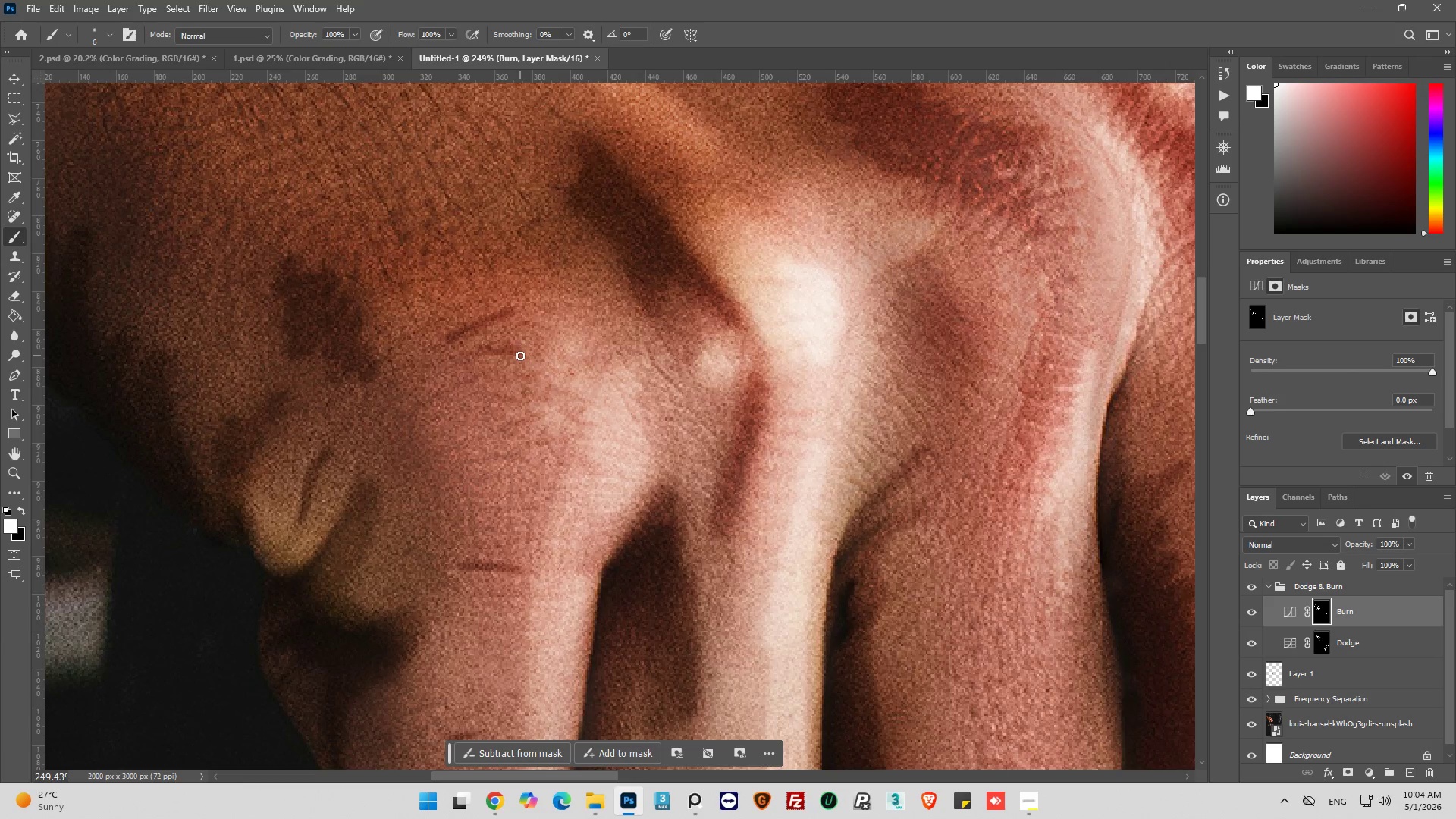 
hold_key(key=AltLeft, duration=0.55)
hold_key(key=AltLeft, duration=0.33)
hold_key(key=AltLeft, duration=0.47)
scroll: coordinate [489, 413], scroll_direction: none, amount: 0.0
 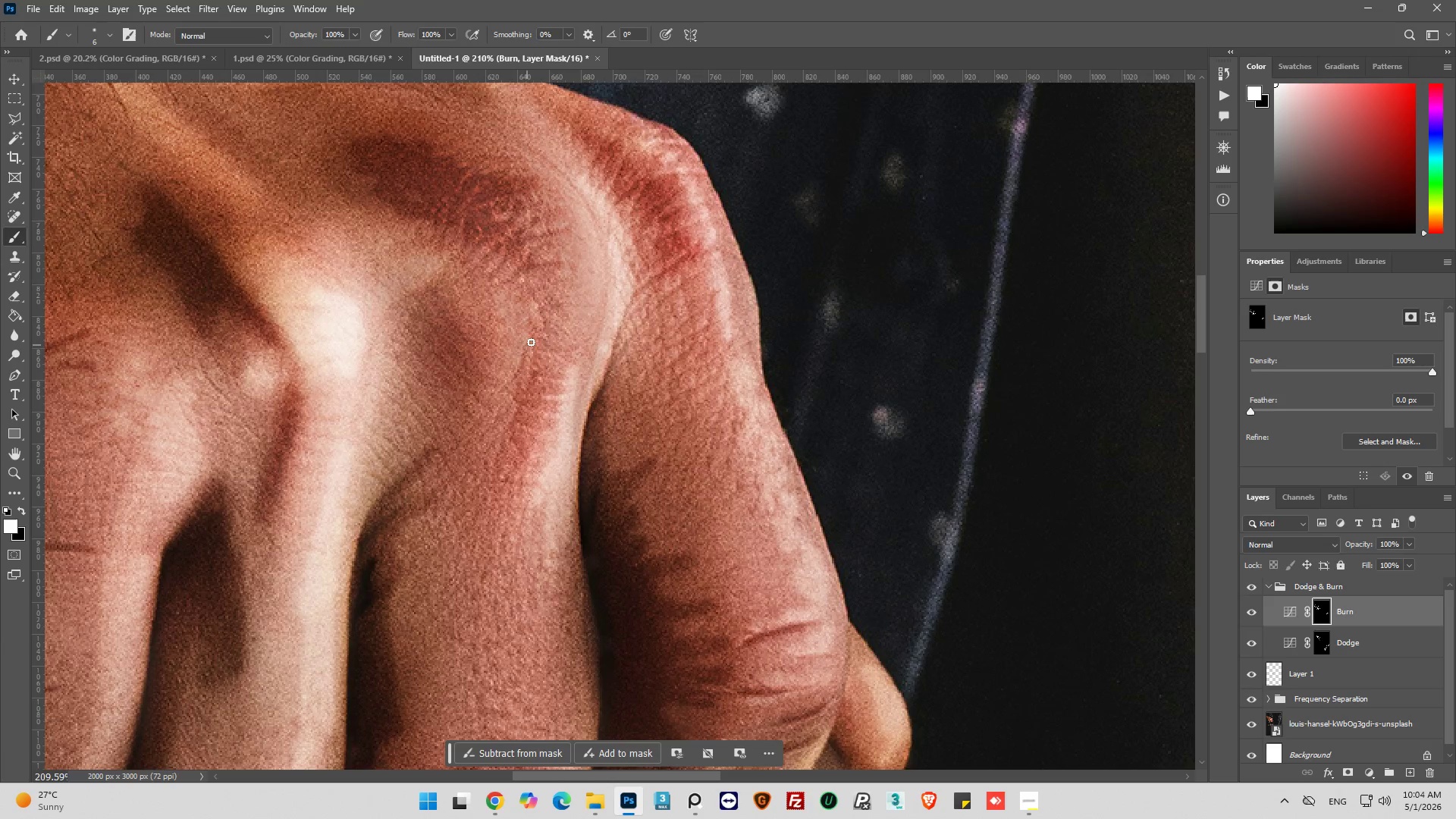 
left_click_drag(start_coordinate=[532, 340], to_coordinate=[485, 391])
 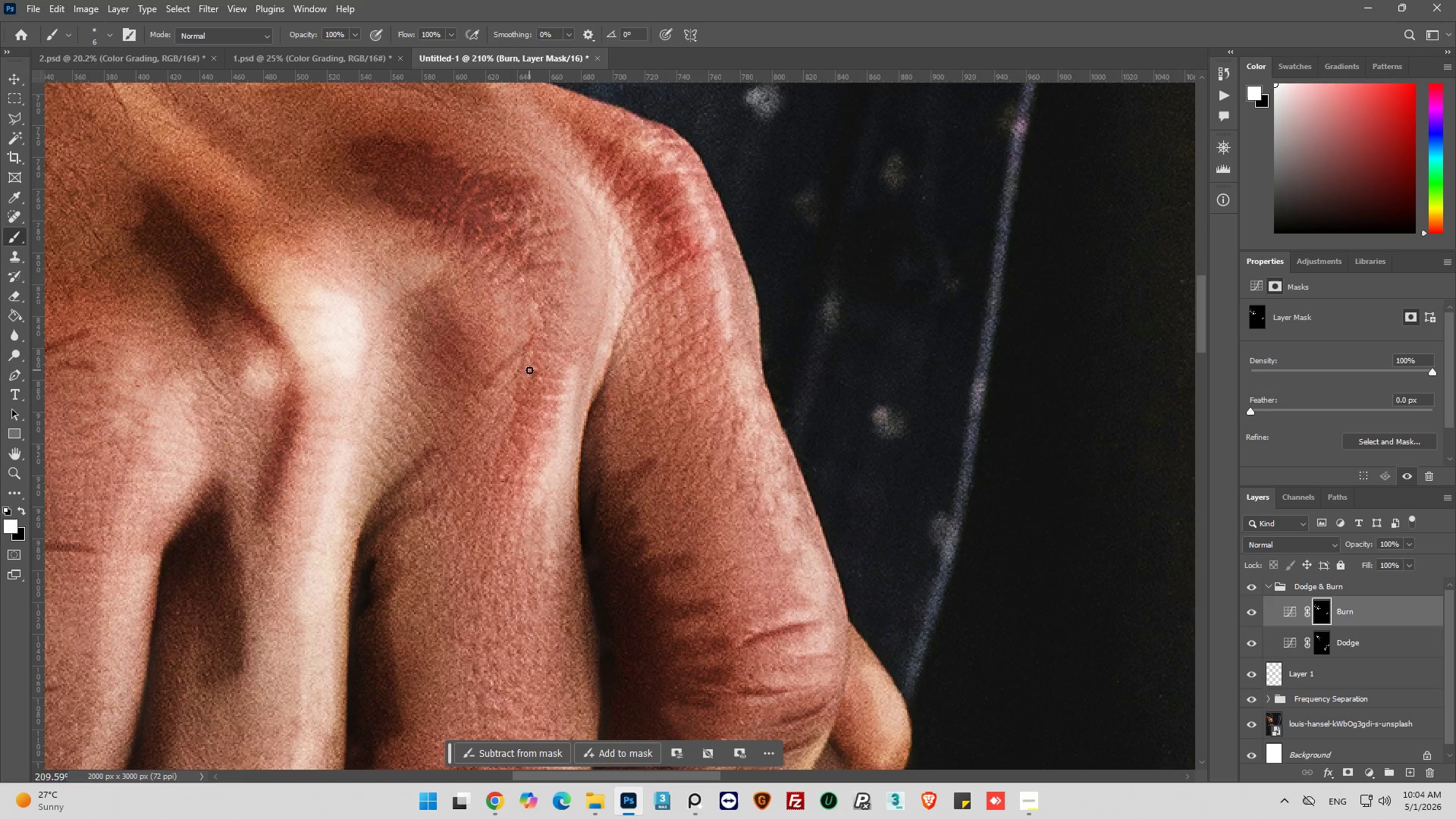 
key(Control+Z)
 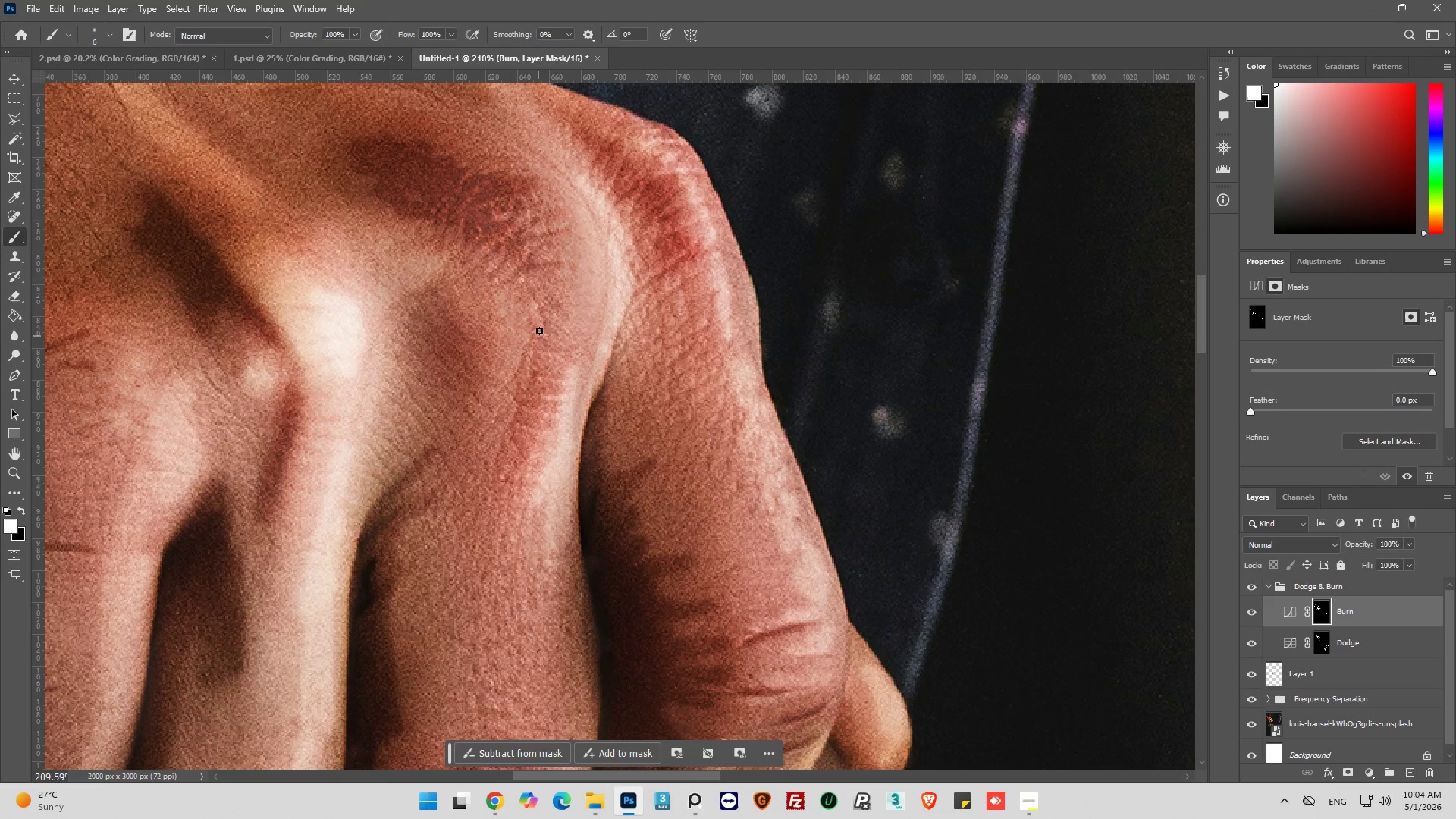 
left_click_drag(start_coordinate=[539, 331], to_coordinate=[519, 372])
 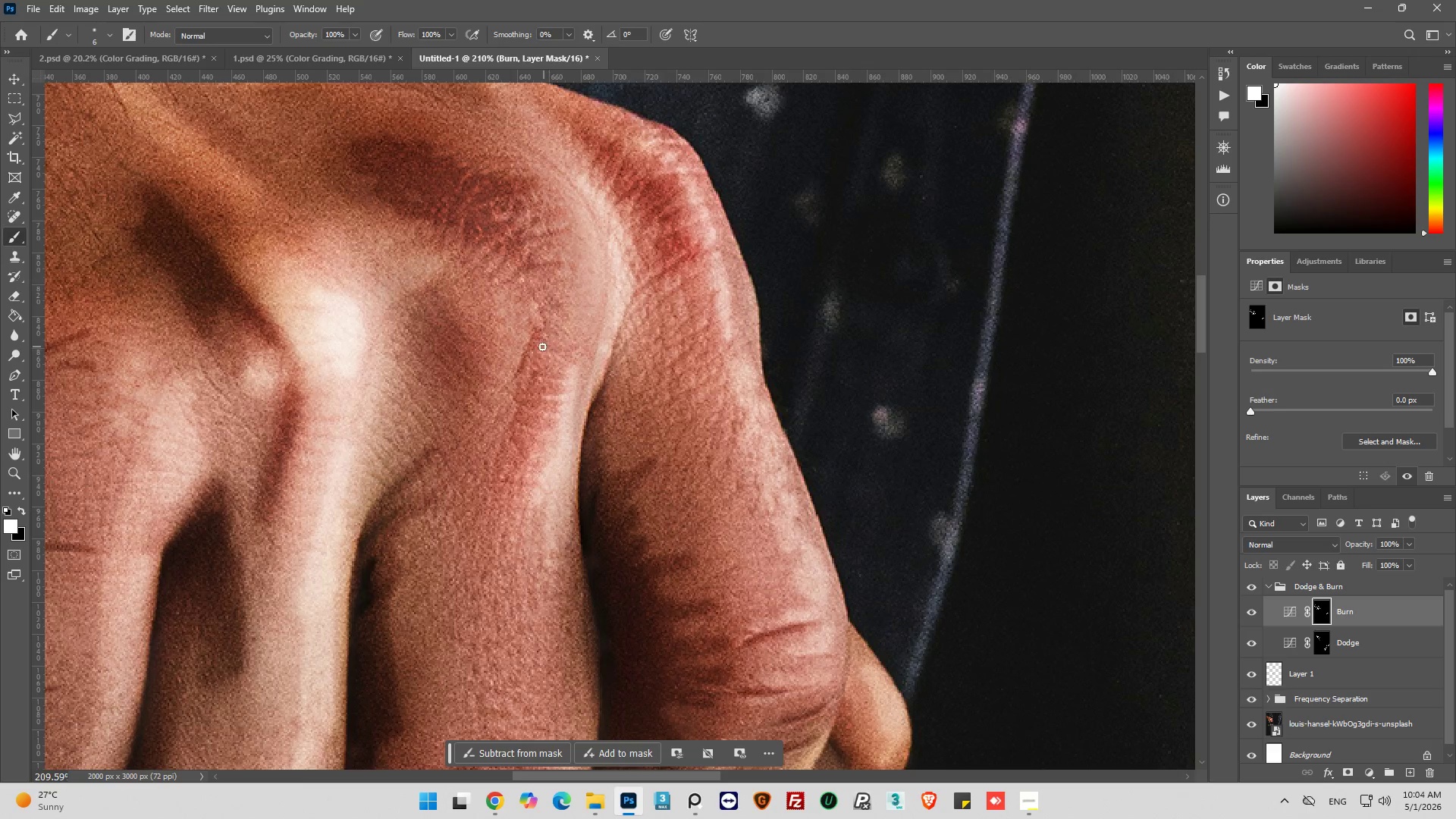 
left_click_drag(start_coordinate=[541, 347], to_coordinate=[528, 368])
 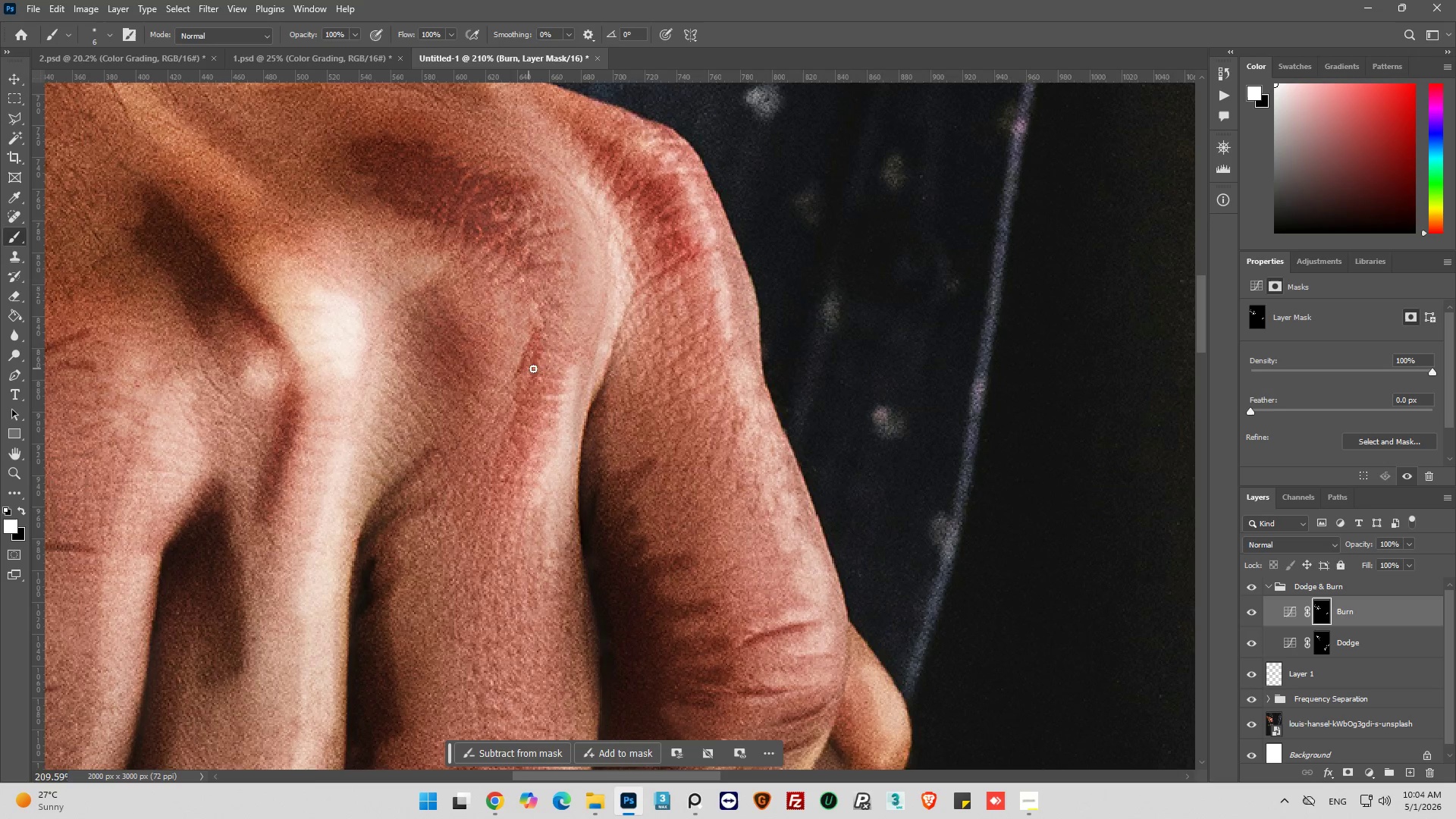 
left_click_drag(start_coordinate=[536, 369], to_coordinate=[535, 384])
 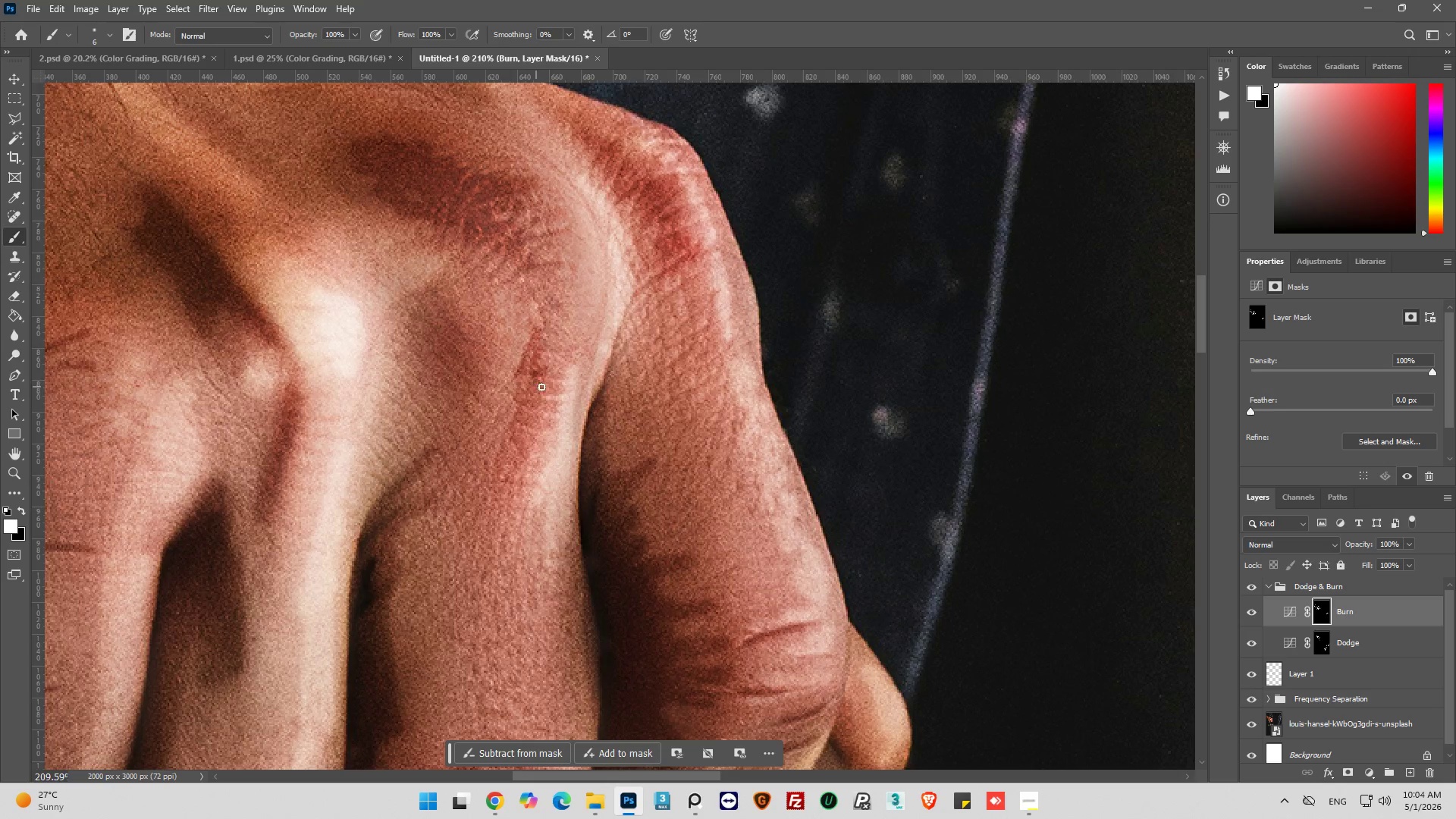 
left_click_drag(start_coordinate=[540, 387], to_coordinate=[538, 391])
 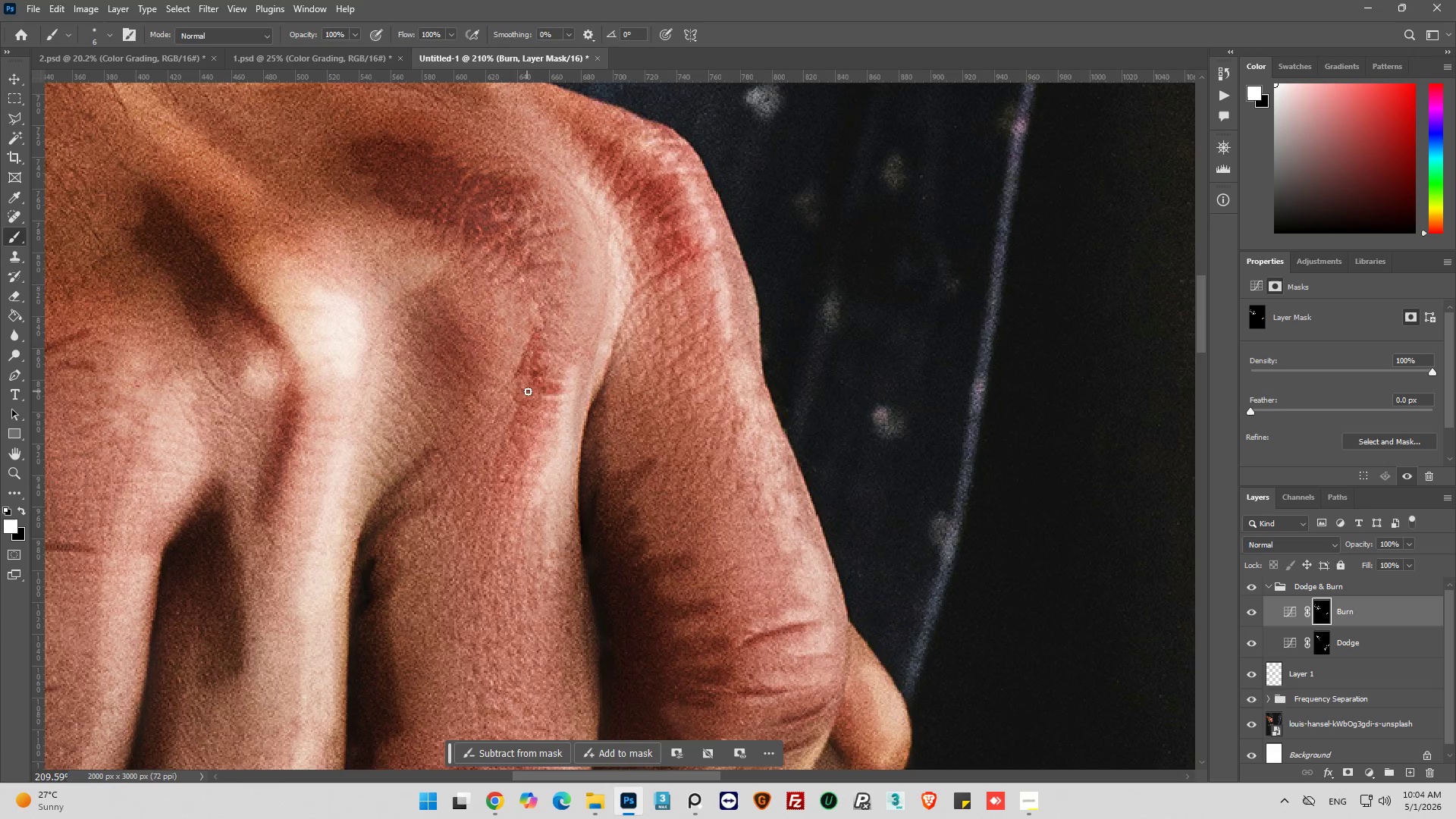 
left_click_drag(start_coordinate=[527, 391], to_coordinate=[535, 392])
 